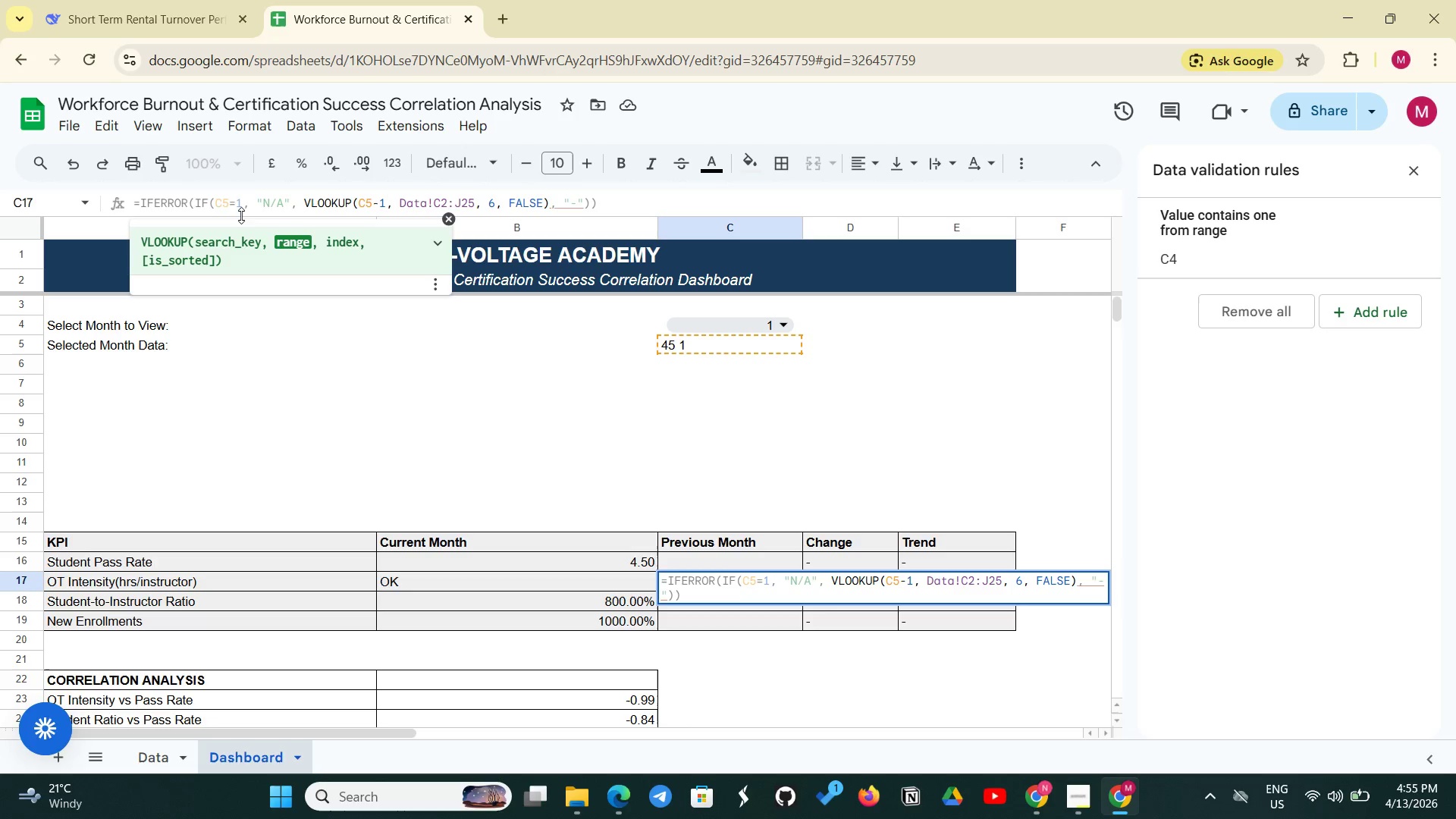 
left_click([228, 201])
 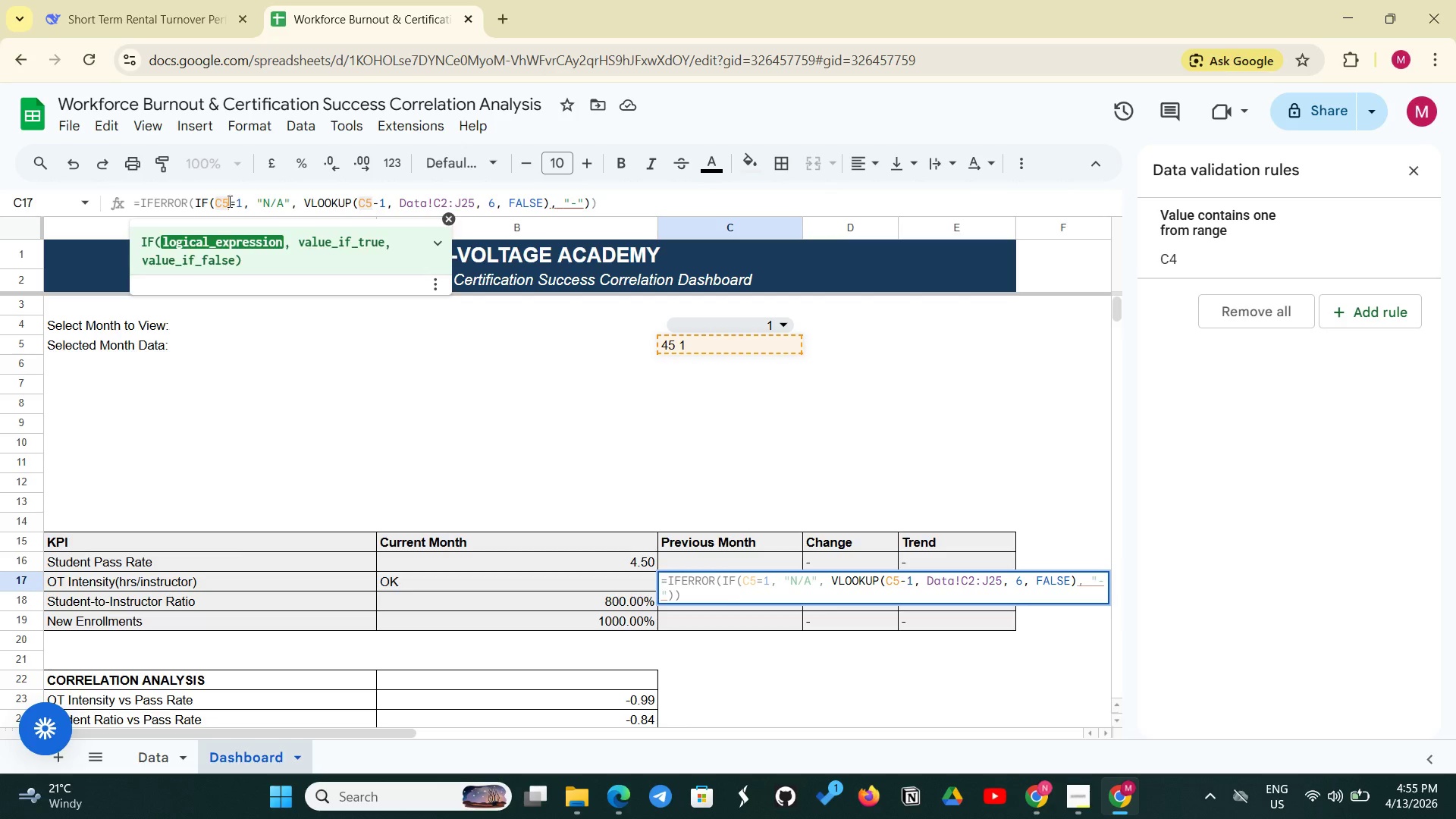 
key(Backspace)
 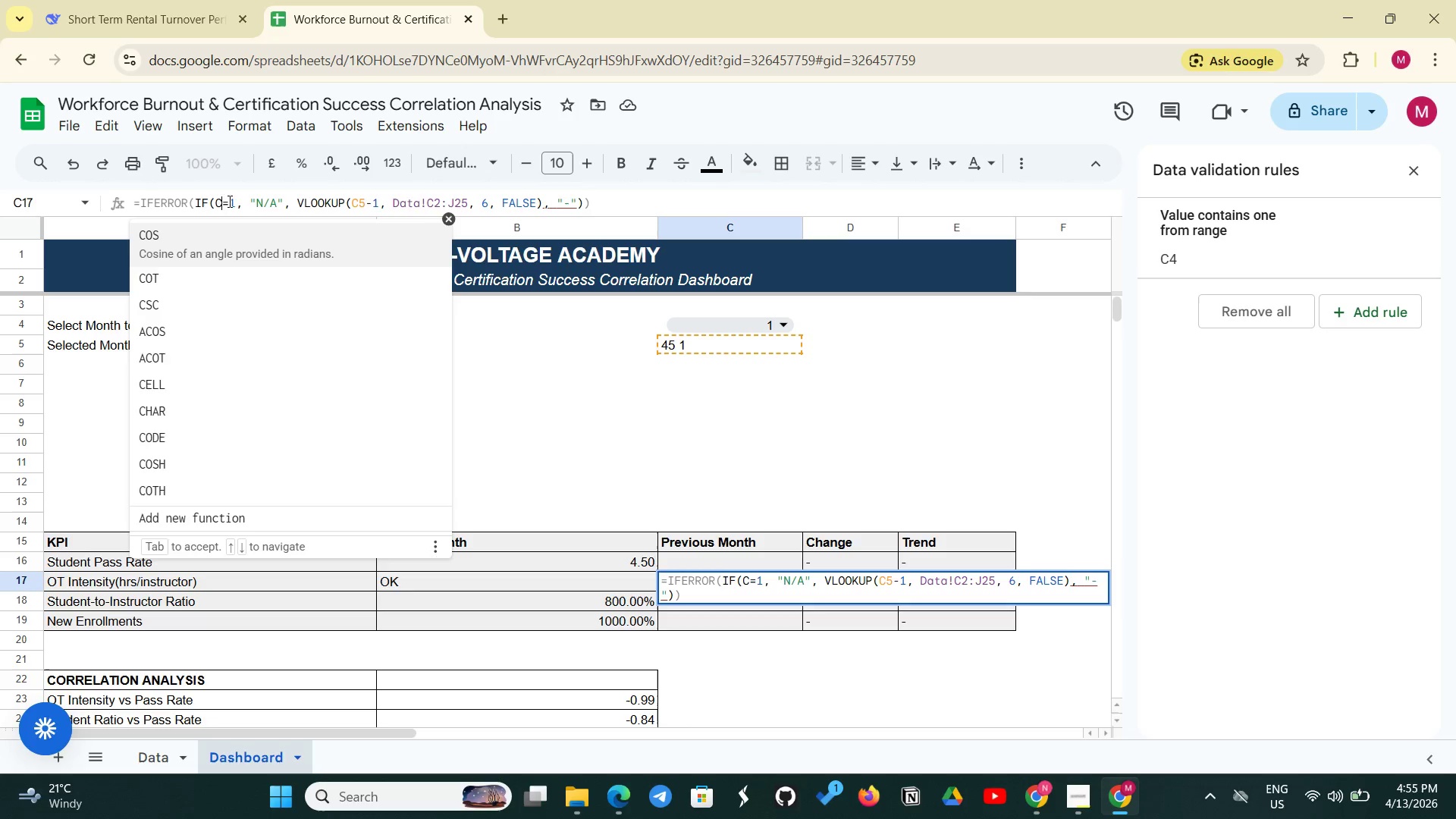 
key(4)
 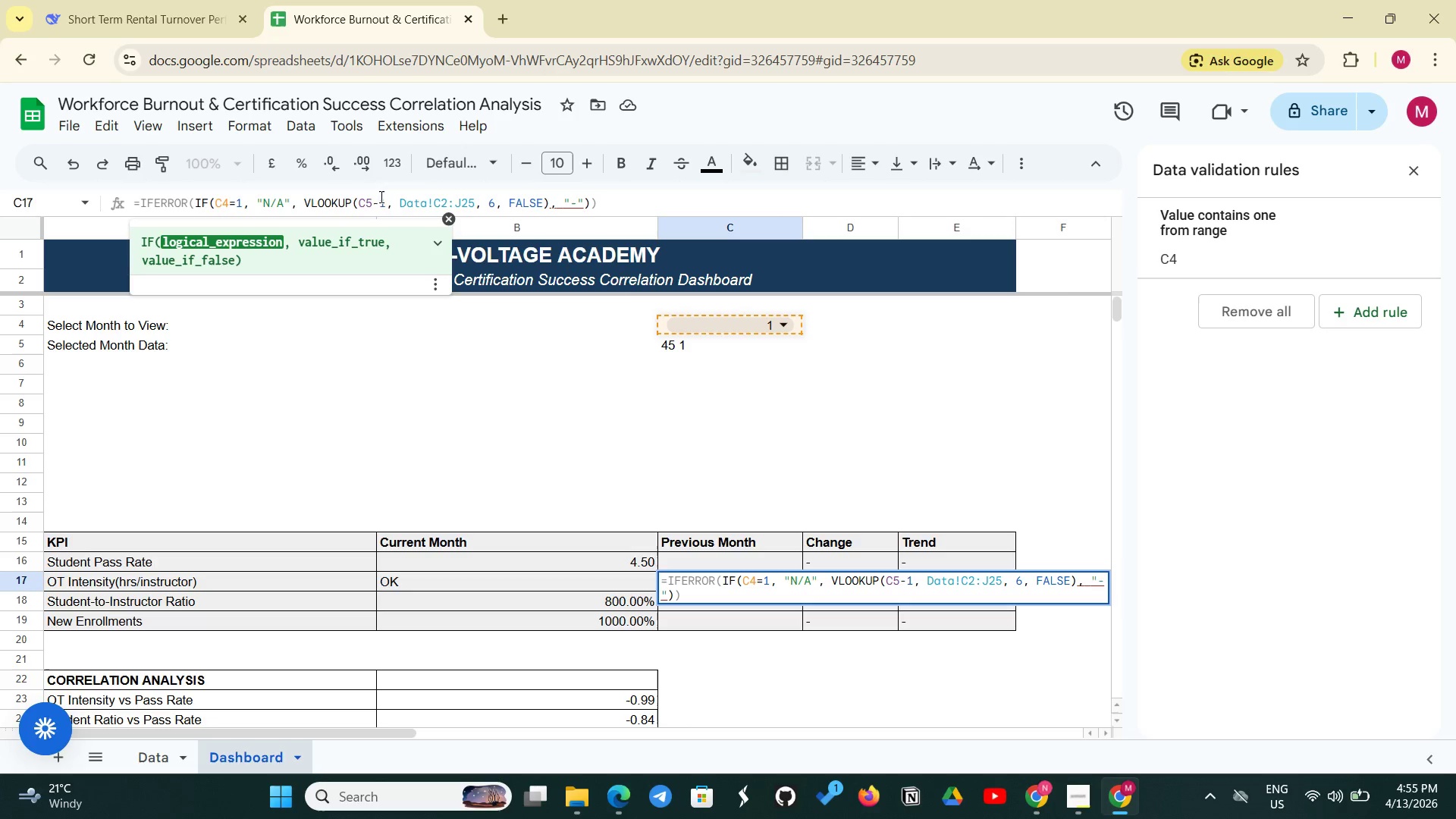 
left_click([369, 203])
 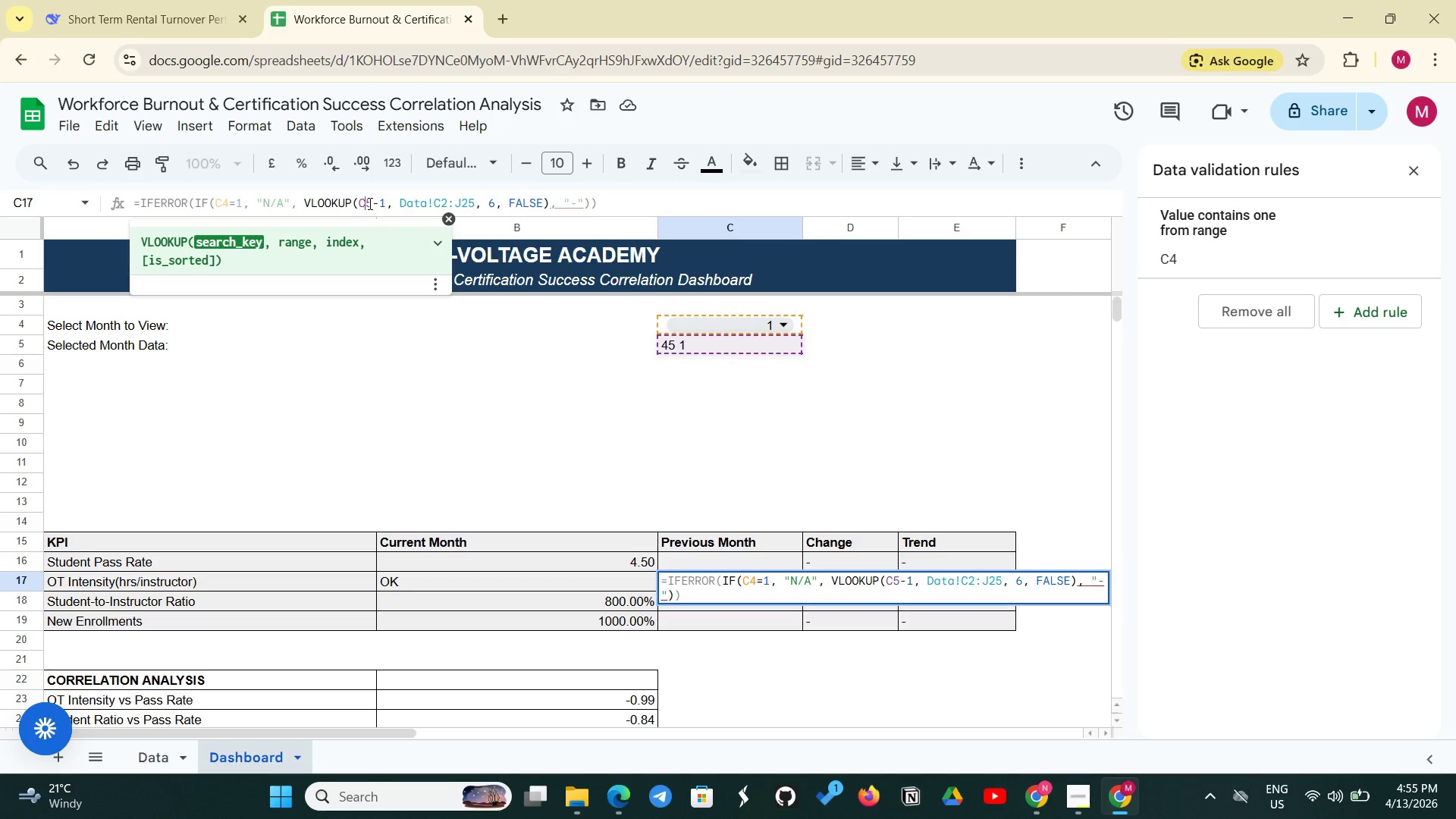 
key(ArrowRight)
 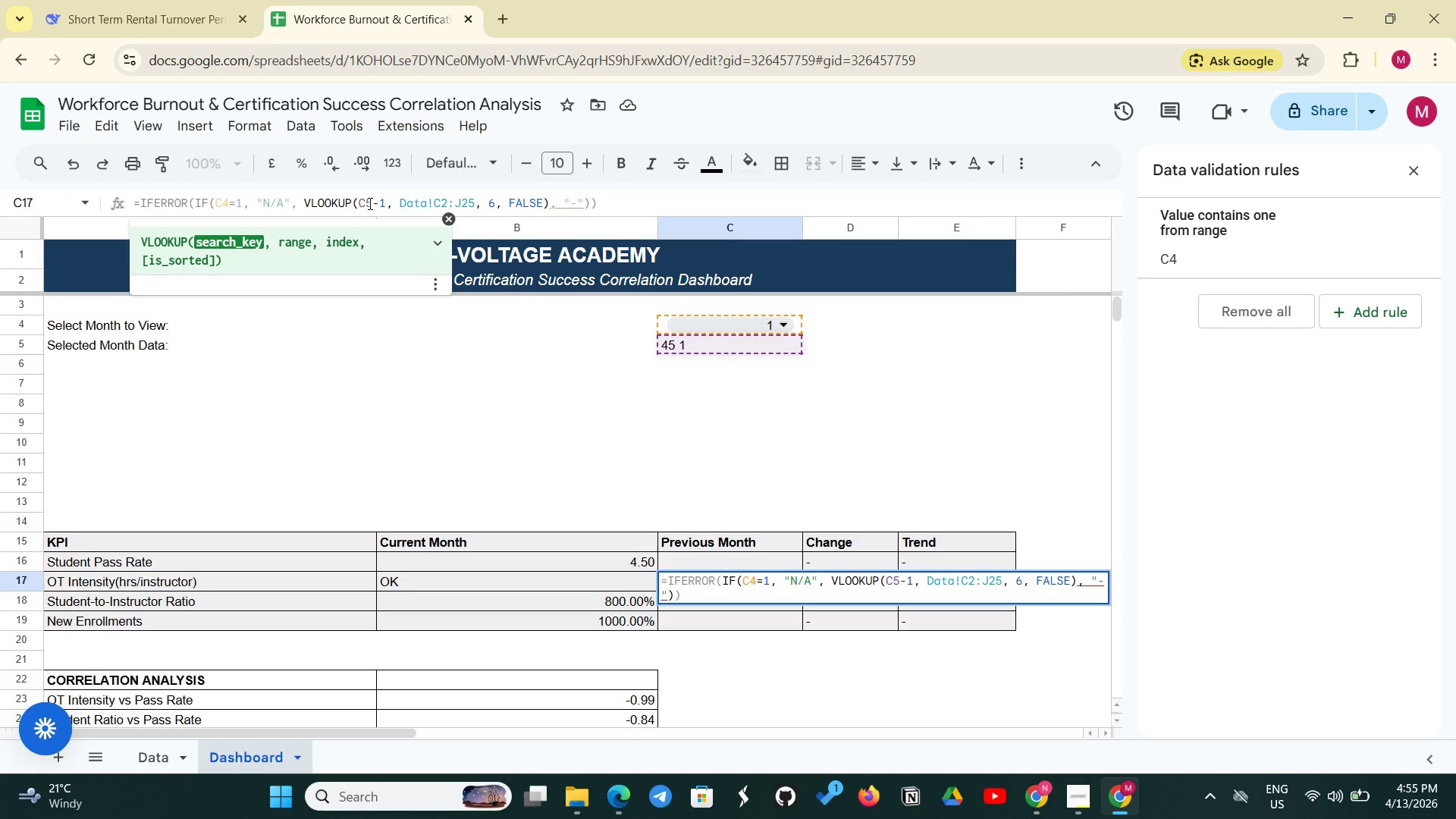 
key(Backspace)
 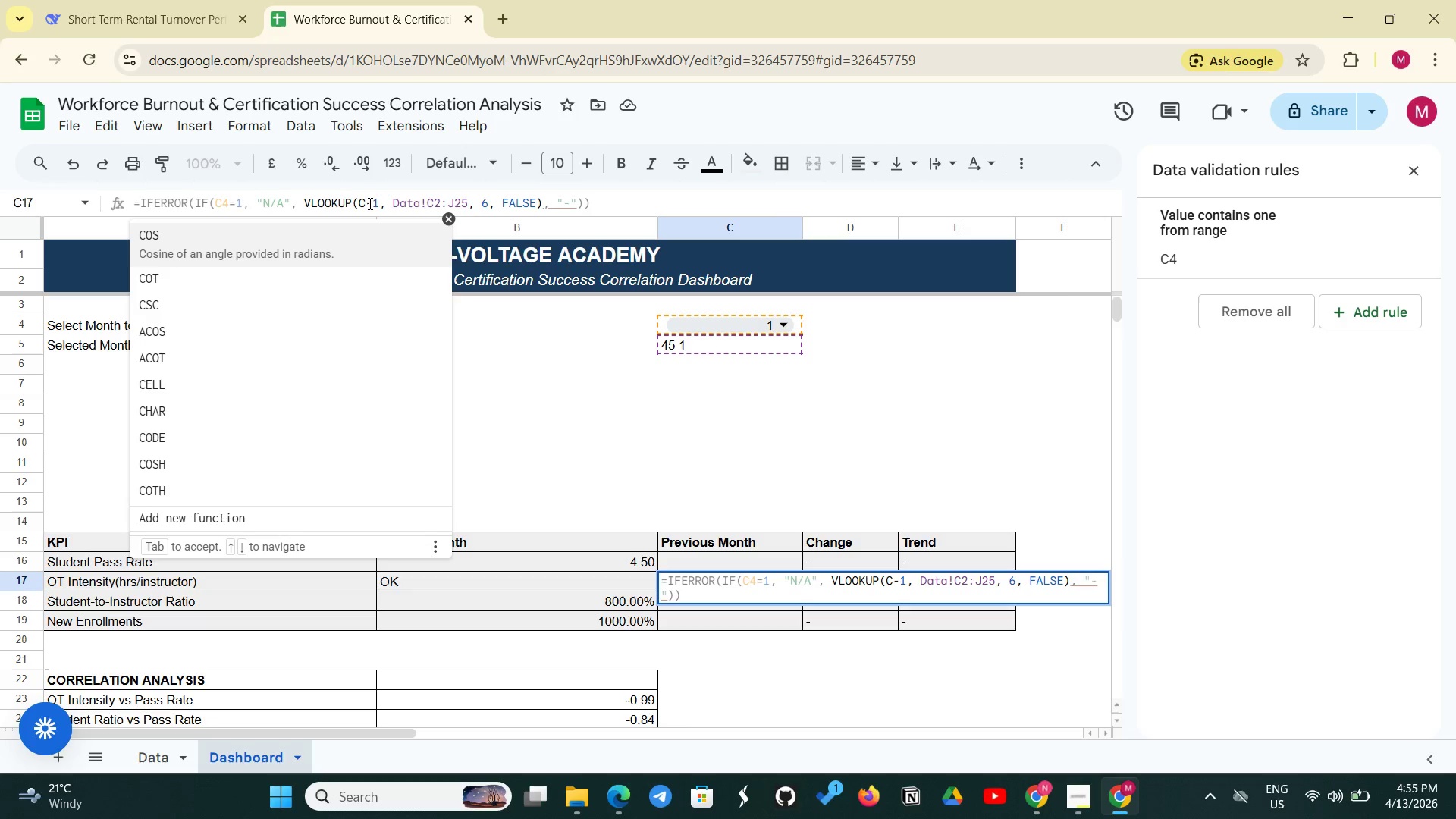 
key(4)
 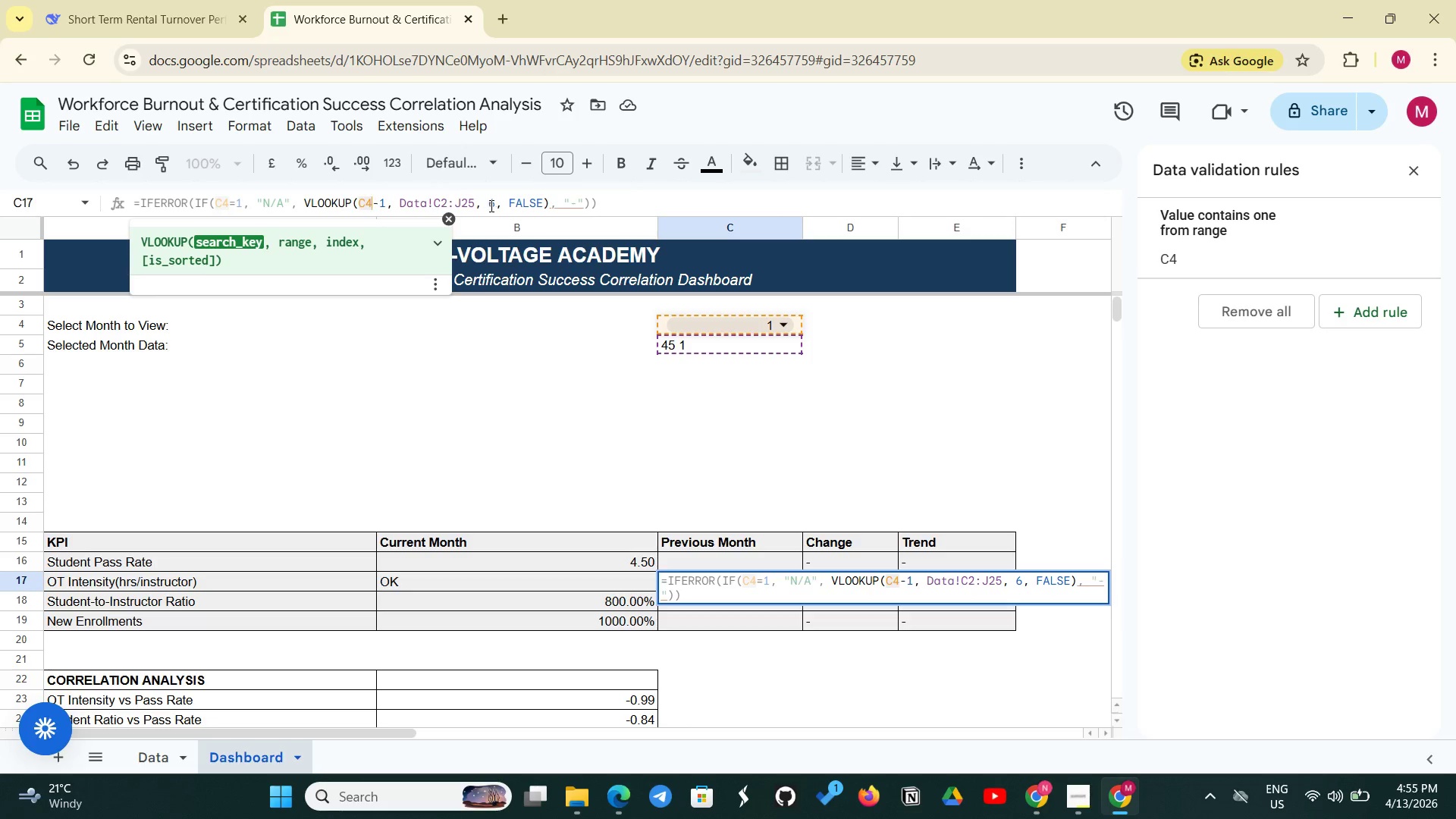 
left_click([494, 206])
 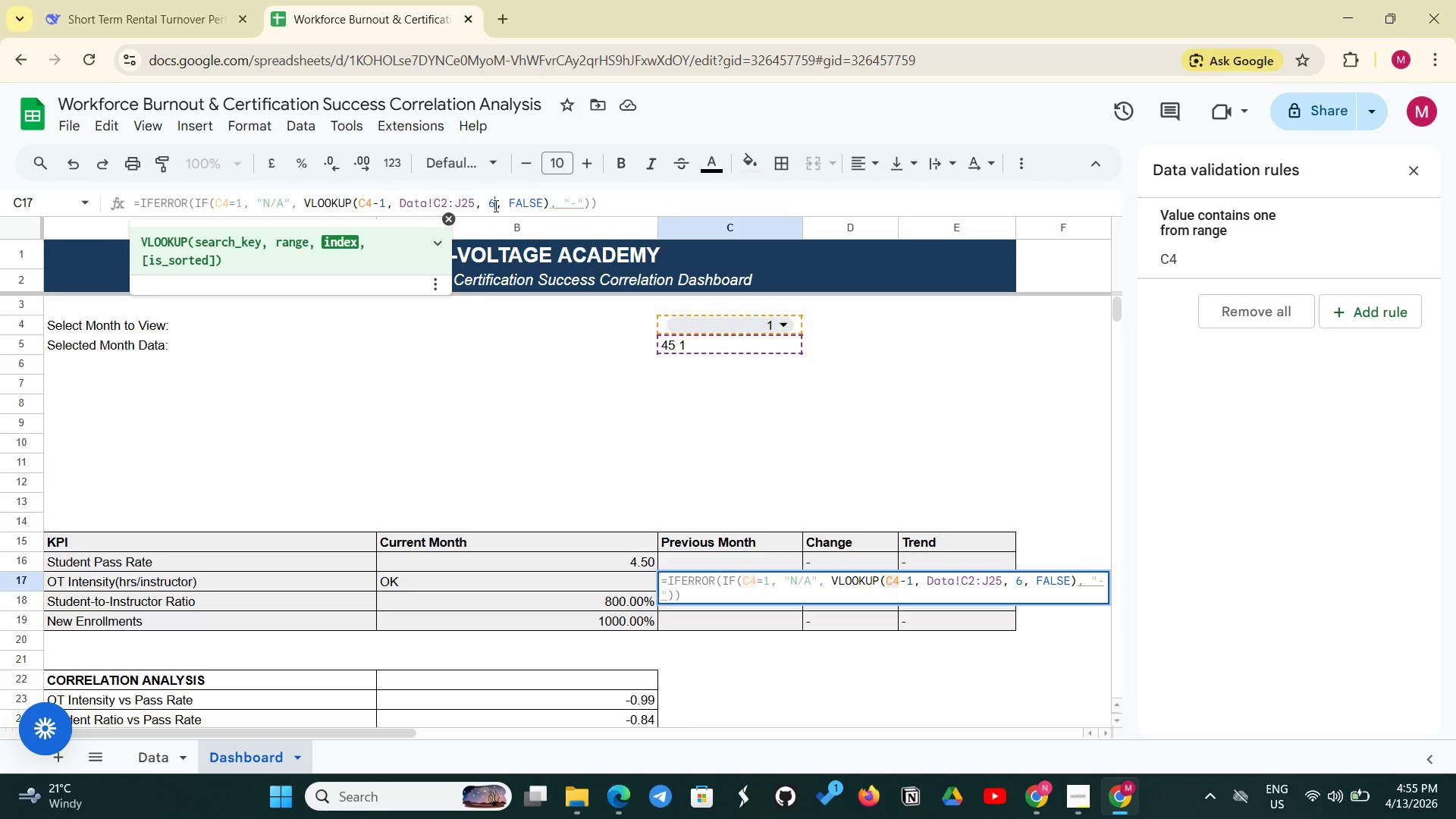 
key(Backspace)
 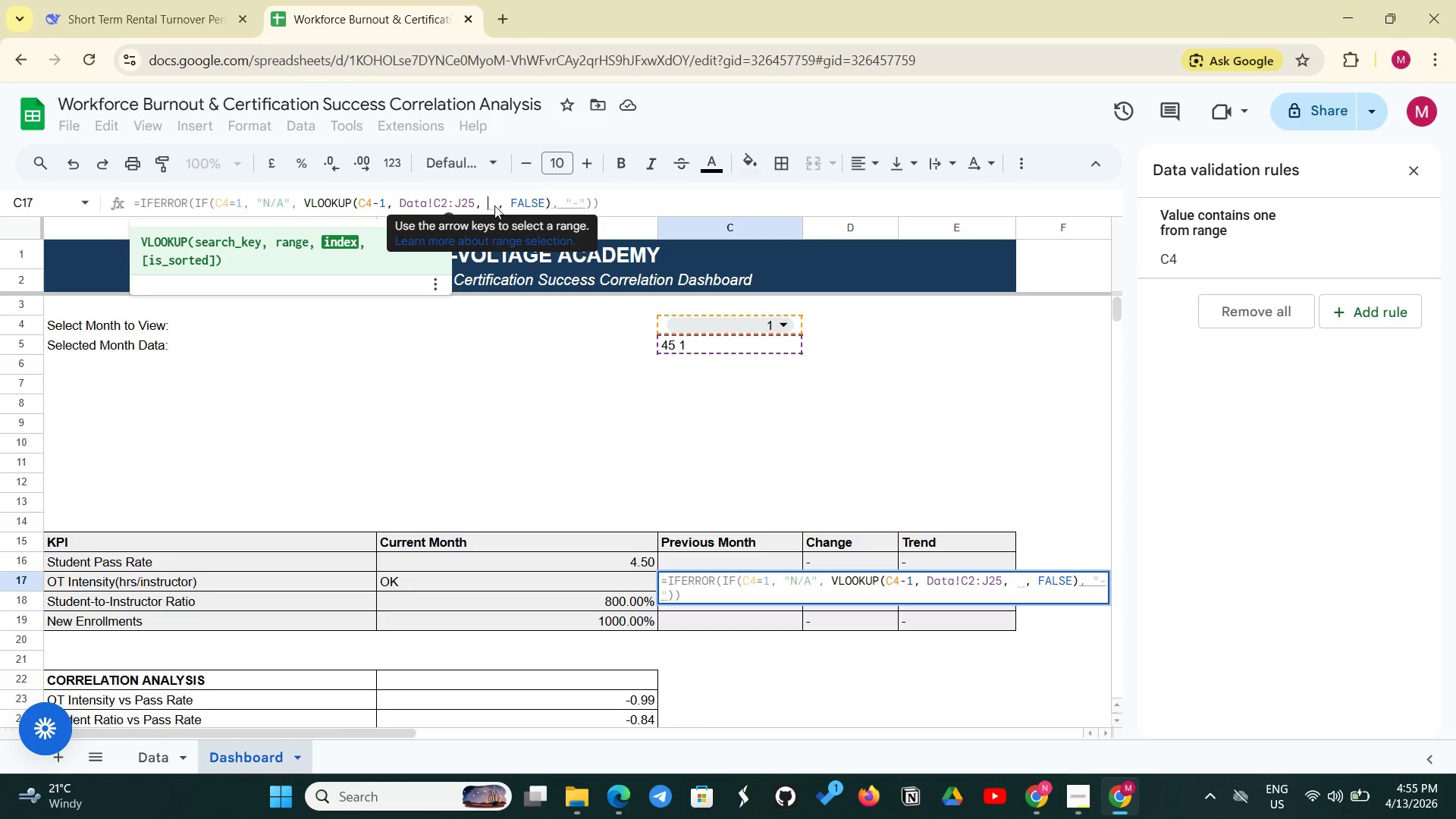 
key(8)
 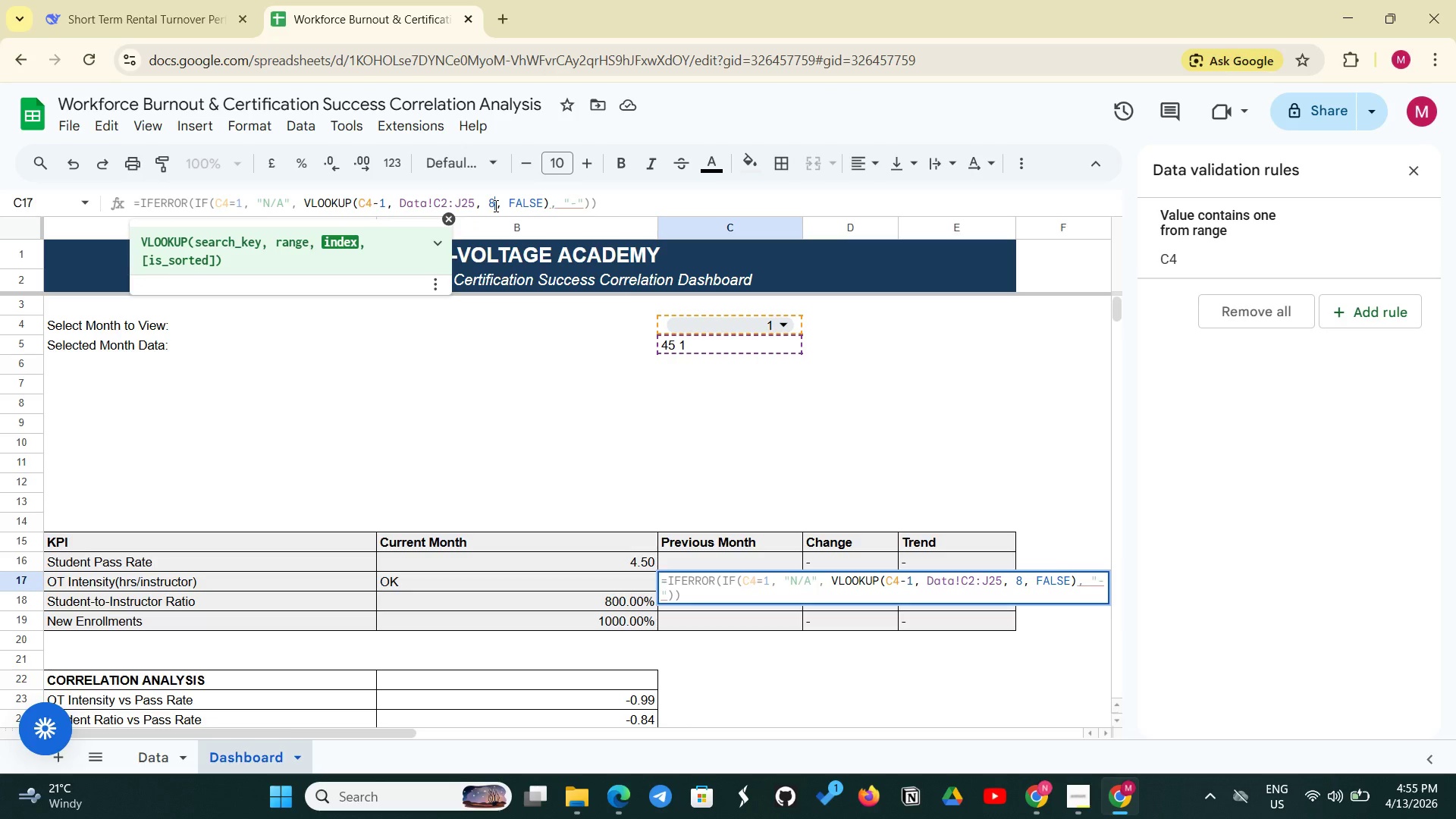 
key(Enter)
 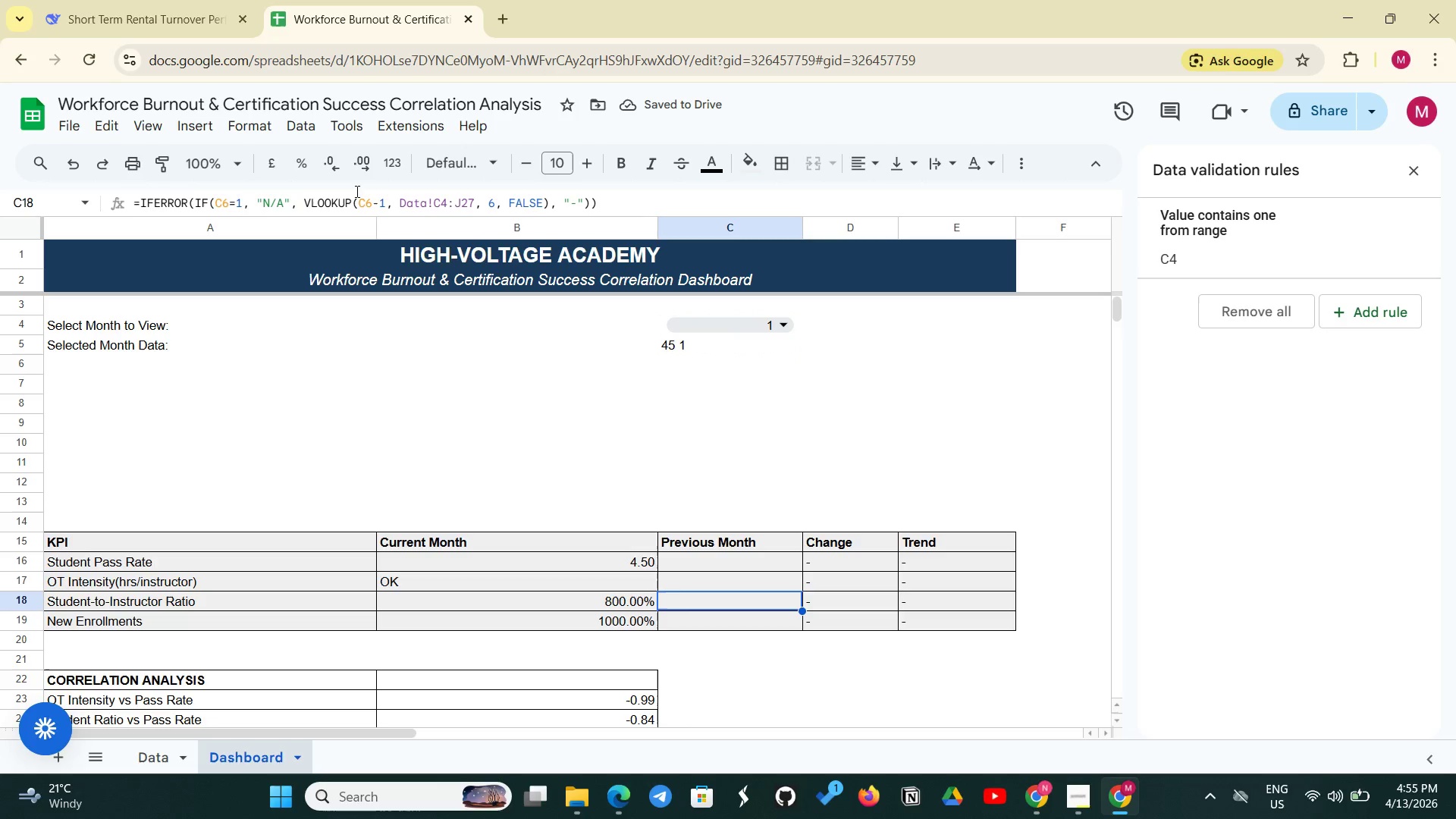 
left_click([229, 196])
 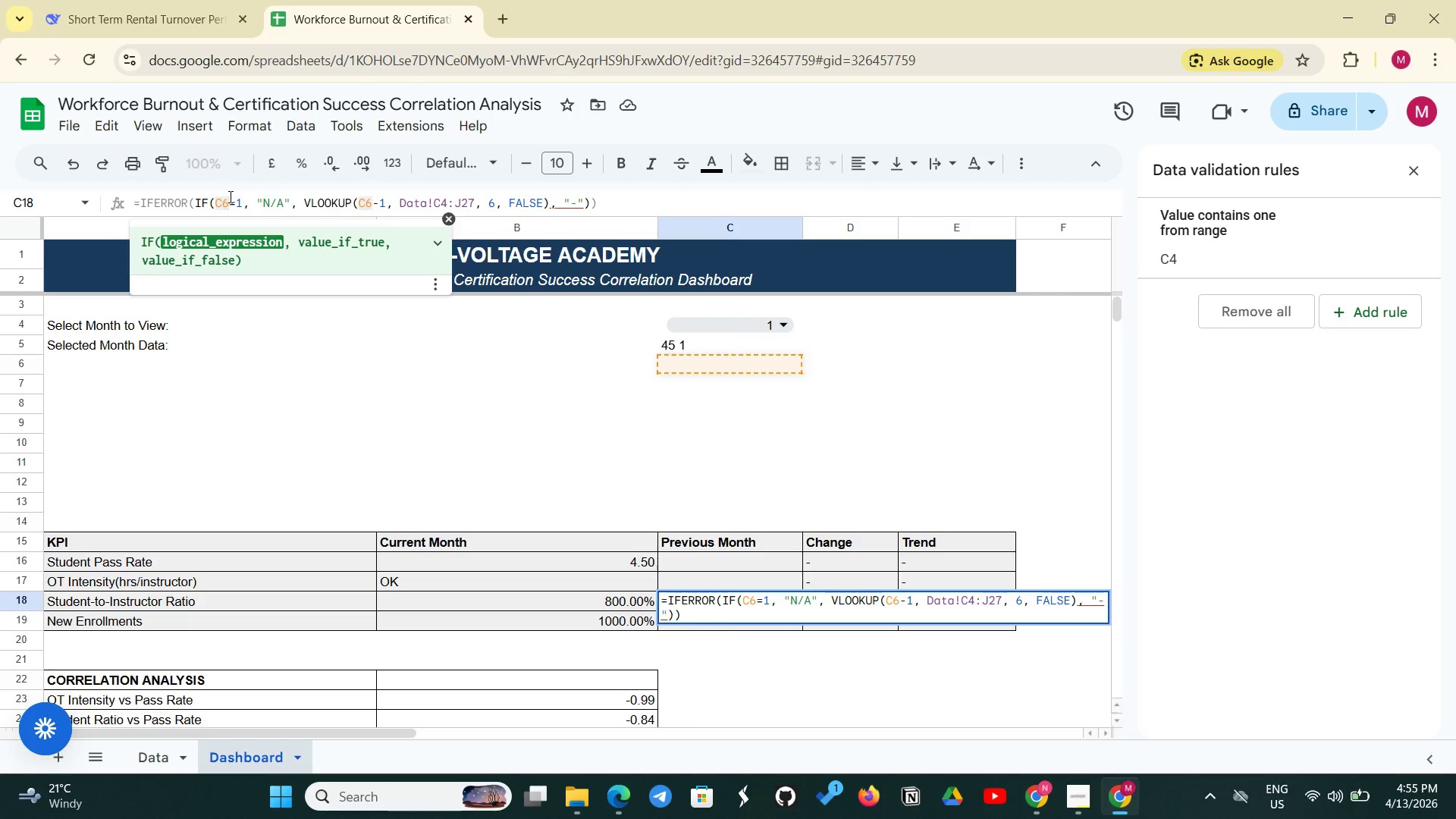 
key(Backspace)
 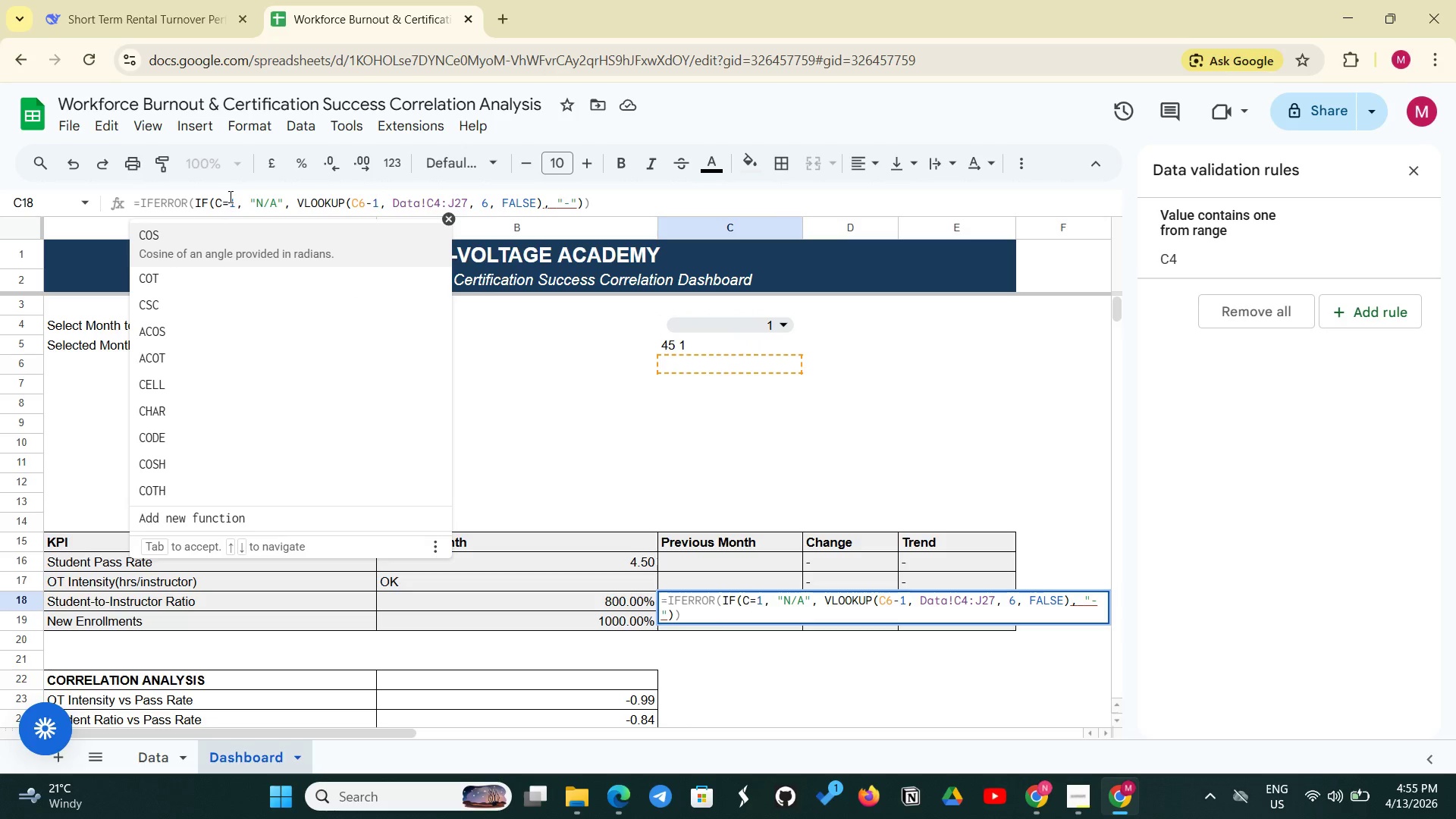 
key(4)
 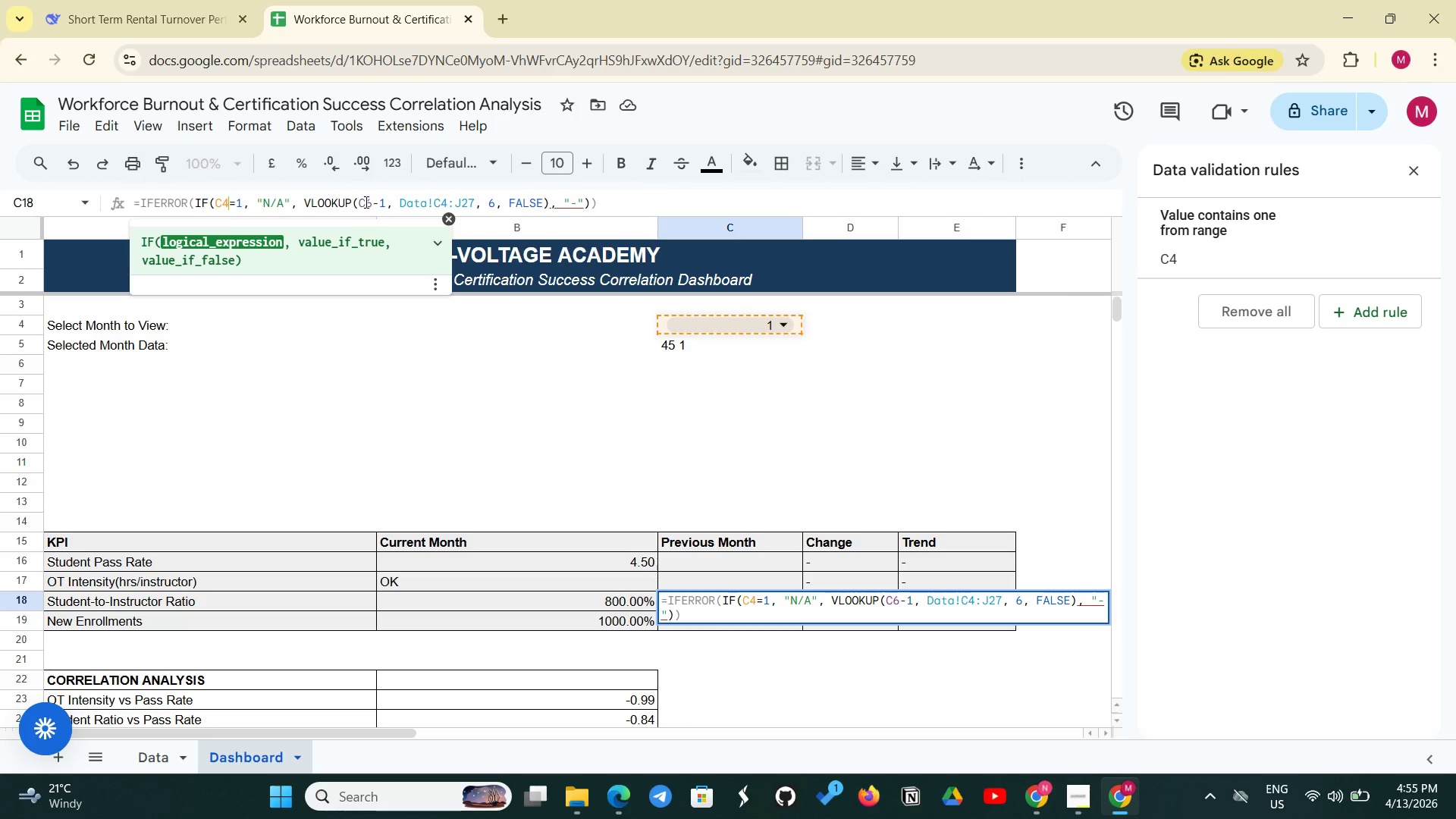 
left_click([372, 202])
 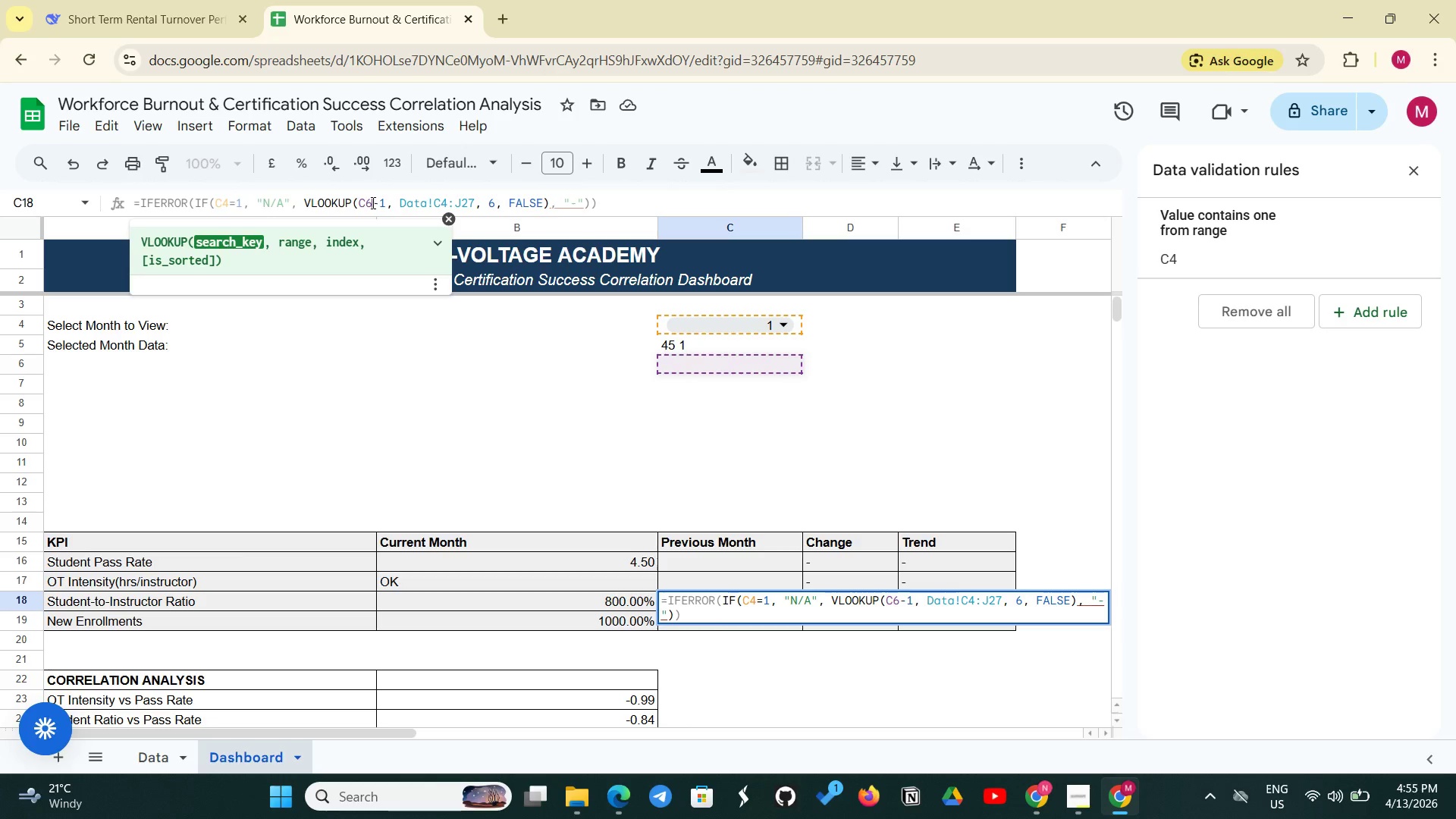 
key(Backspace)
 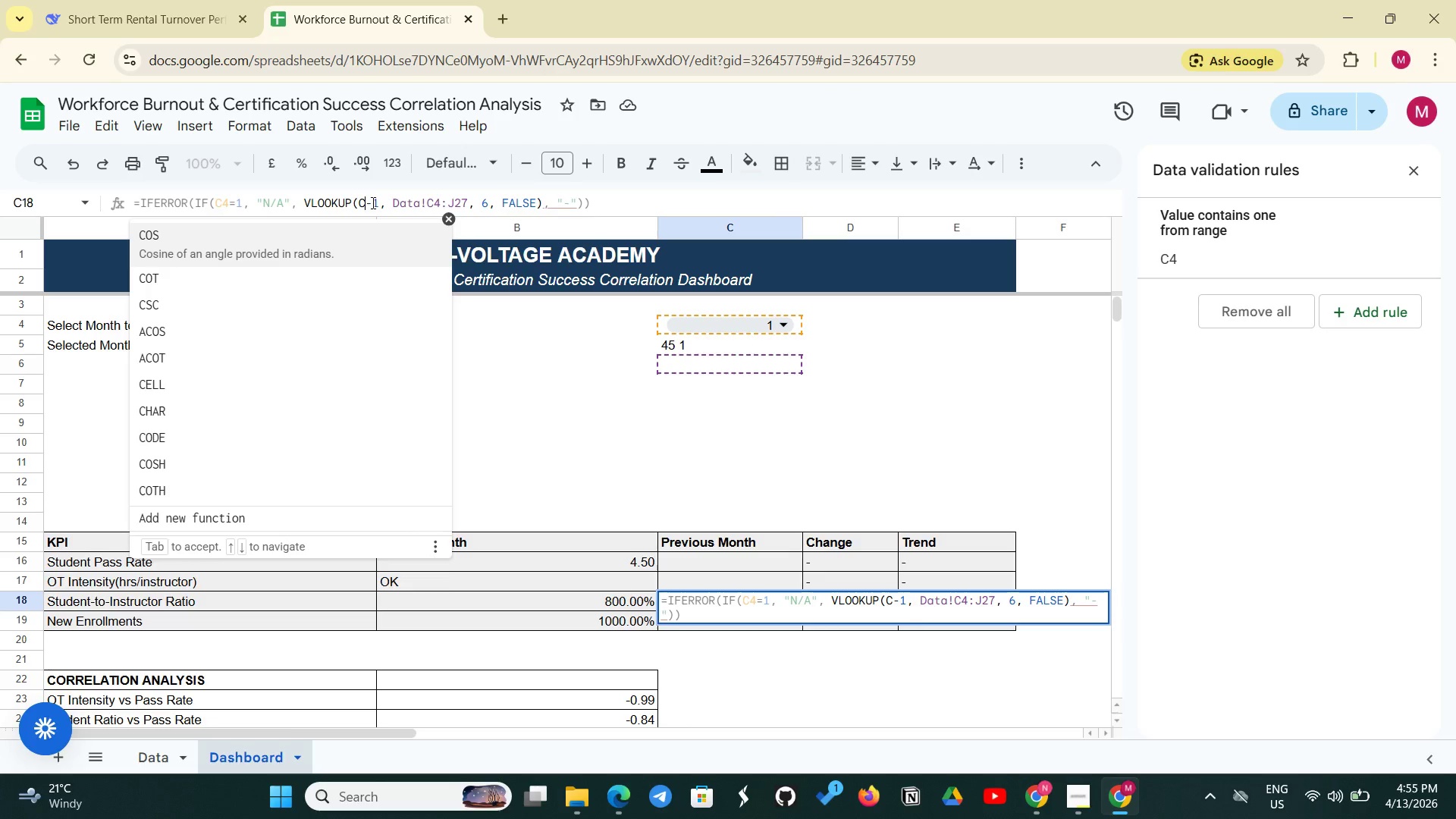 
key(4)
 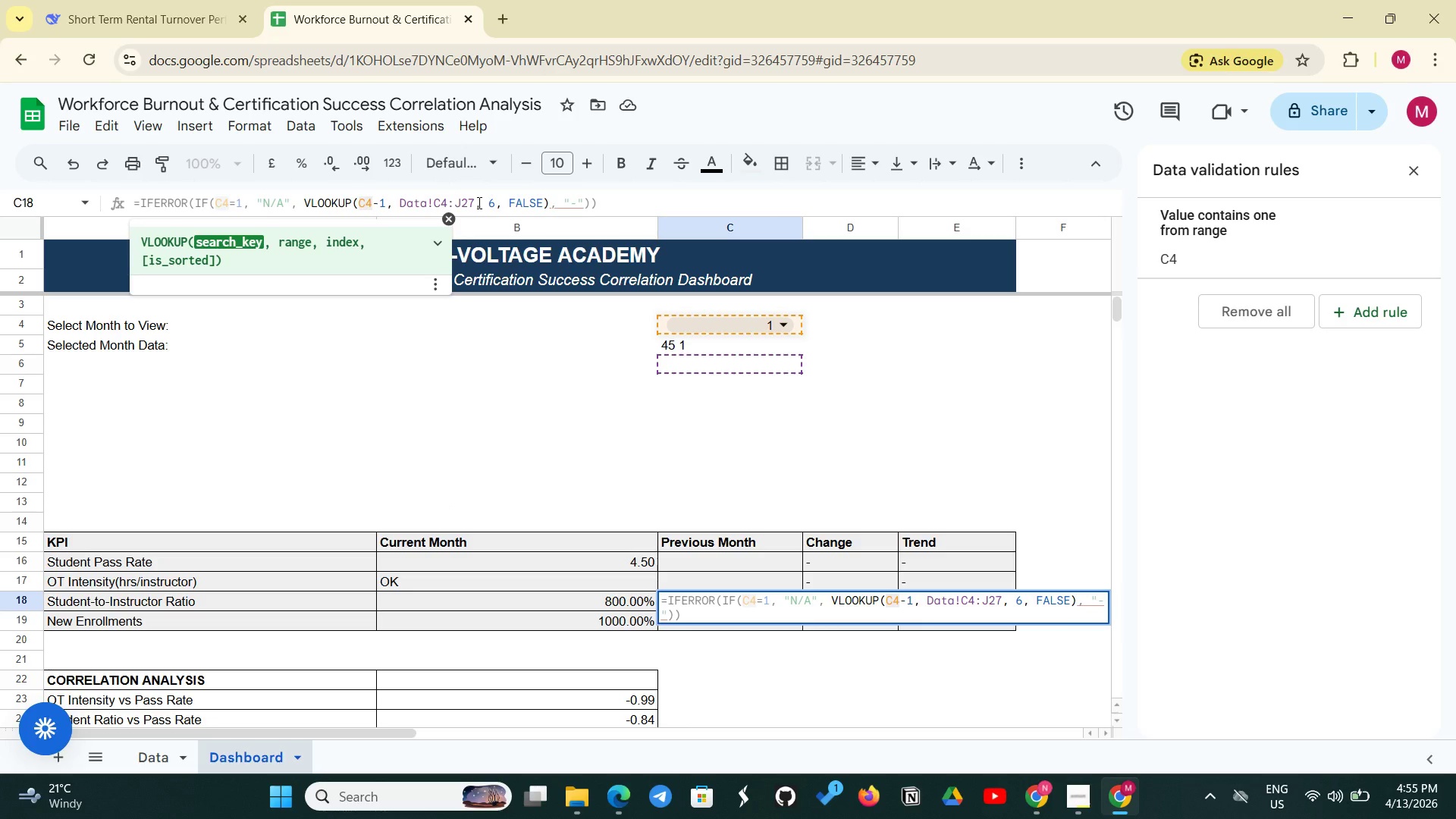 
wait(5.5)
 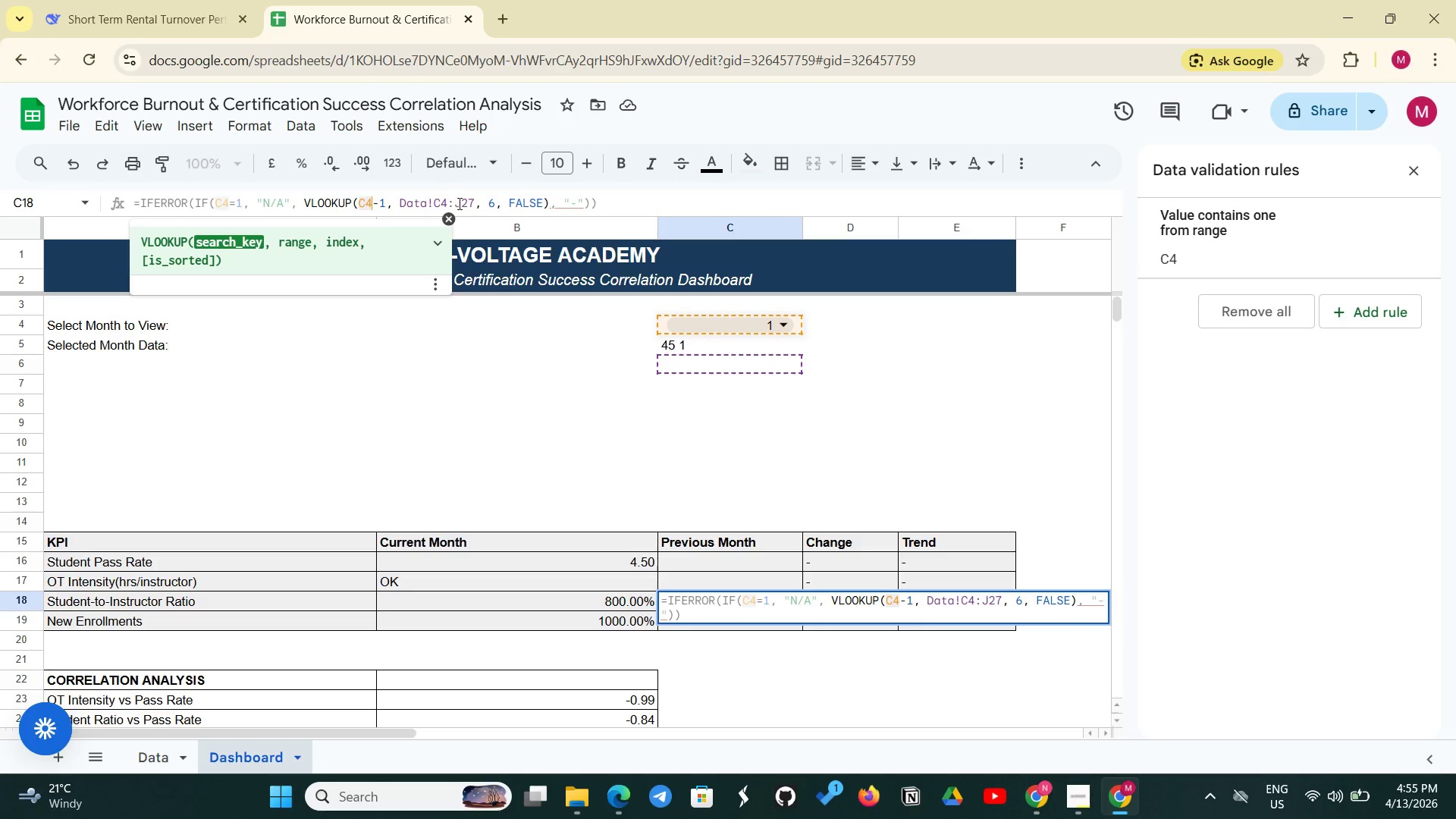 
left_click([491, 202])
 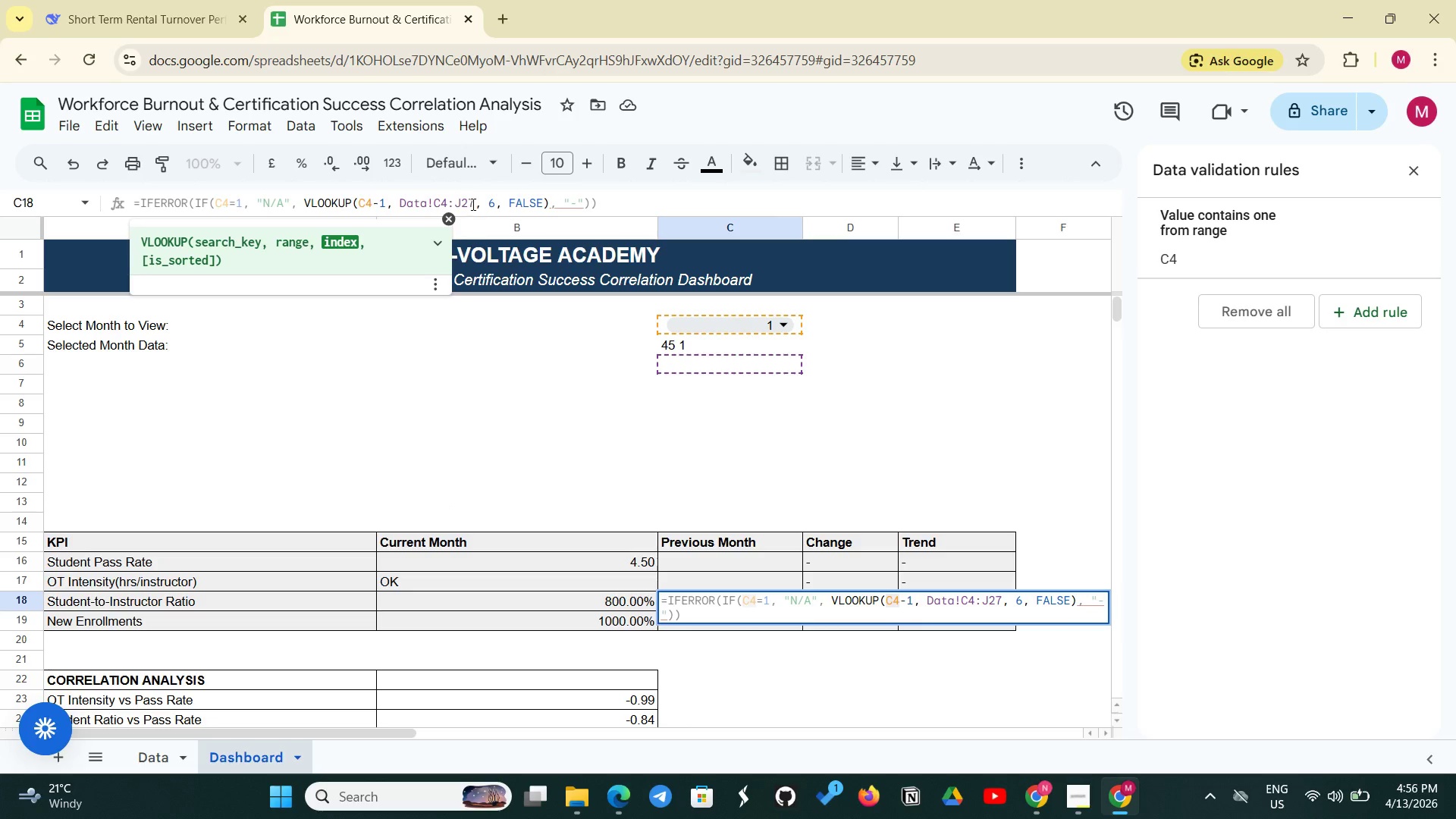 
left_click([472, 204])
 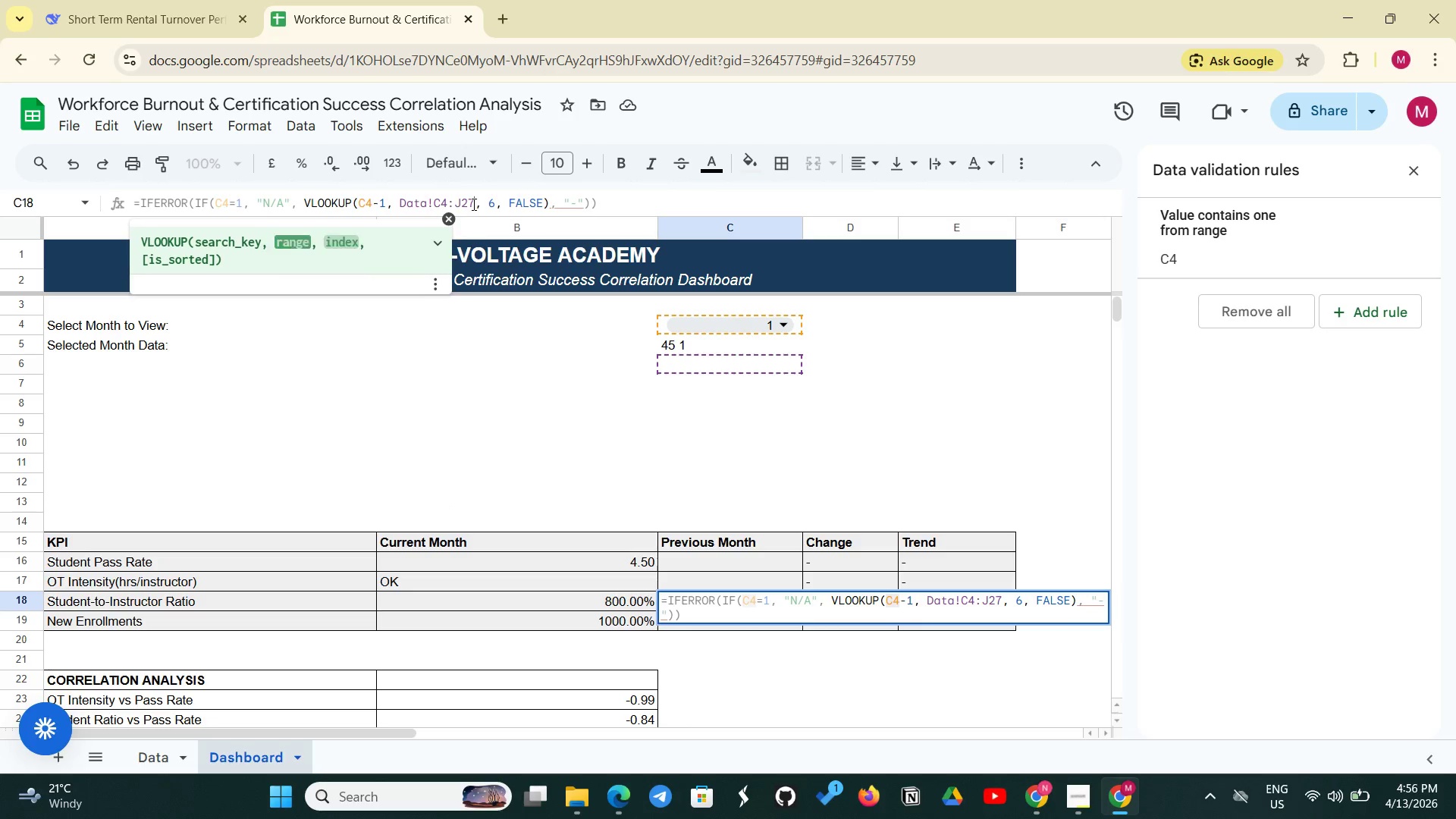 
key(Backspace)
 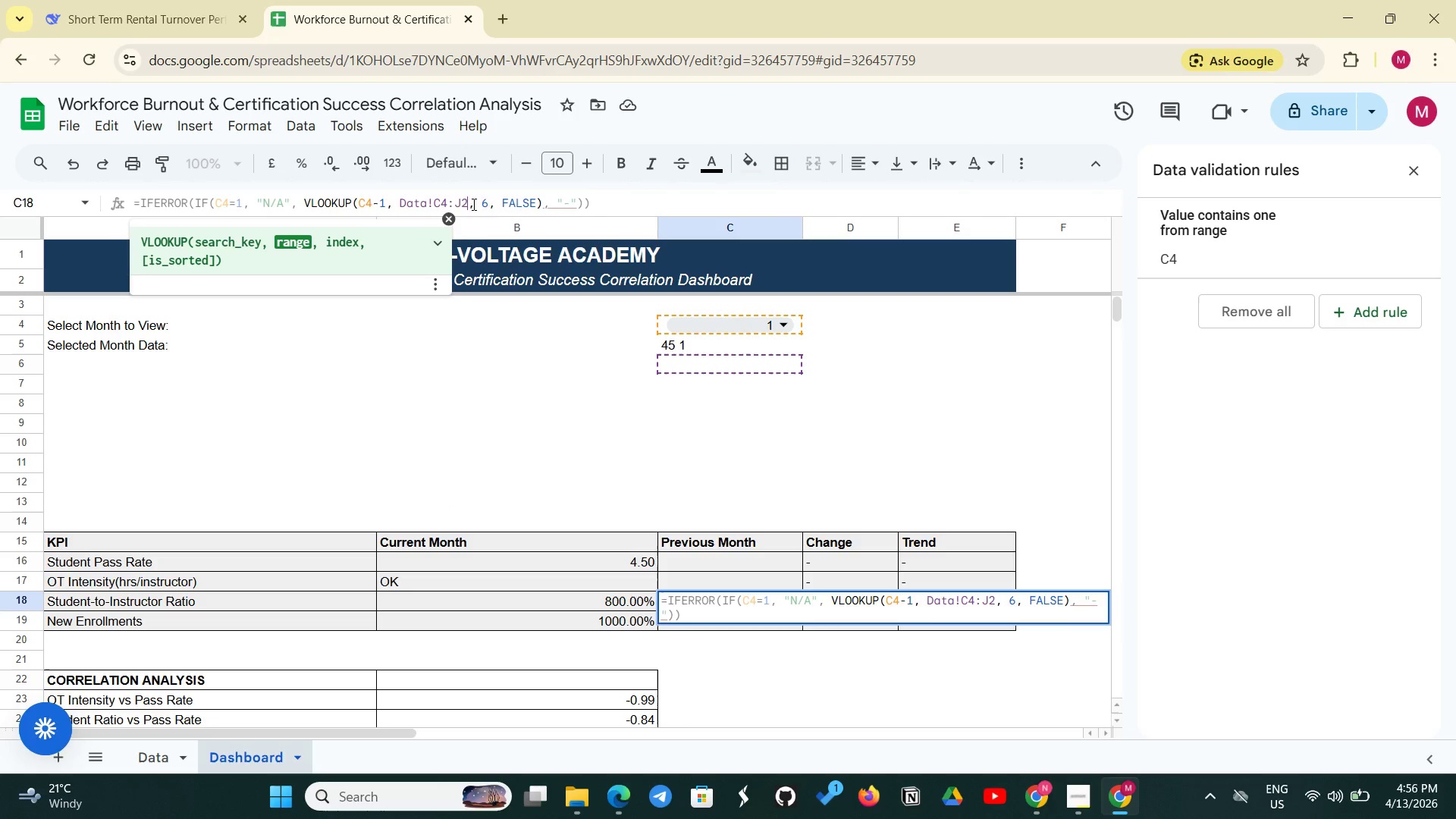 
key(5)
 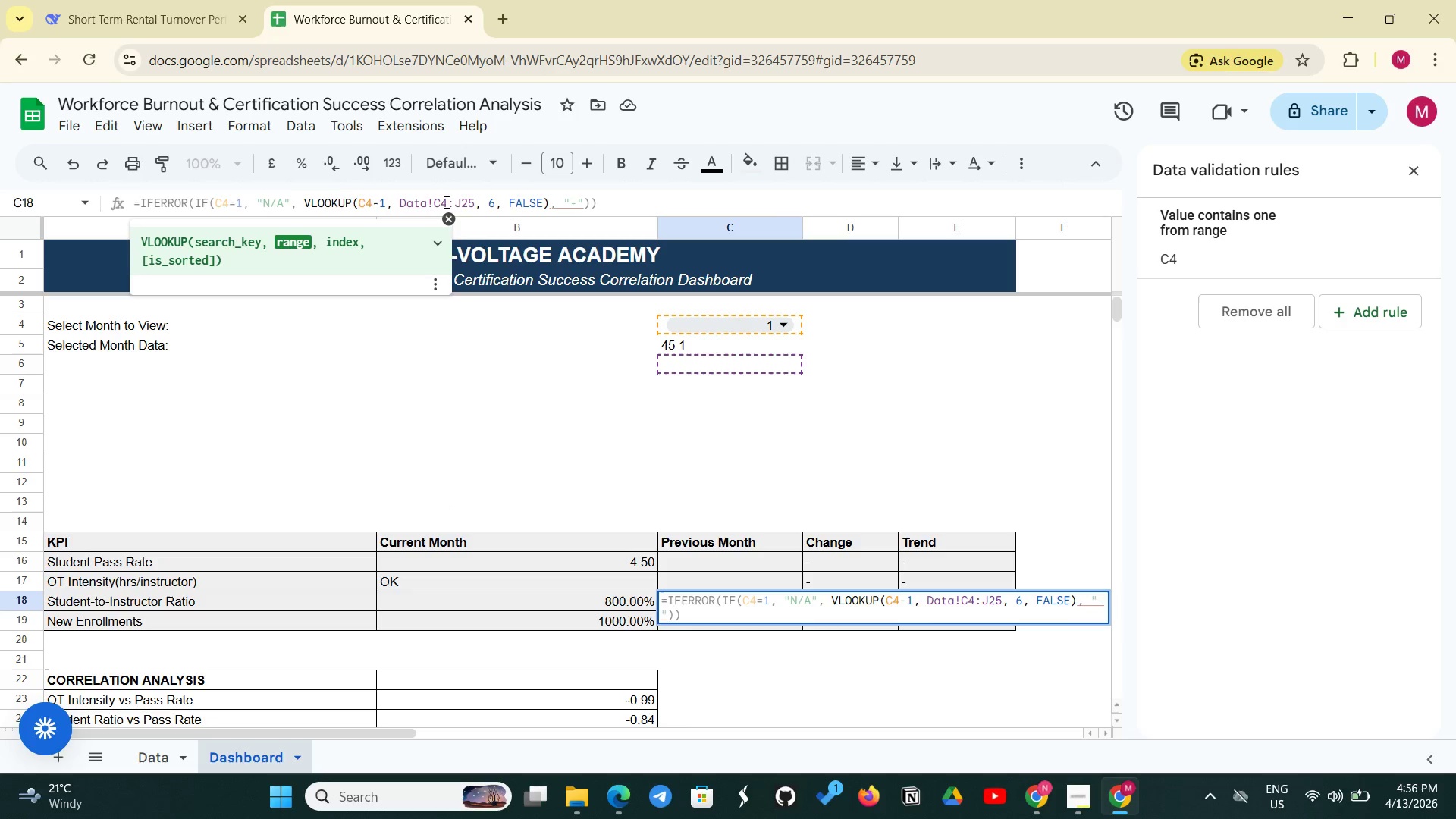 
left_click([444, 202])
 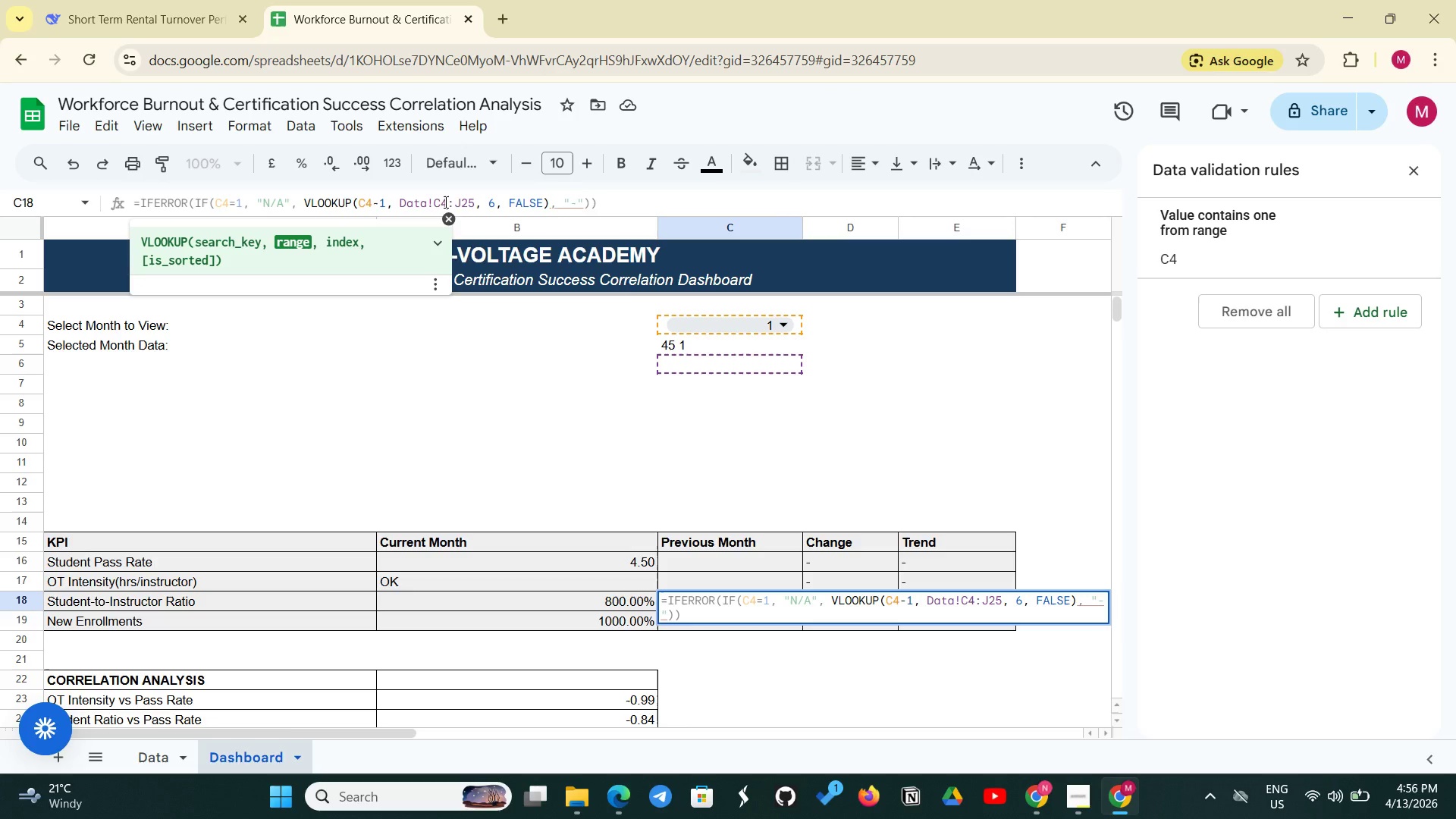 
key(Backspace)
 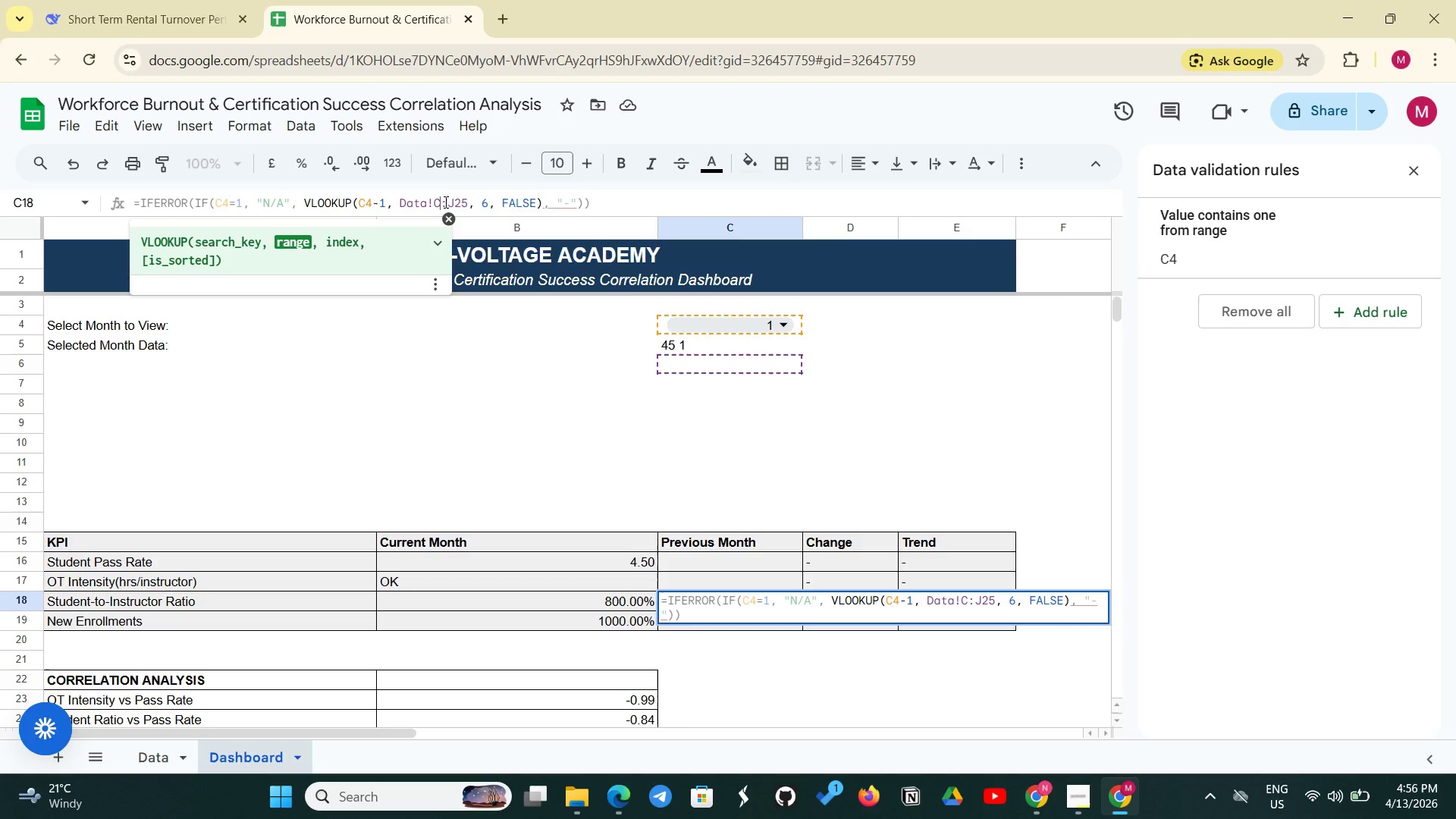 
key(2)
 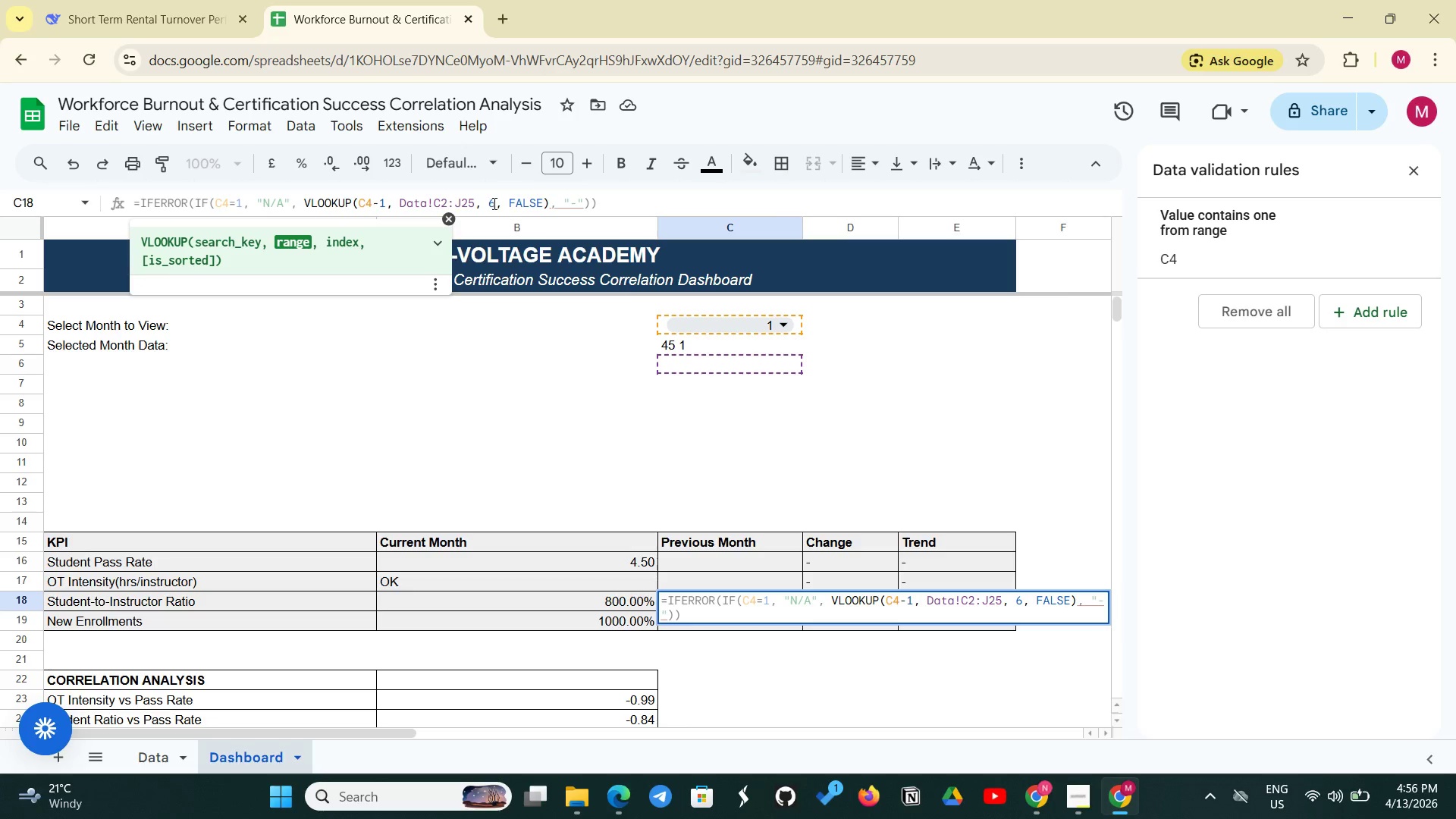 
left_click([494, 203])
 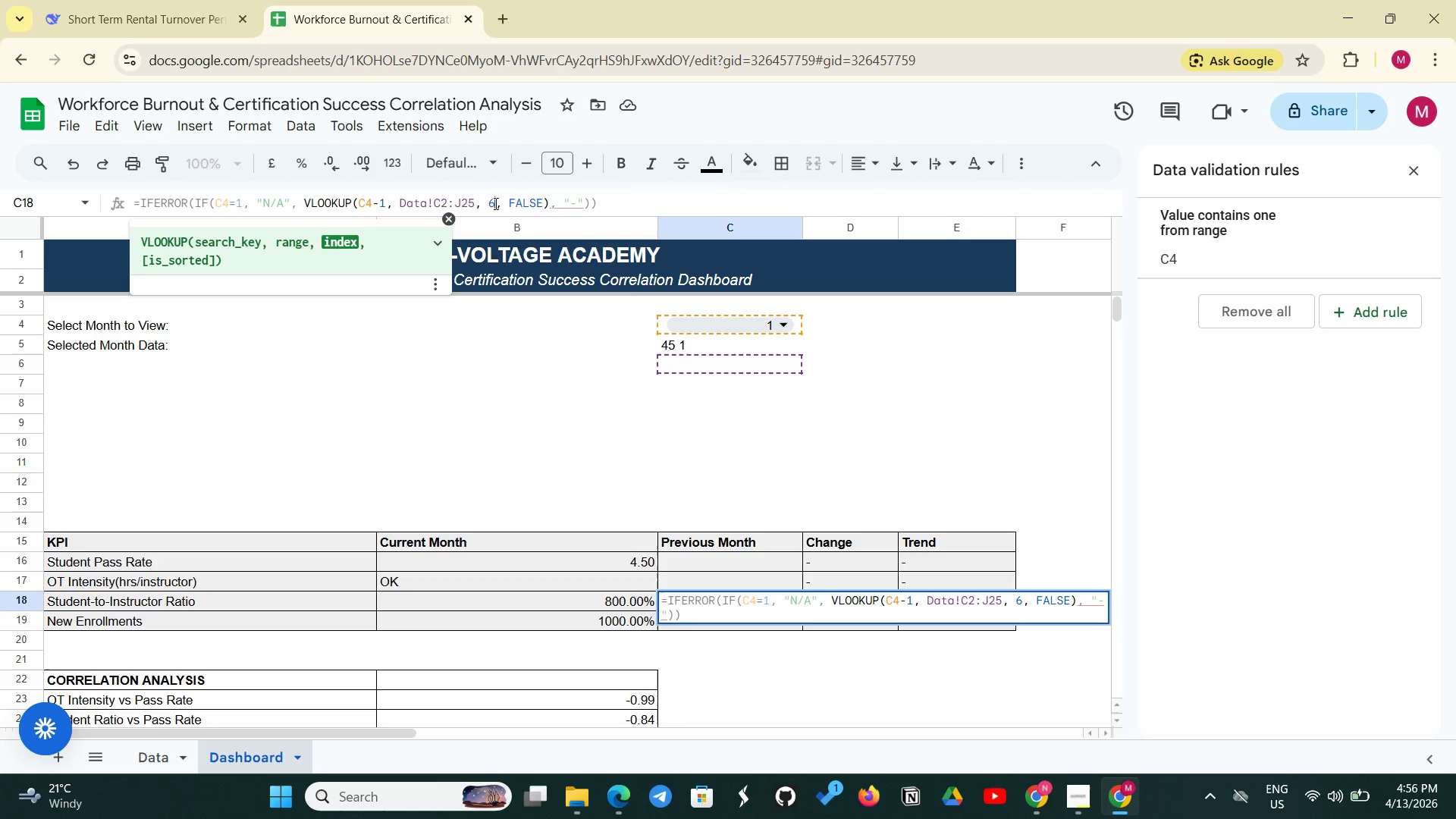 
wait(7.41)
 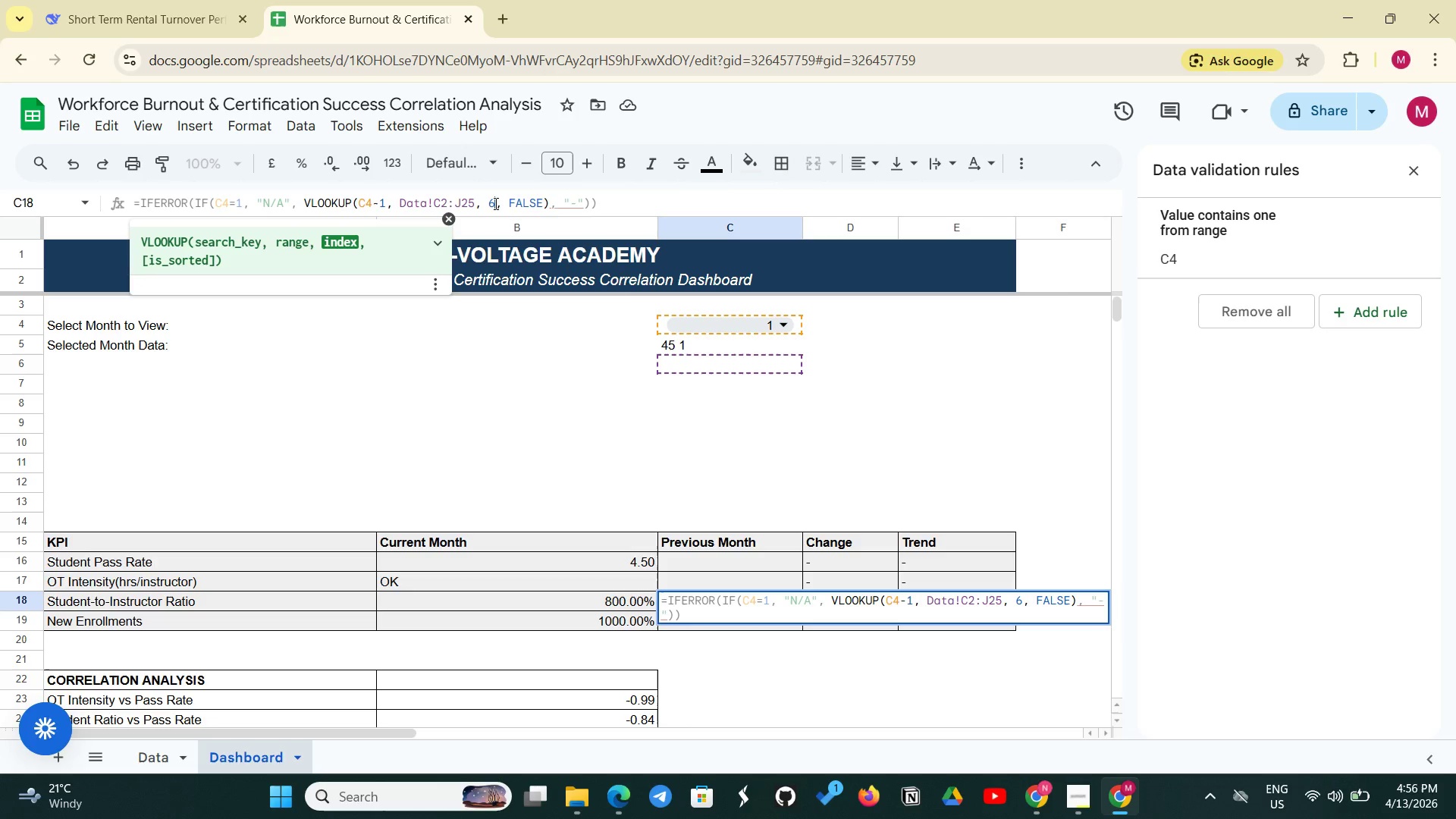 
key(Backspace)
 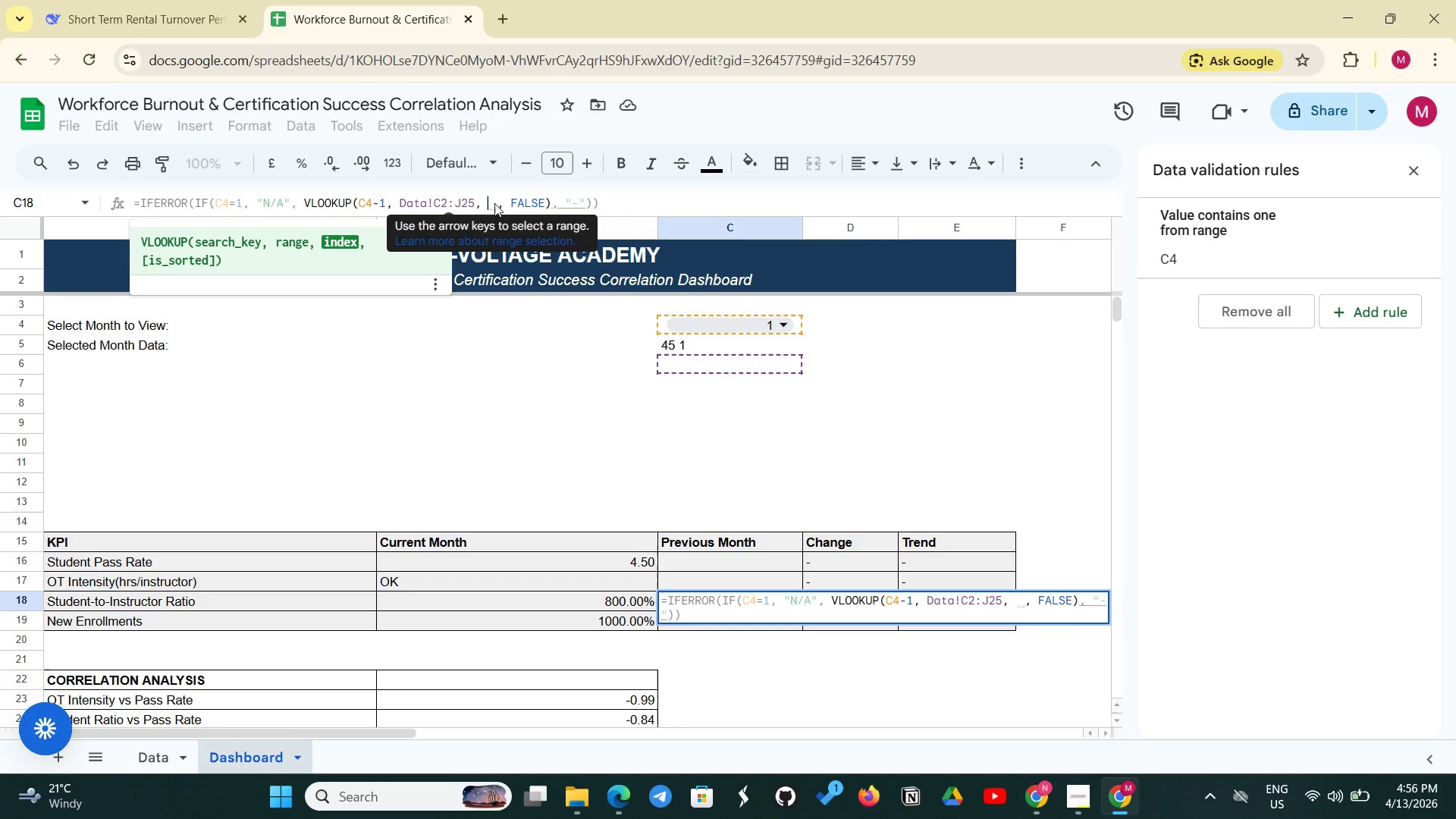 
key(7)
 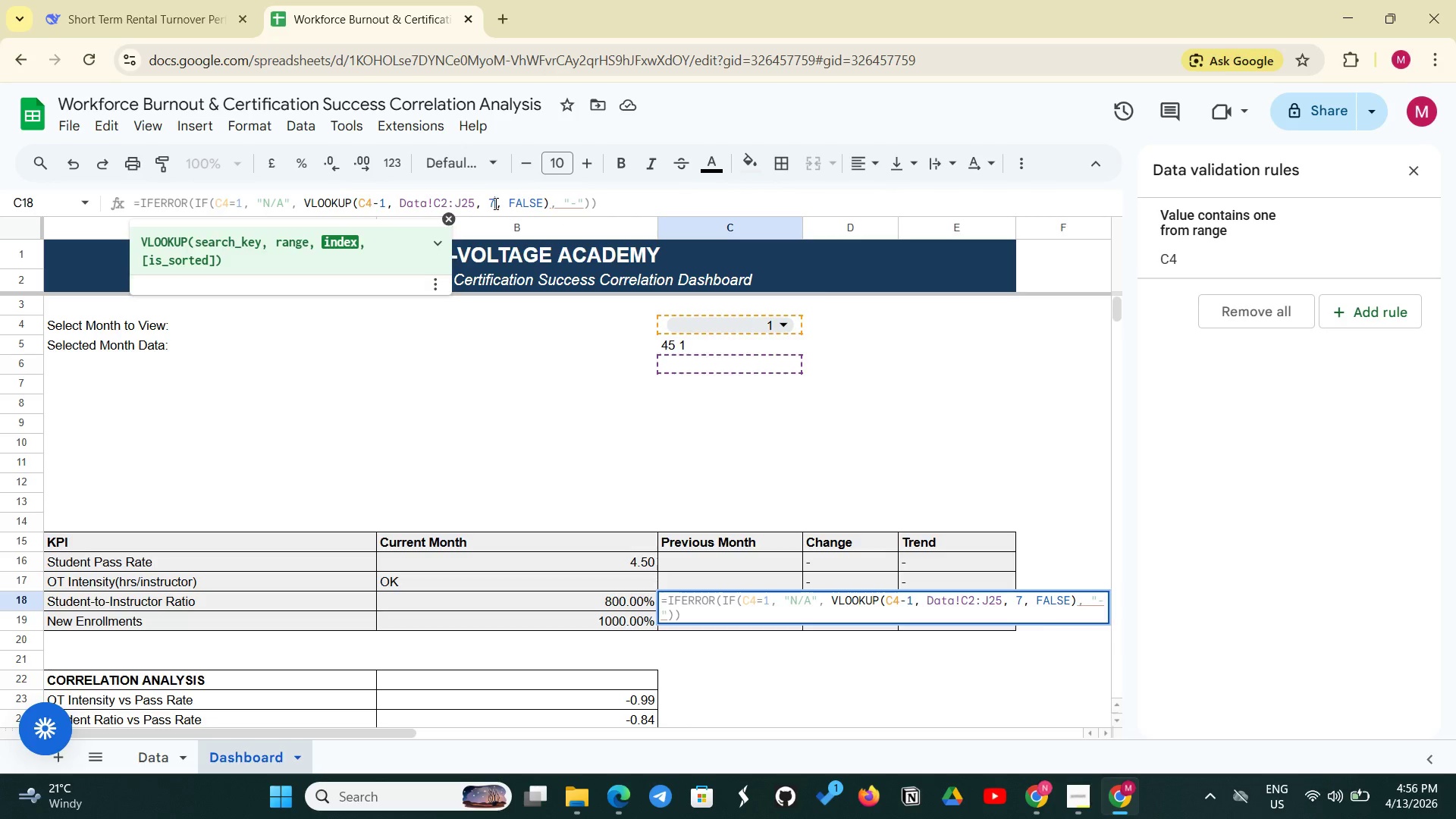 
key(Enter)
 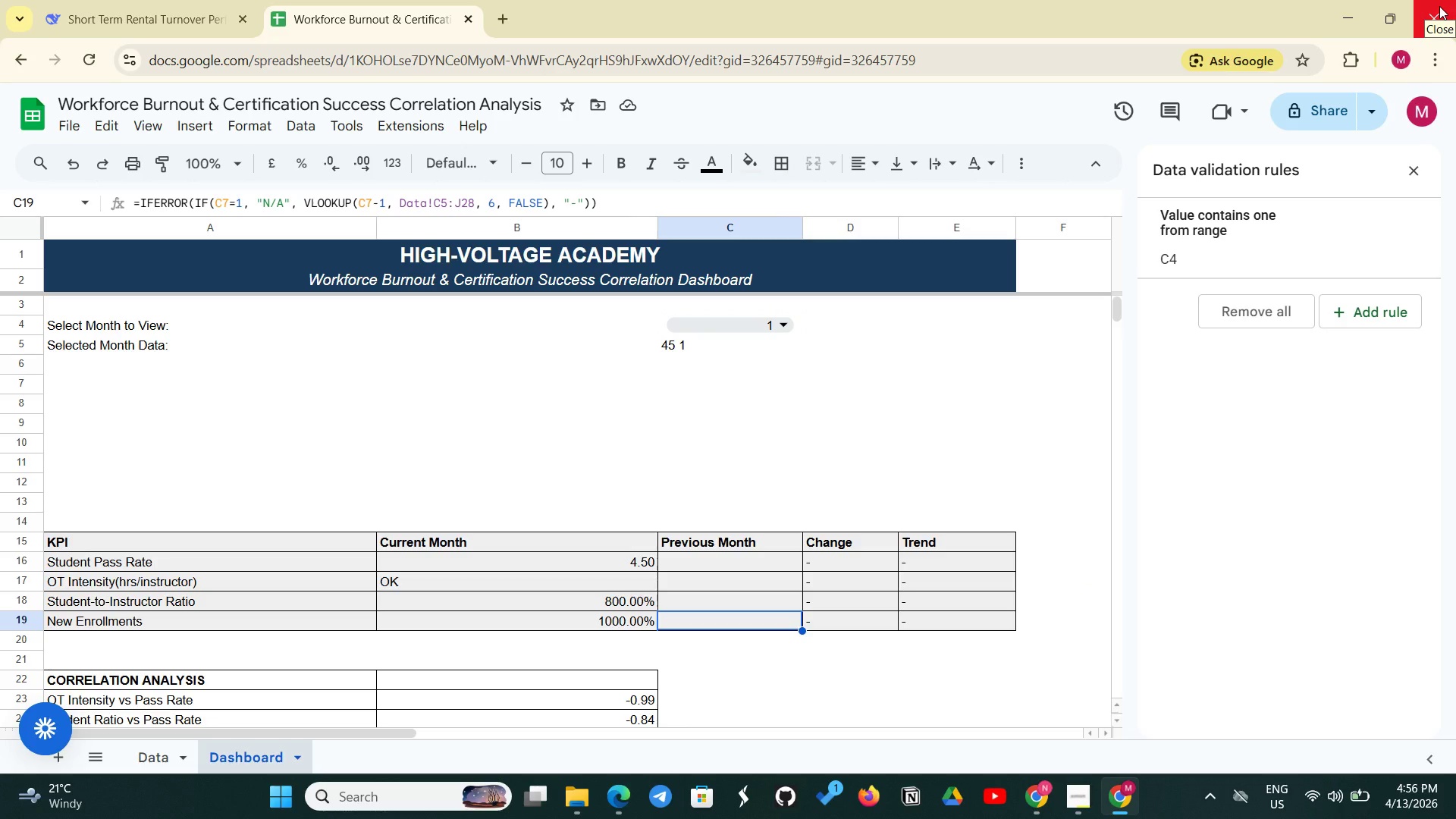 
wait(12.58)
 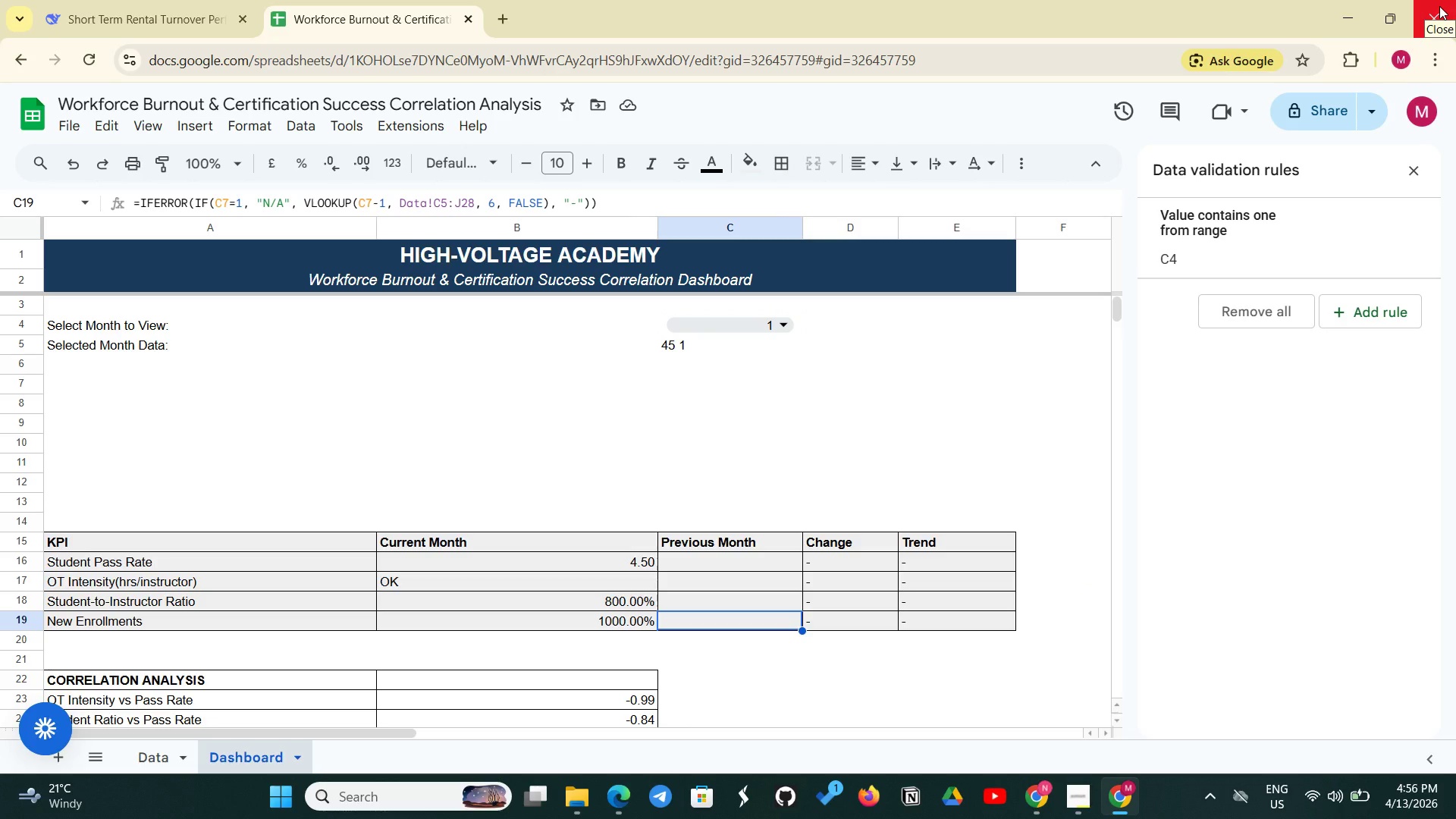 
left_click([230, 196])
 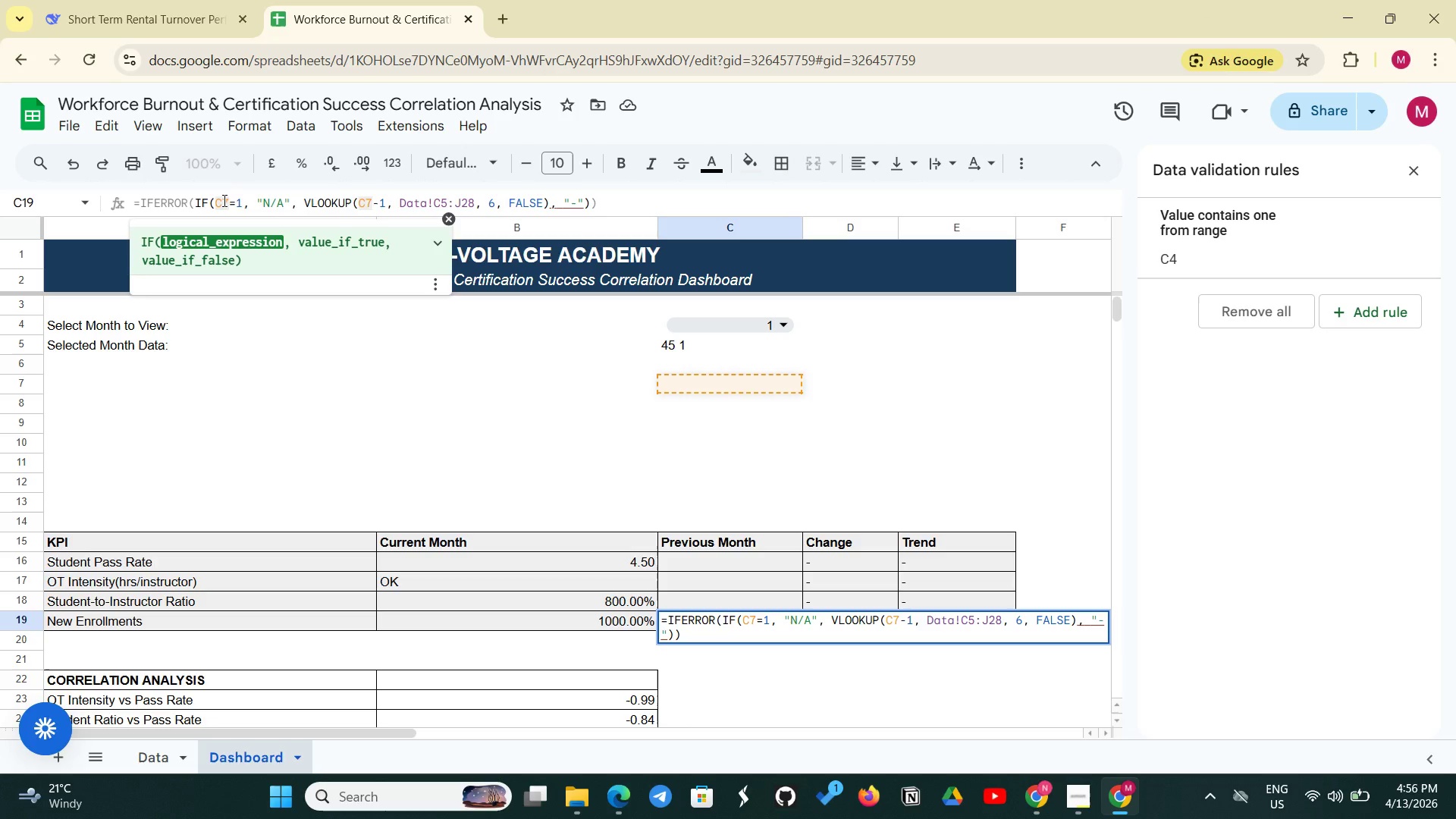 
key(Backspace)
 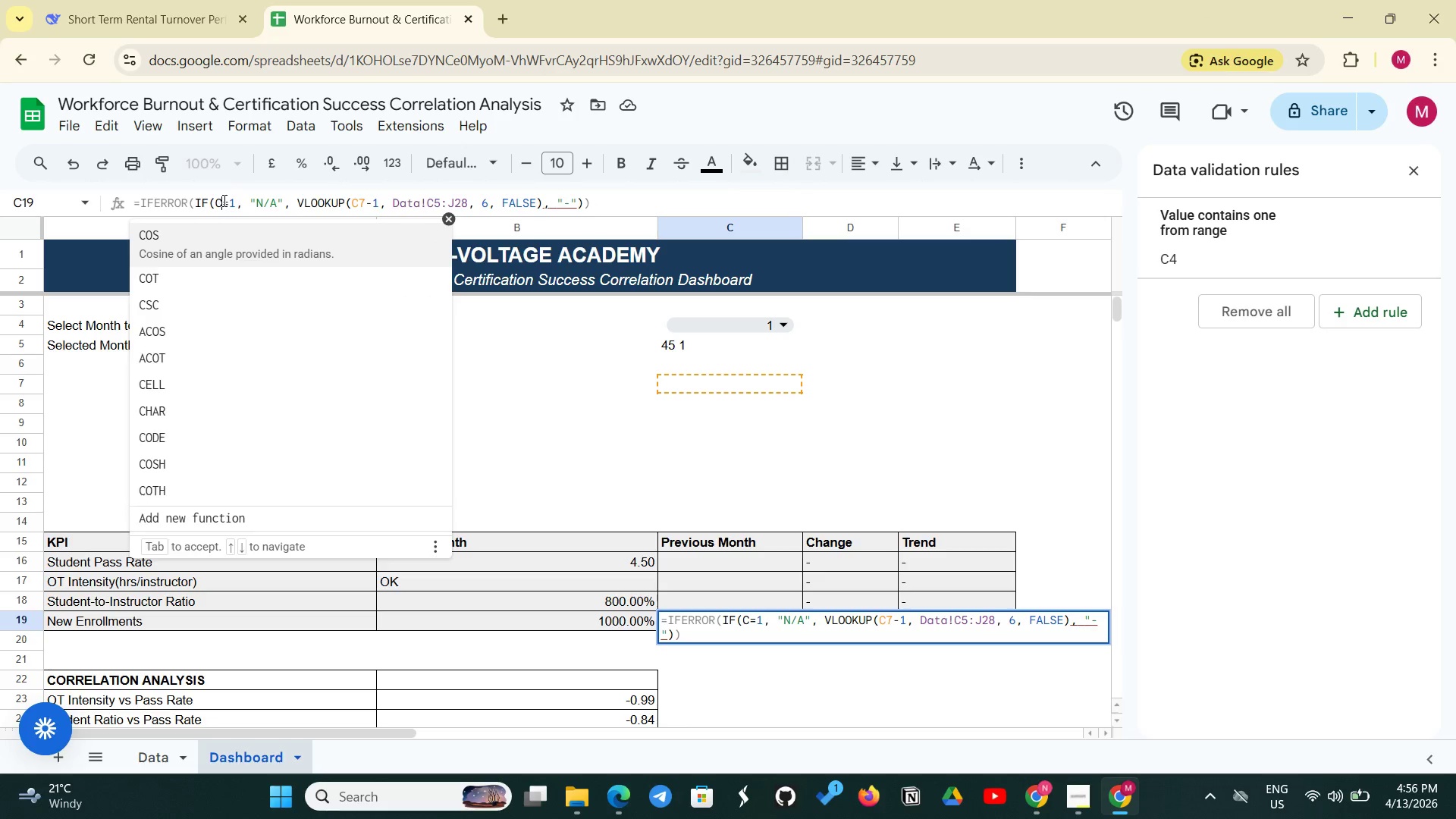 
key(4)
 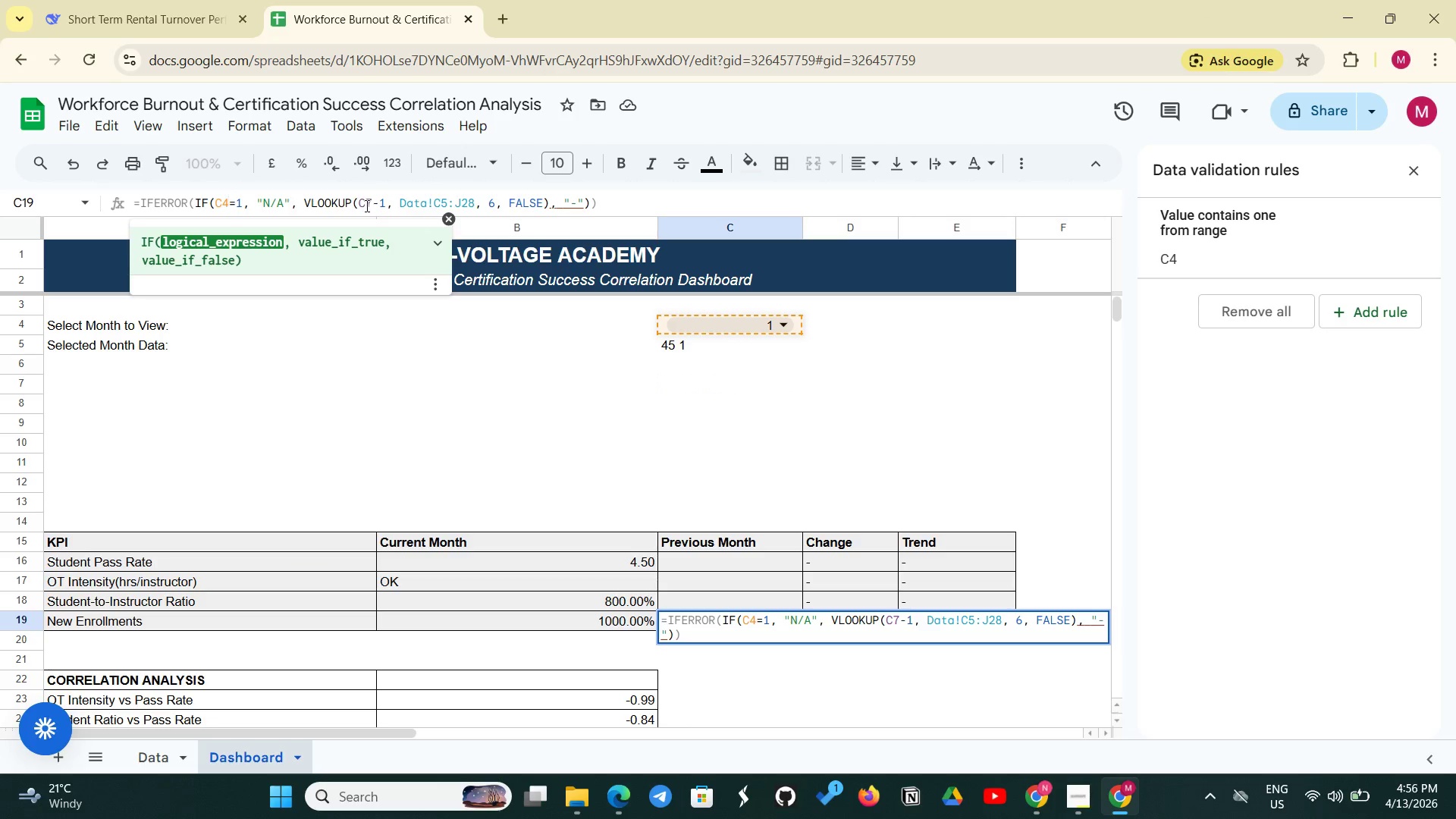 
left_click([368, 206])
 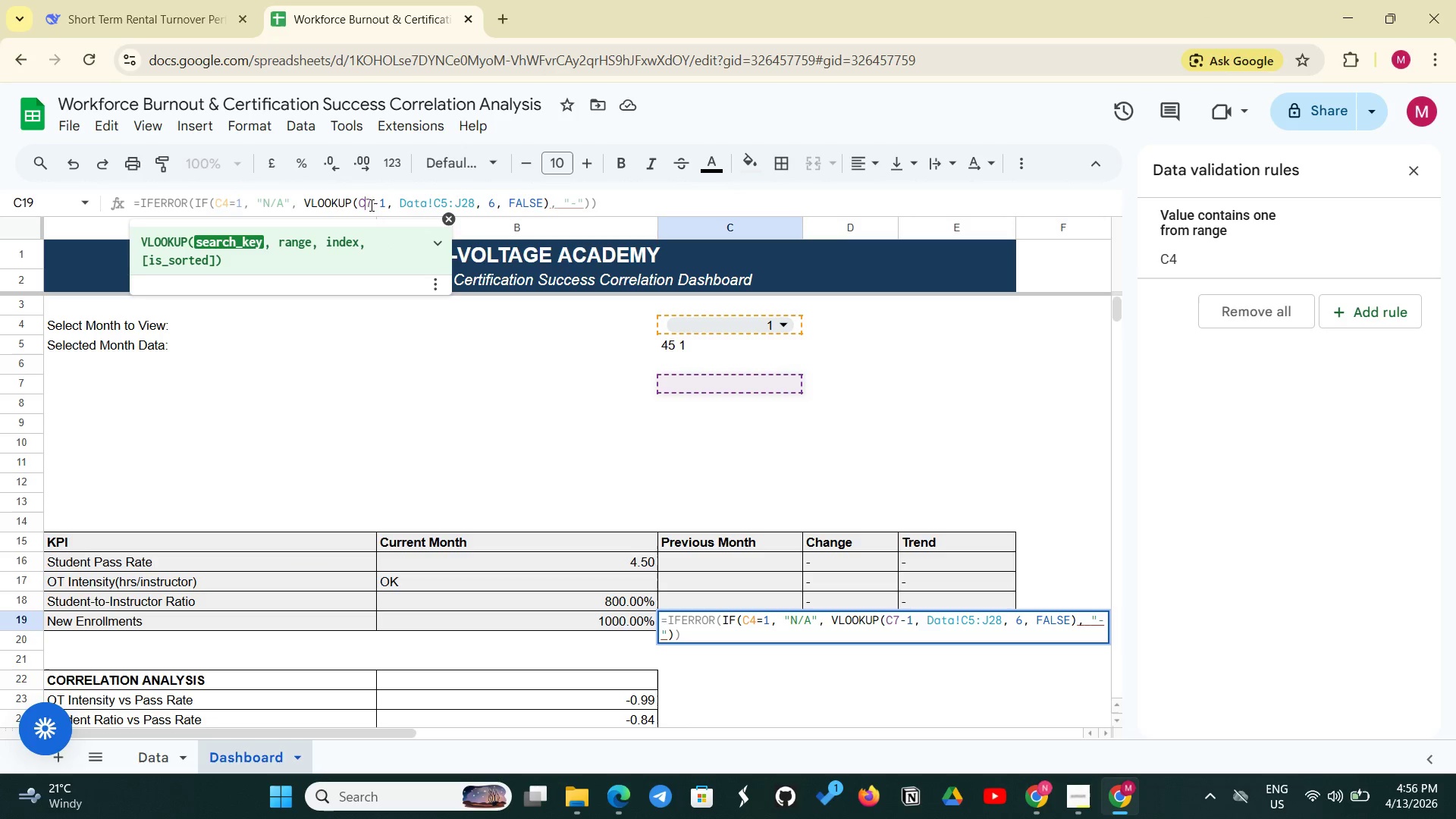 
left_click([370, 205])
 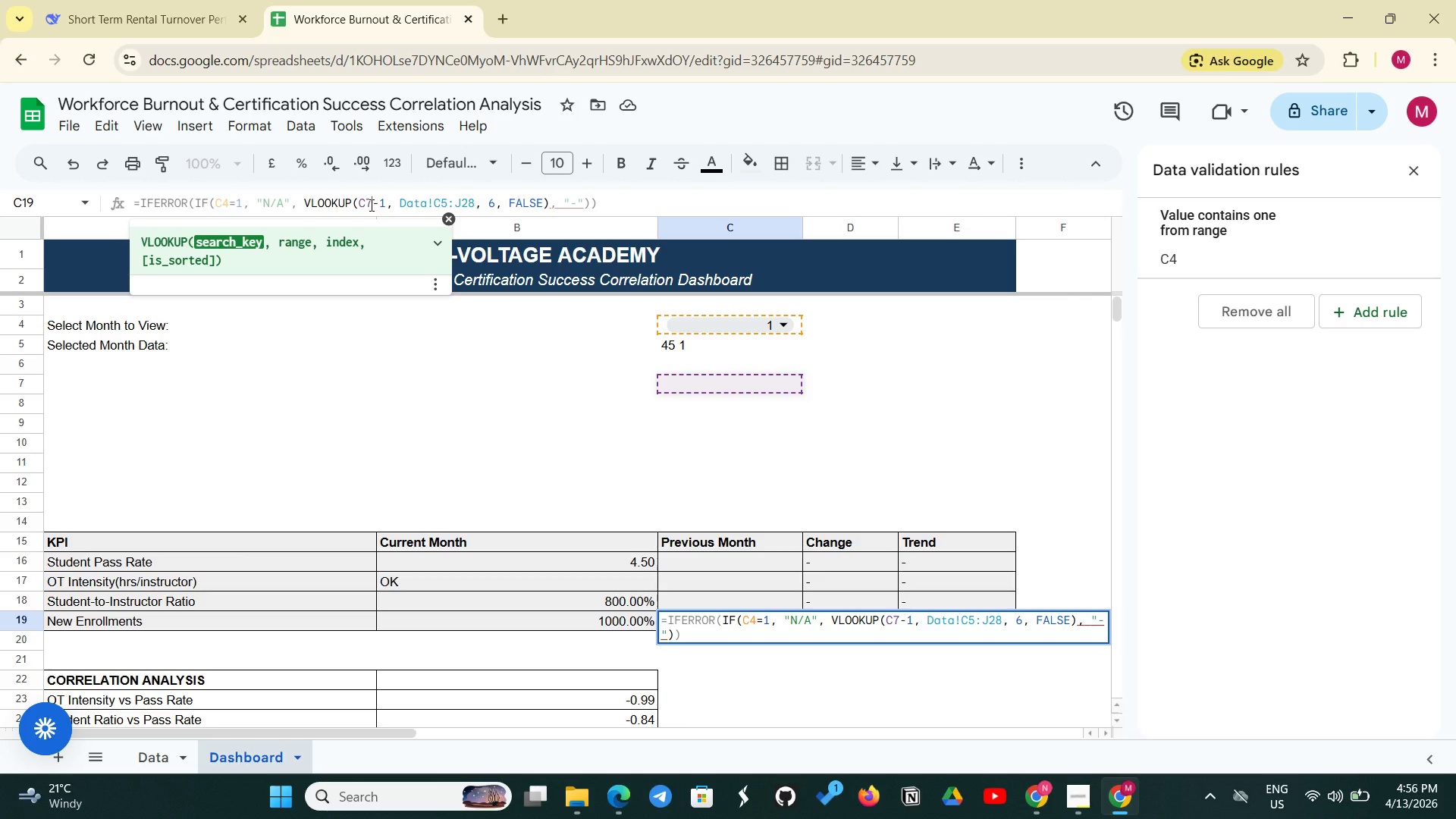 
key(Backspace)
 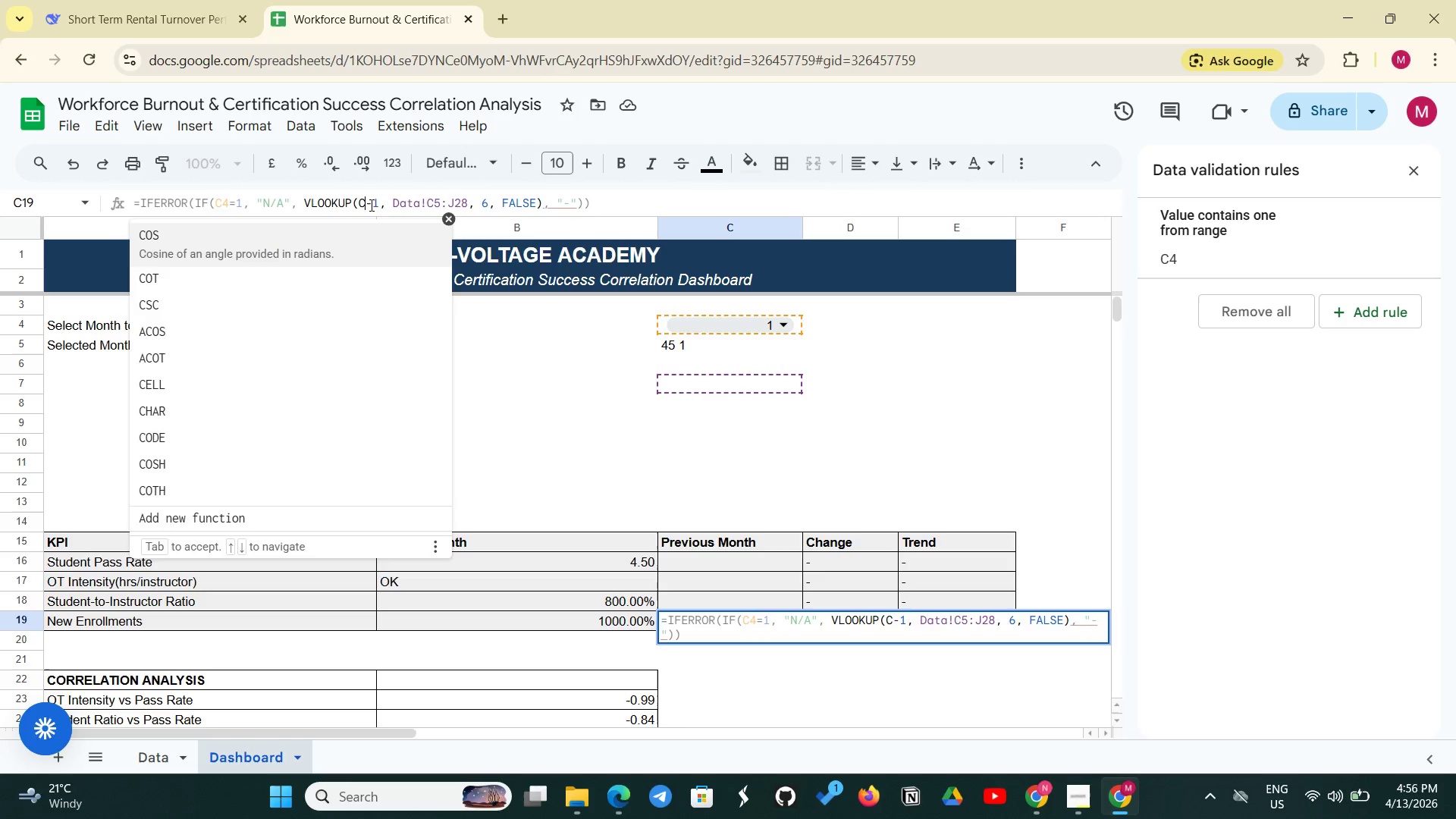 
key(4)
 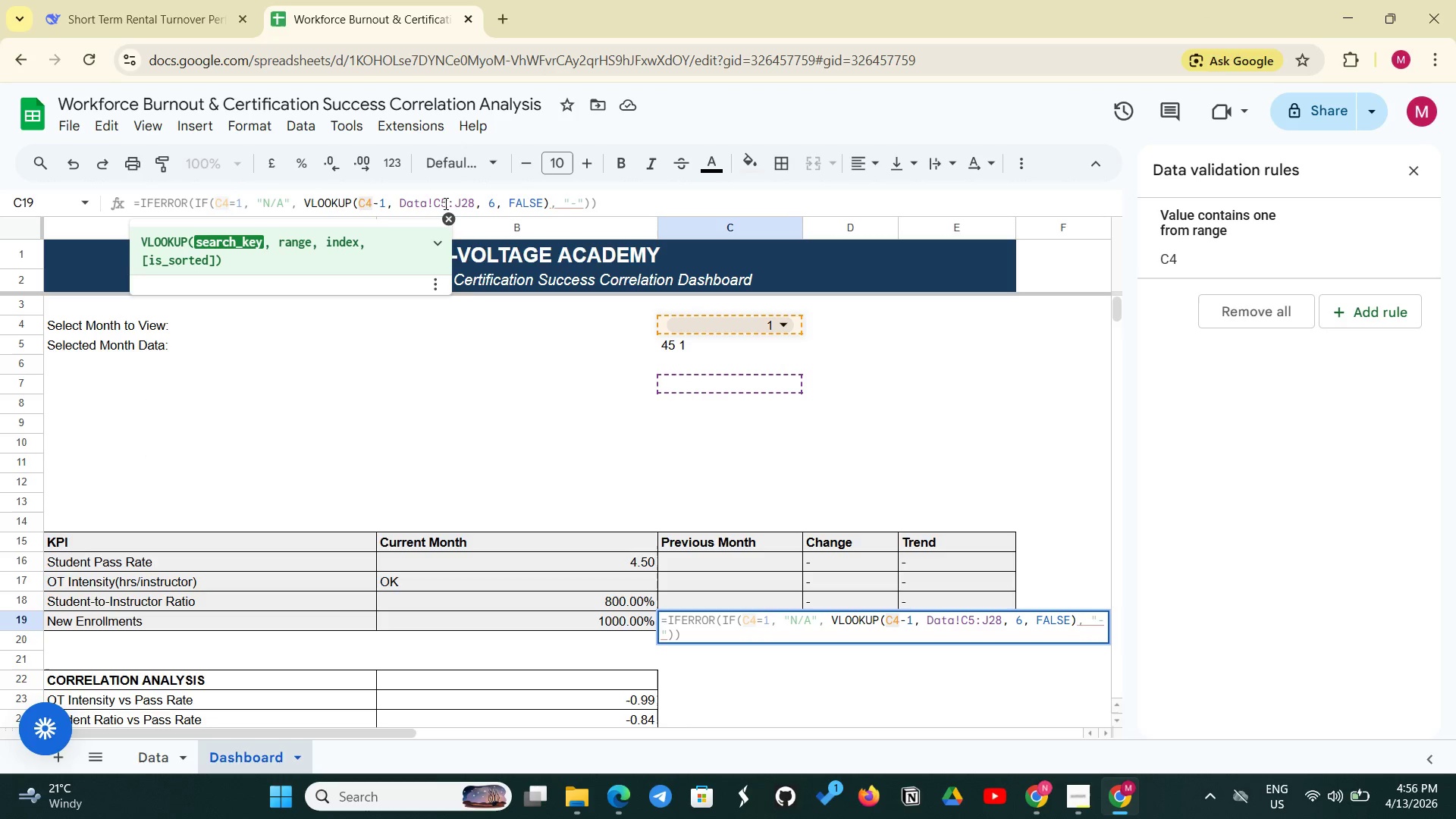 
left_click([444, 203])
 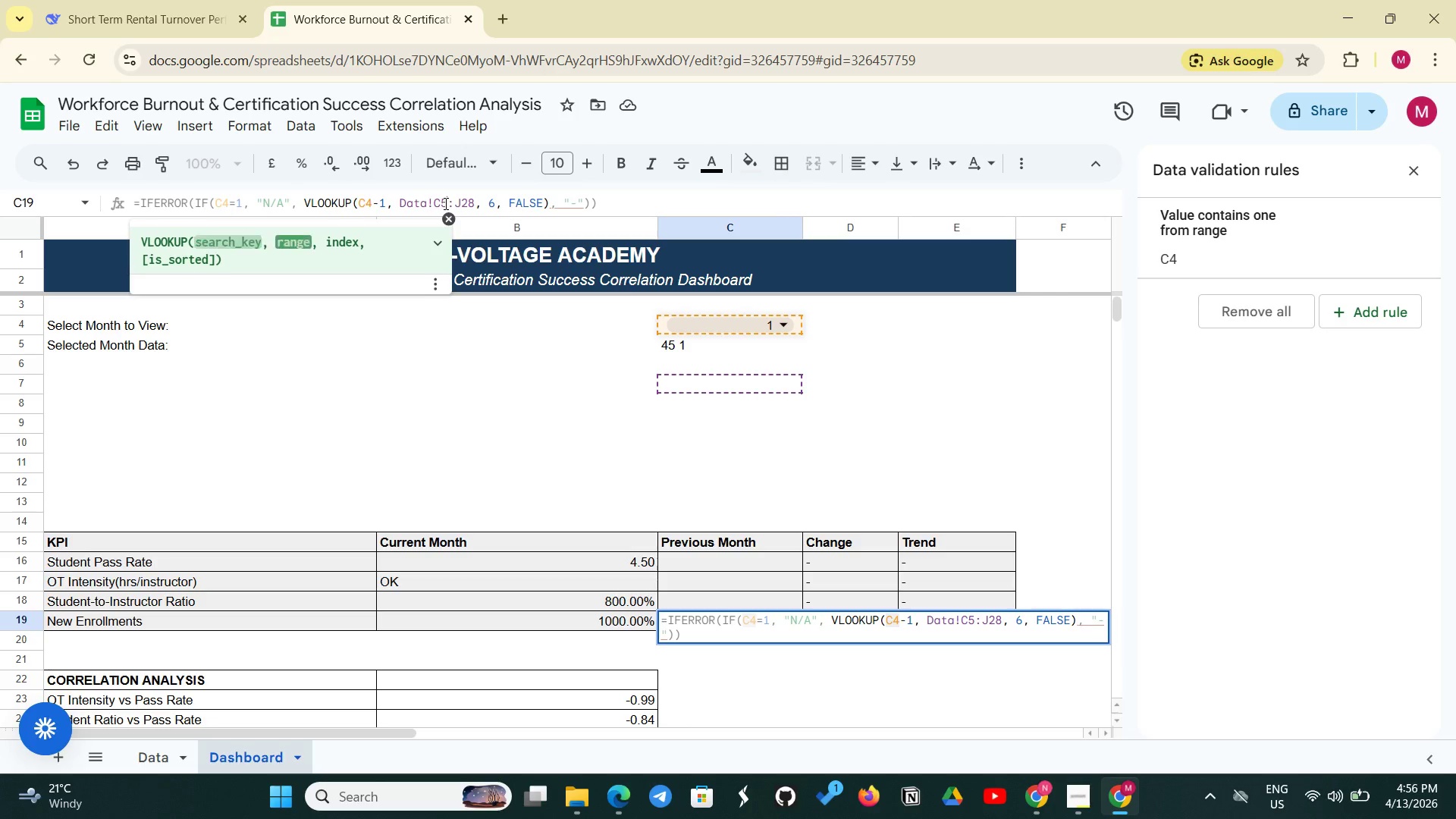 
key(Backspace)
 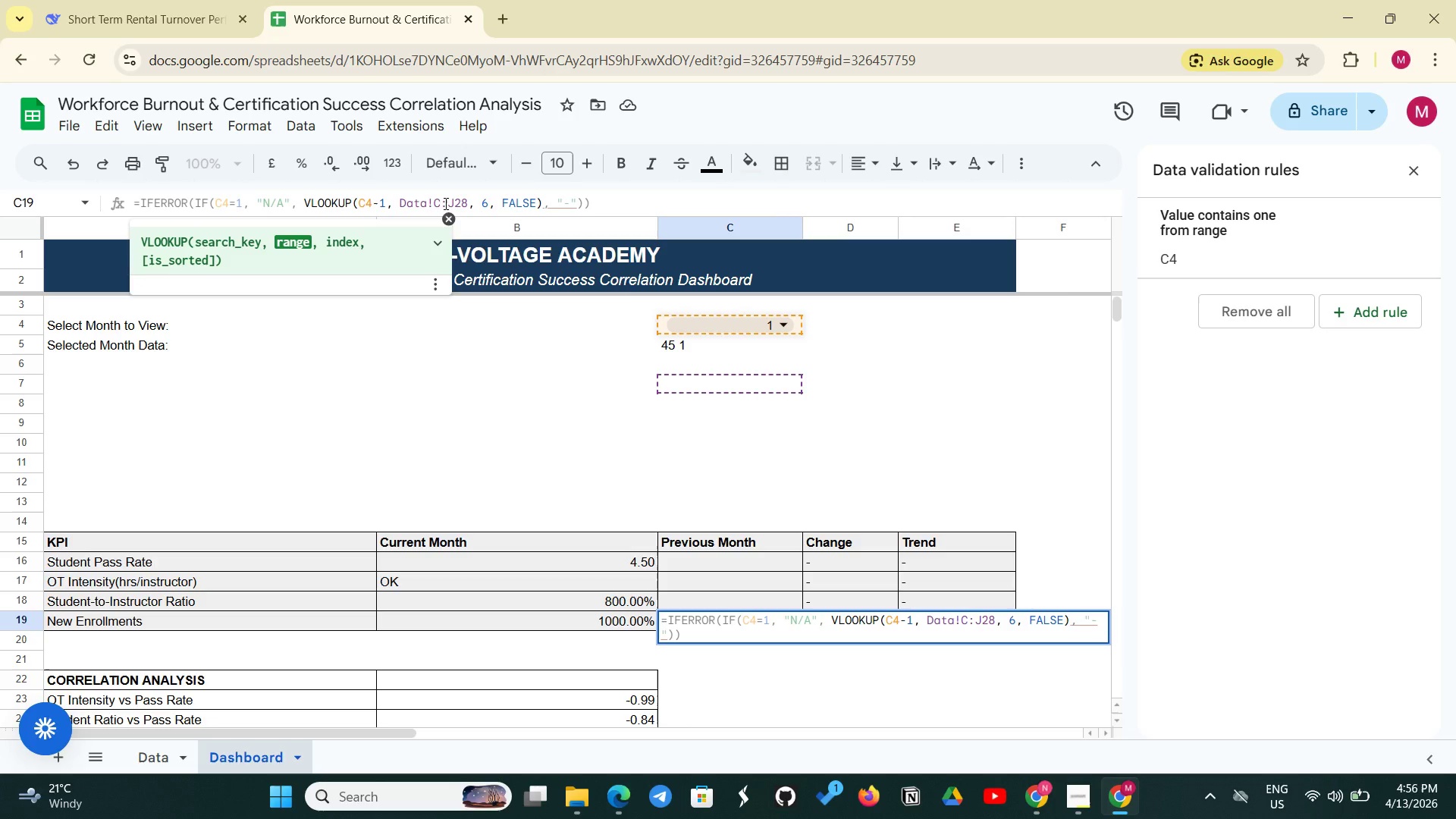 
key(2)
 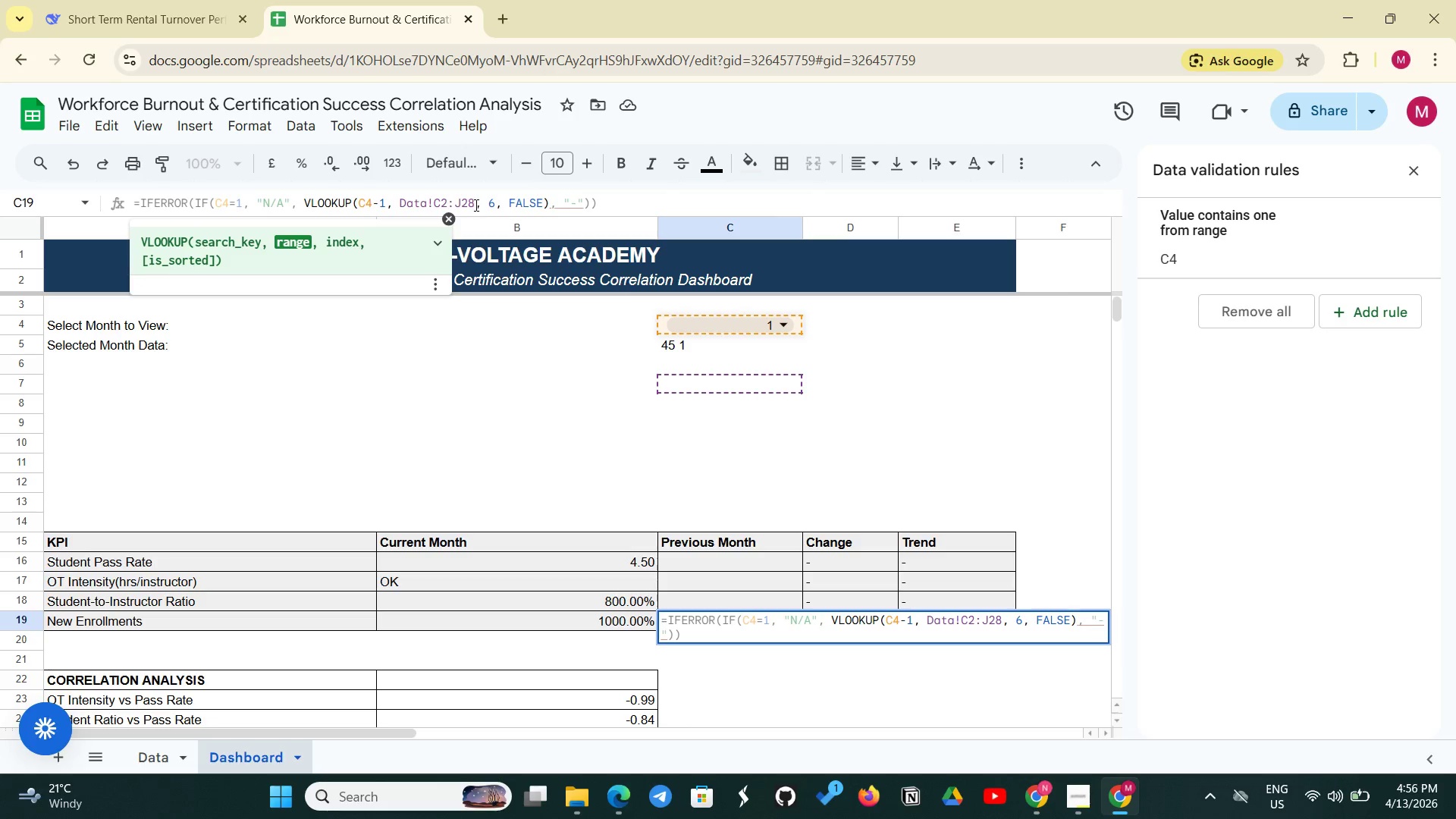 
left_click([477, 205])
 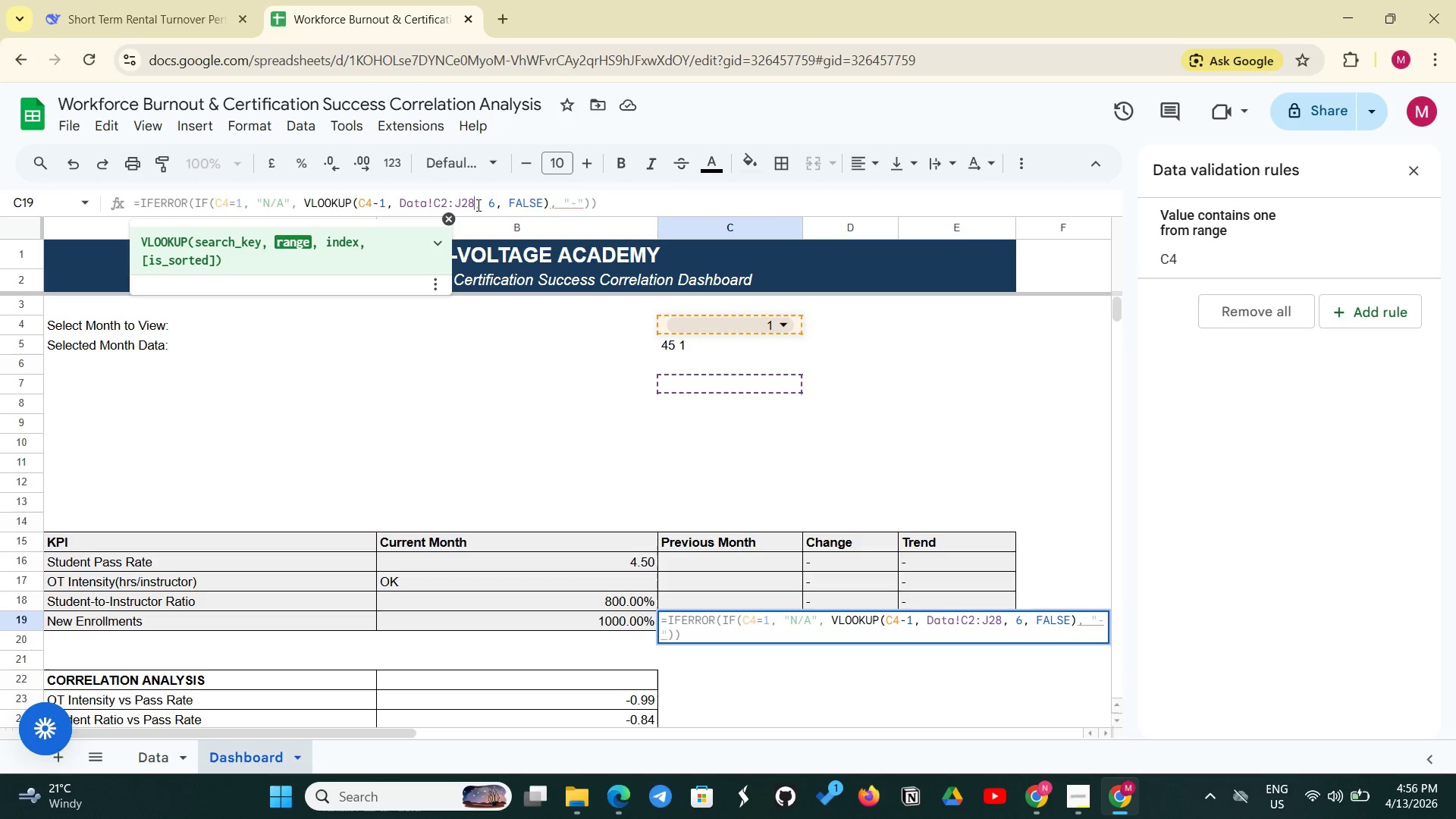 
key(Backspace)
 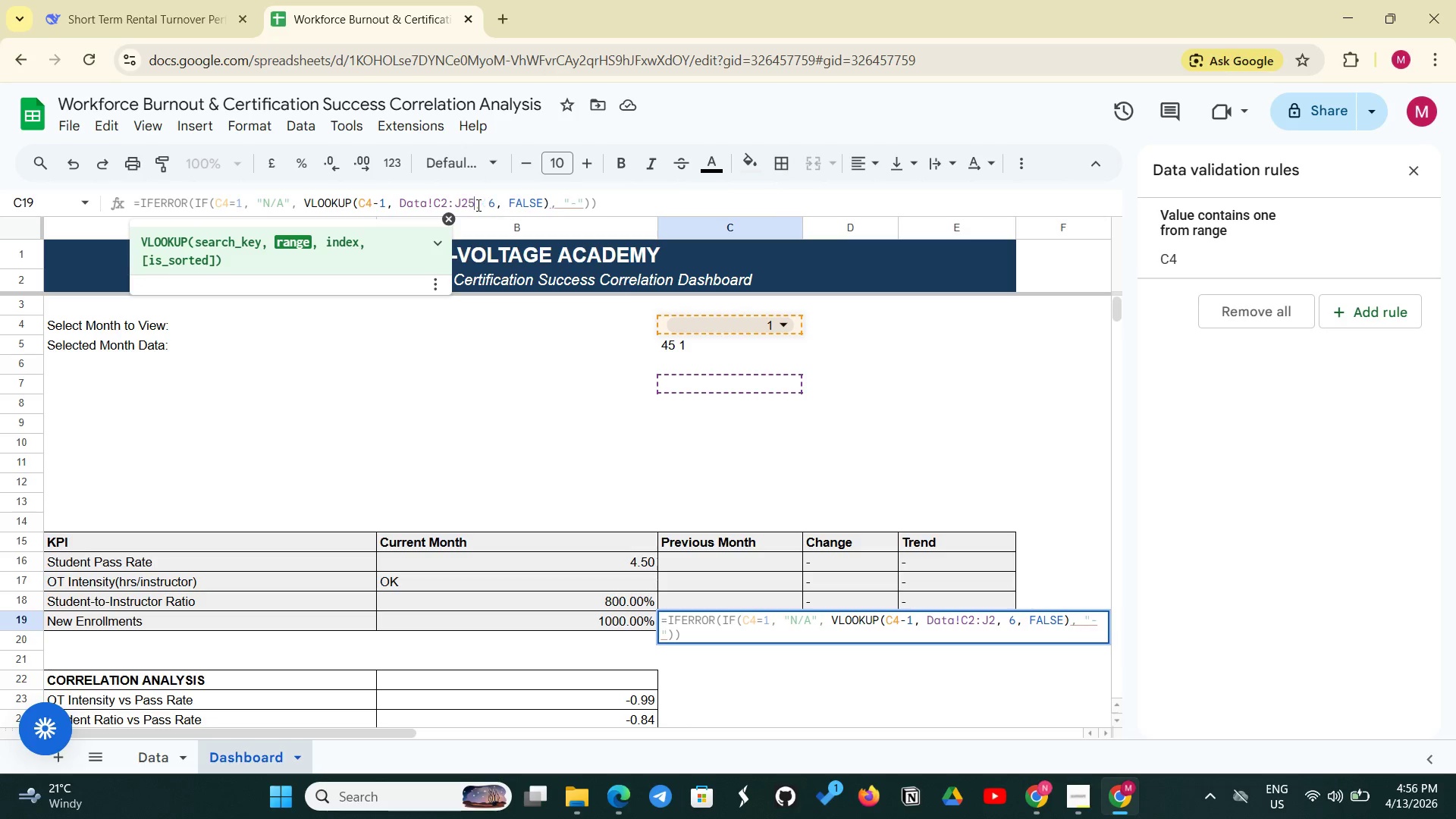 
key(5)
 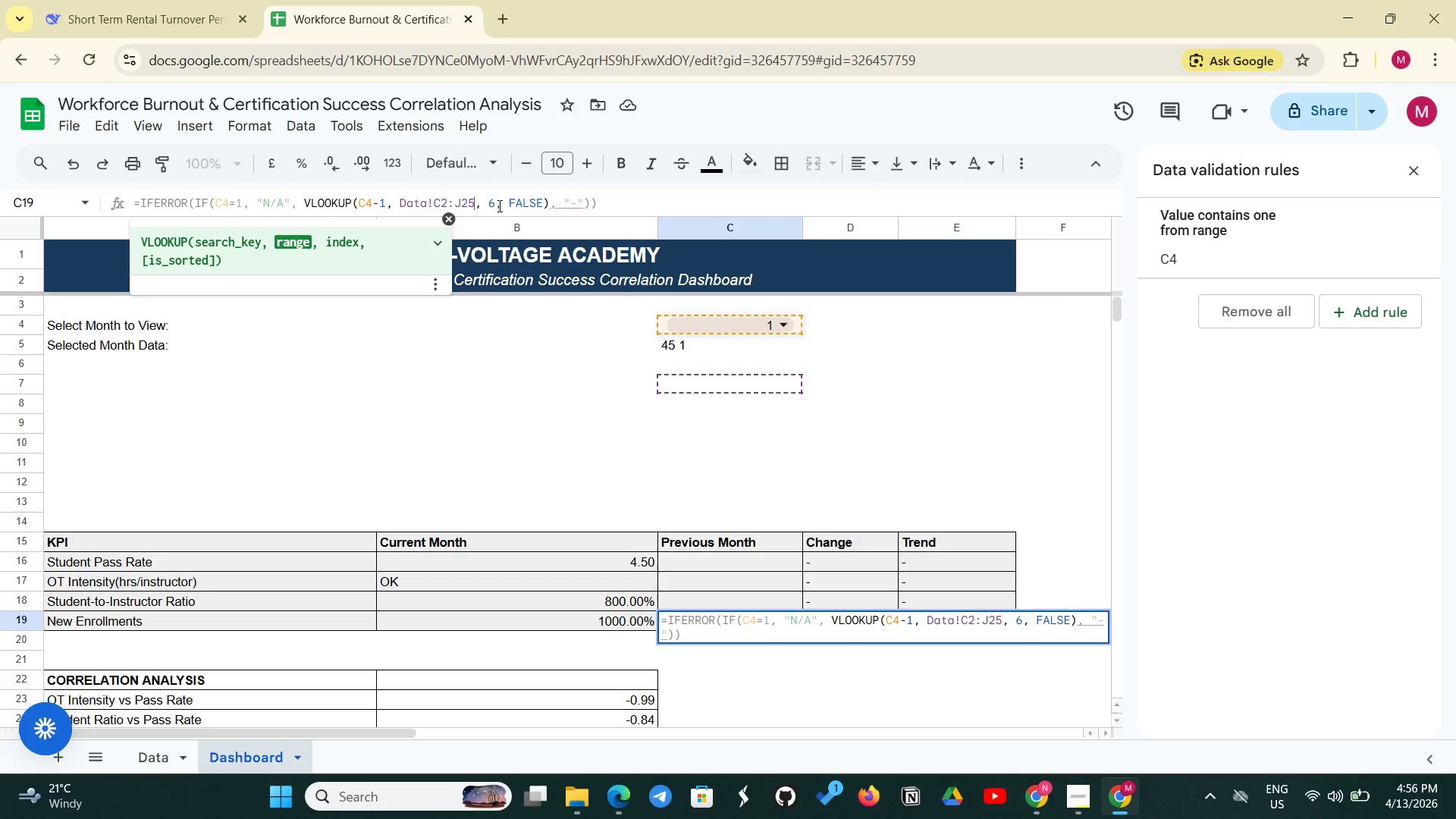 
left_click([494, 204])
 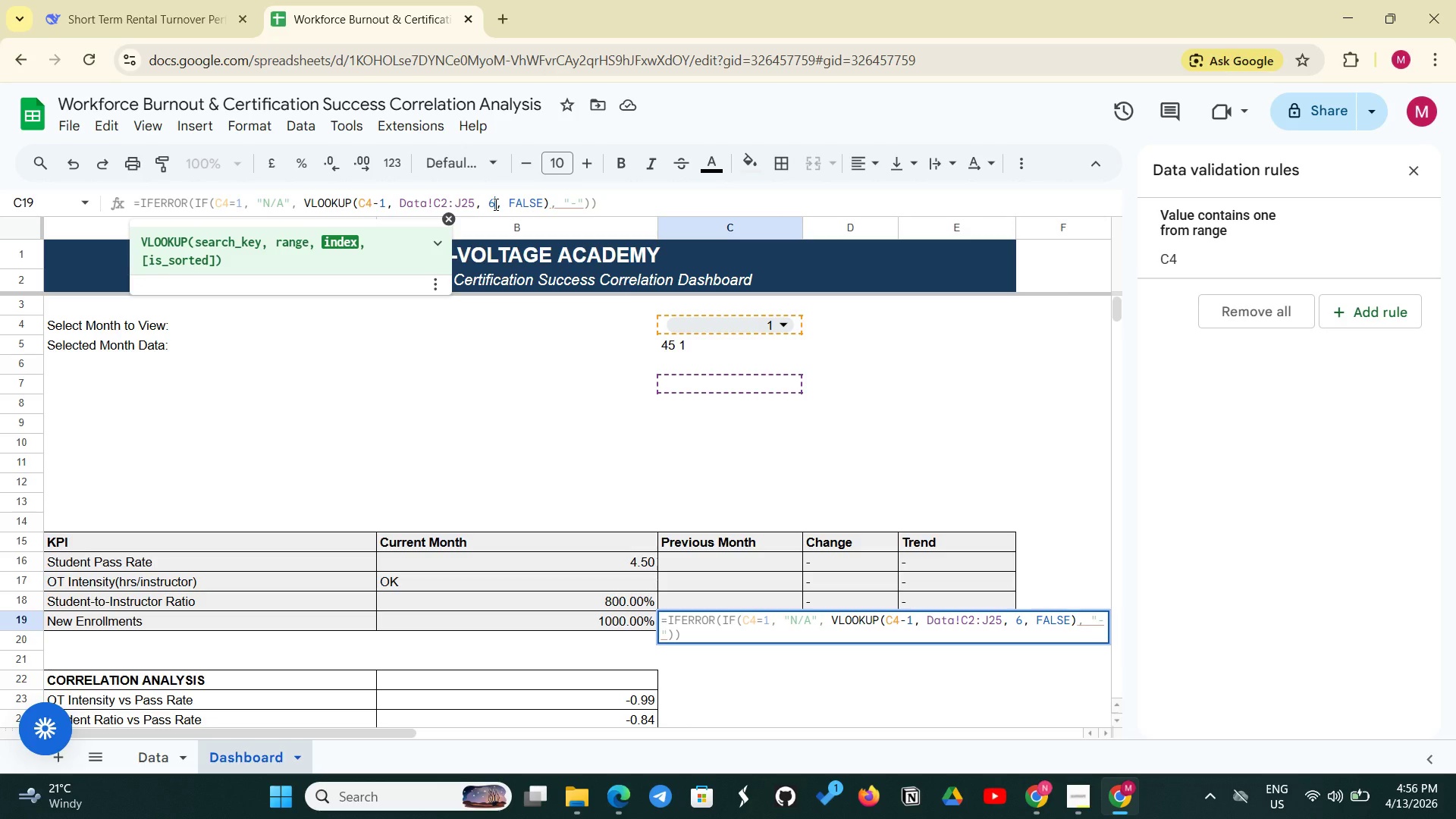 
key(Backspace)
 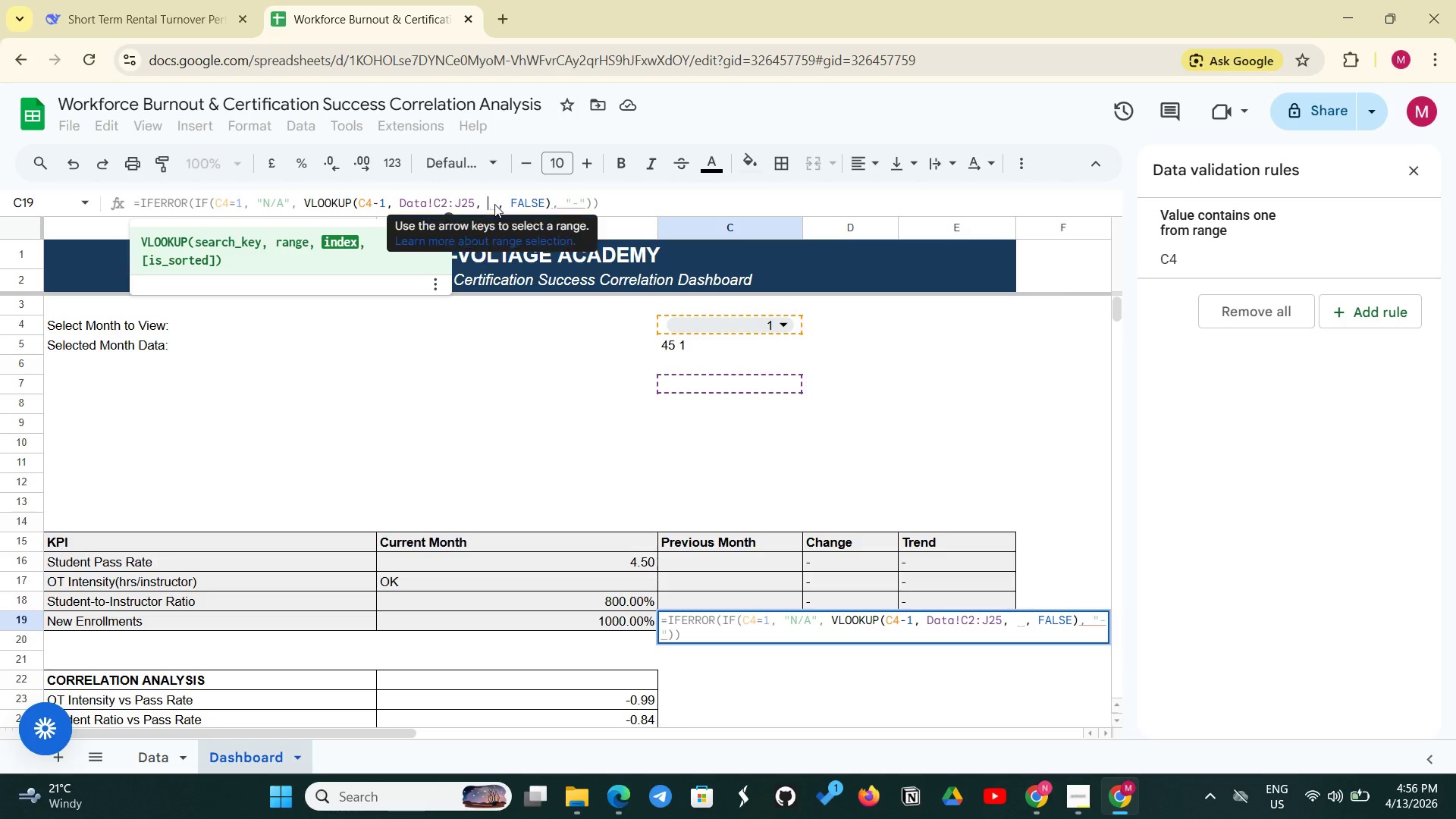 
key(3)
 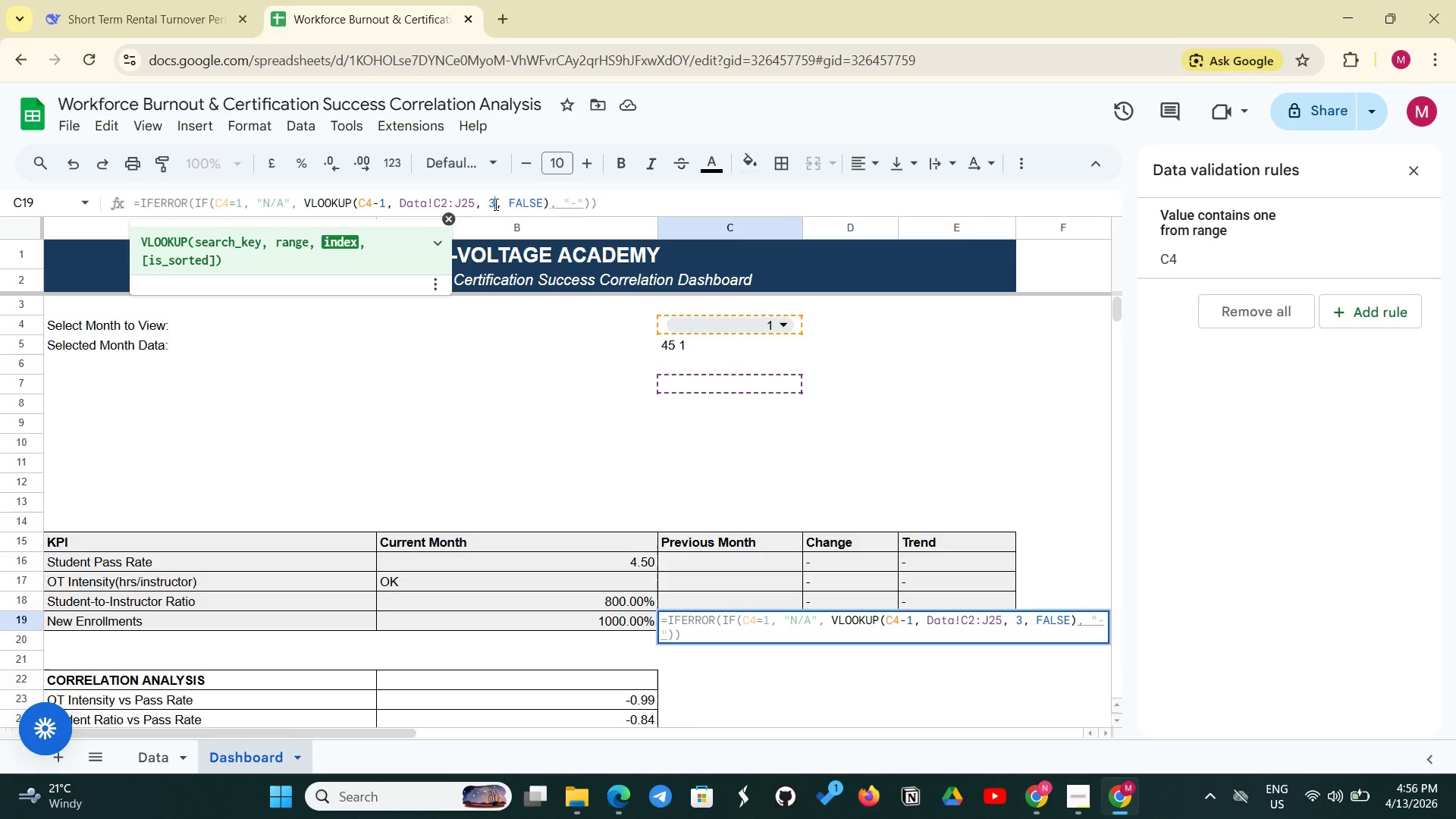 
left_click([598, 202])
 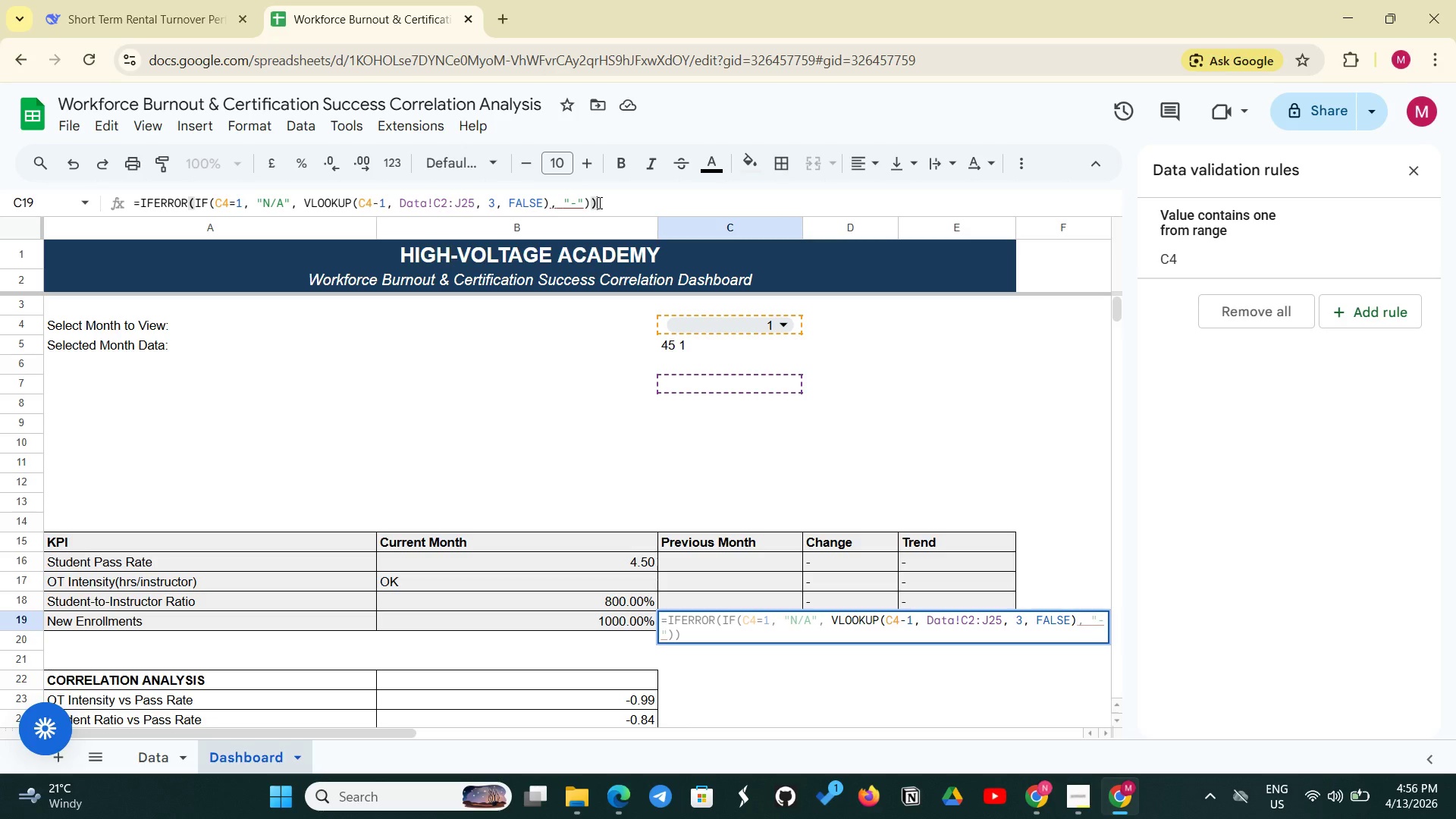 
key(Backspace)
 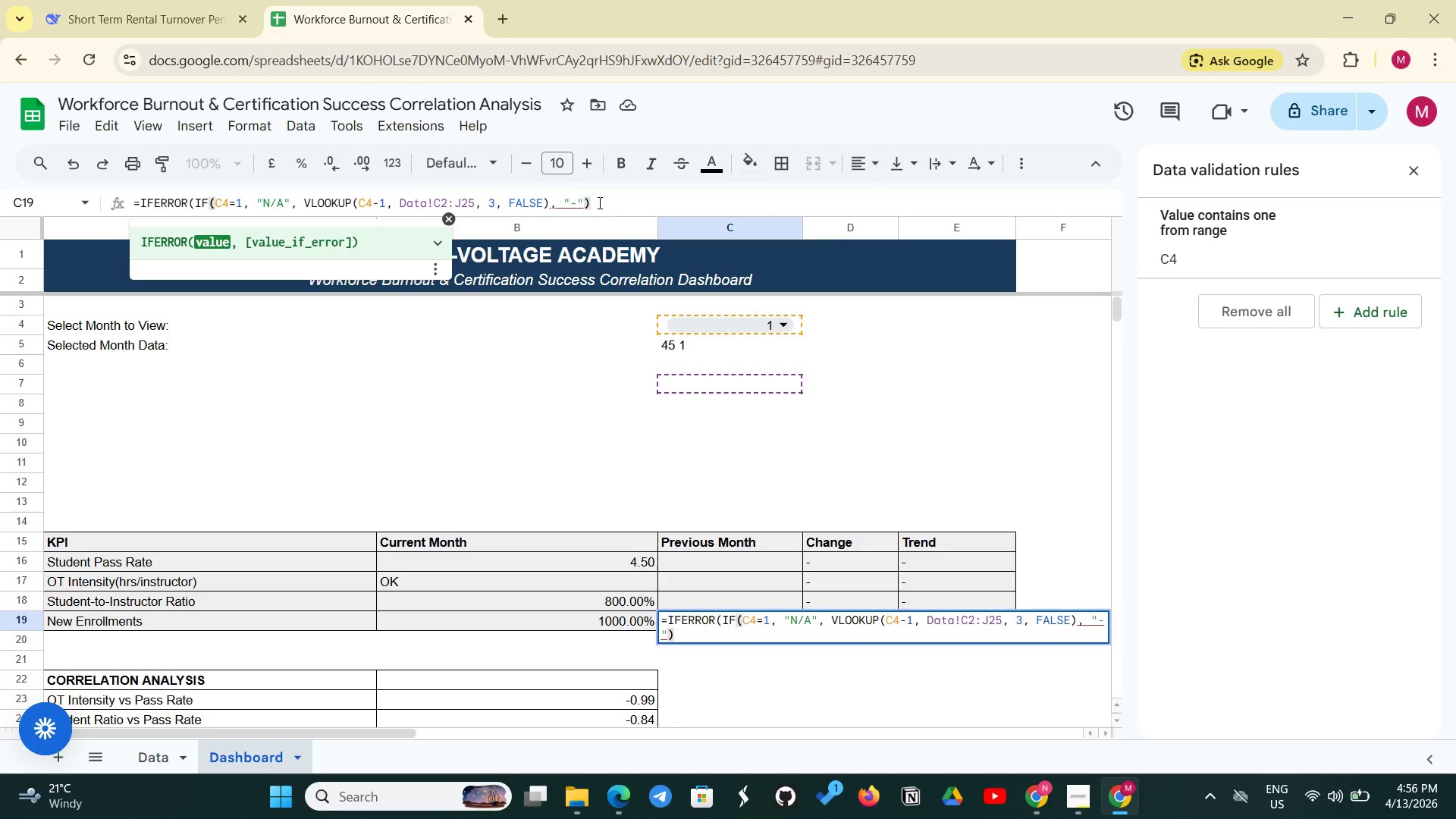 
key(Enter)
 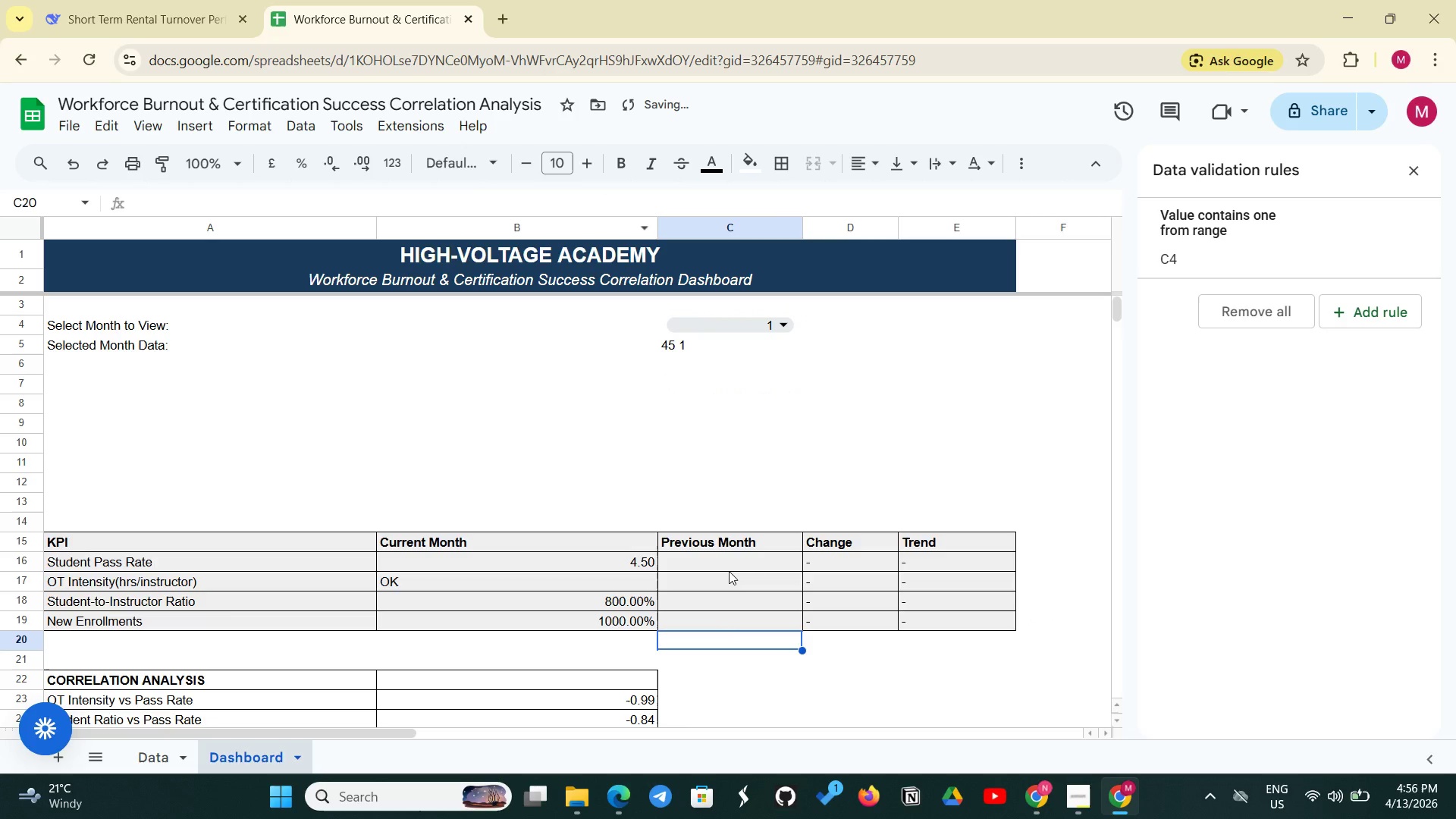 
left_click([729, 571])
 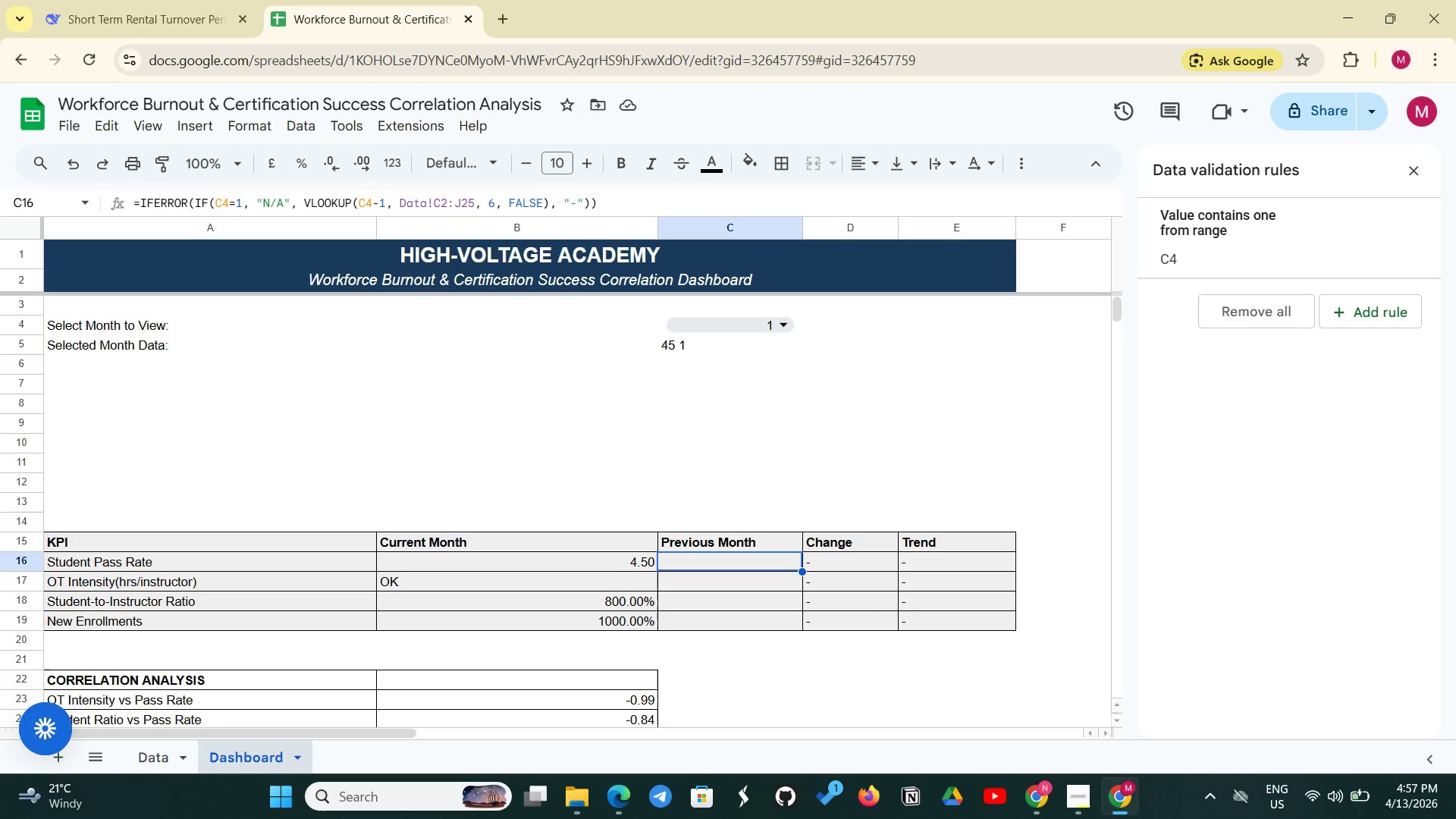 
wait(24.77)
 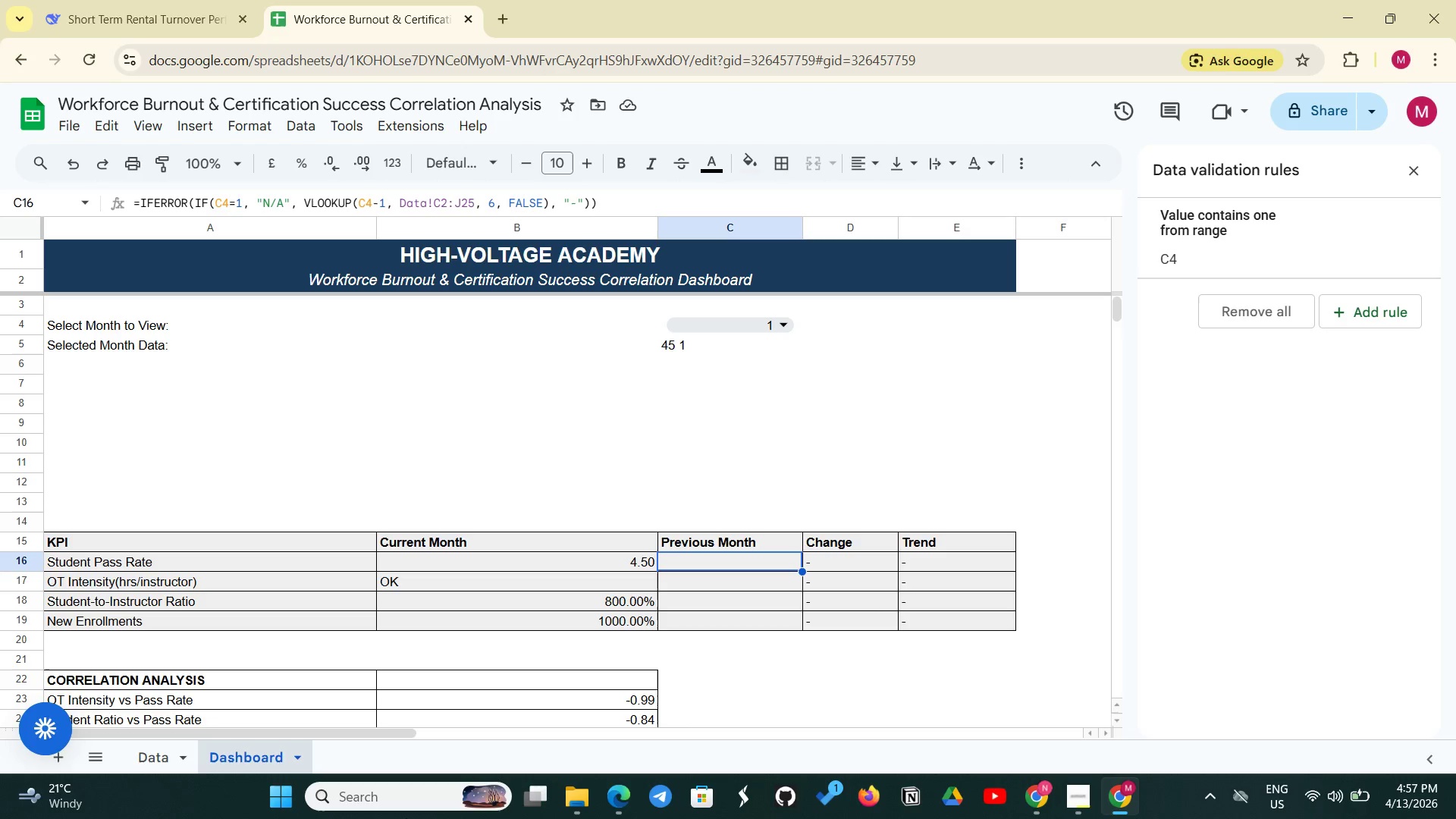 
left_click([1053, 655])
 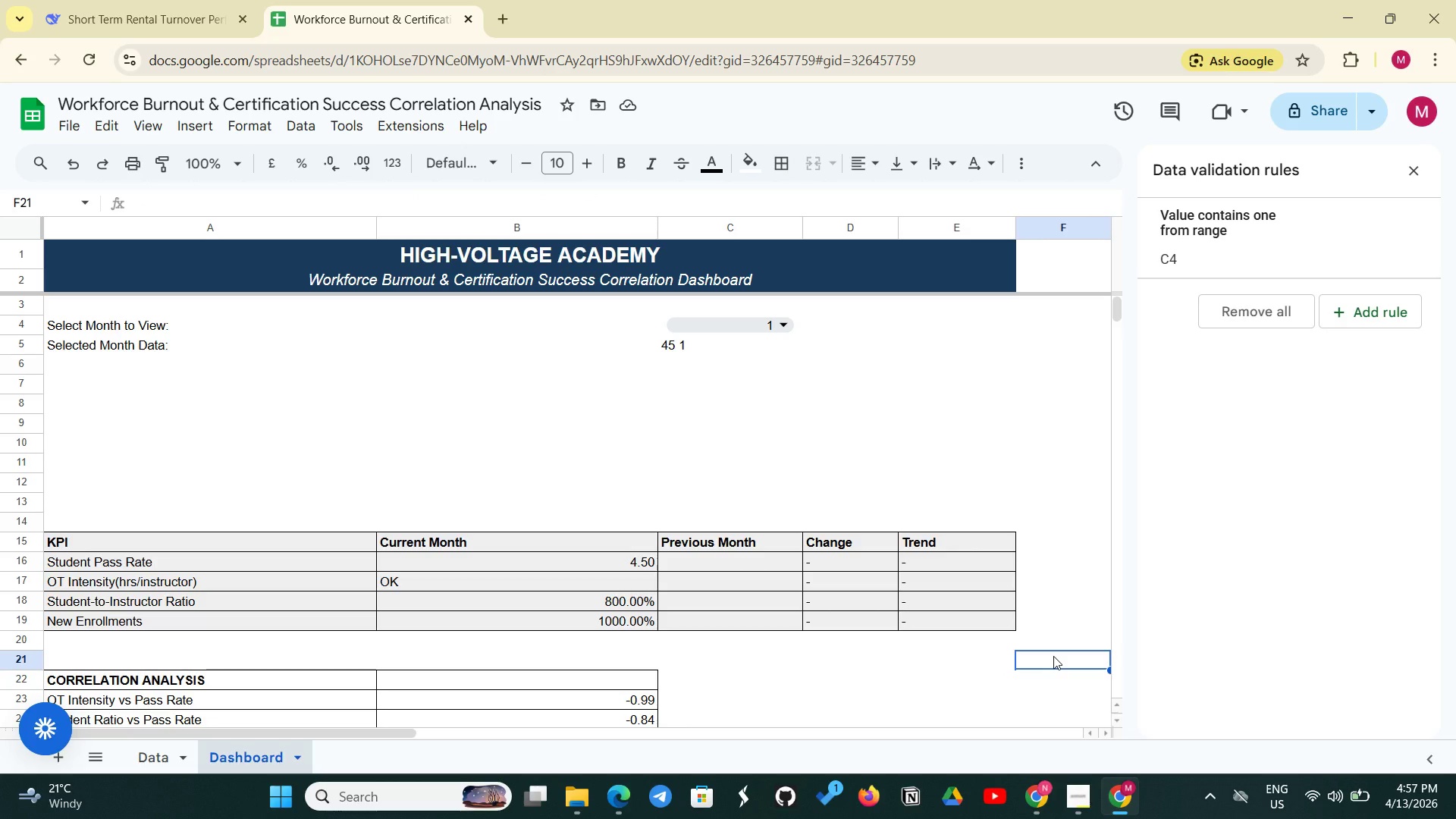 
type(=VLOOKUP(14, Data!C2:J25, 6, FALSE))
 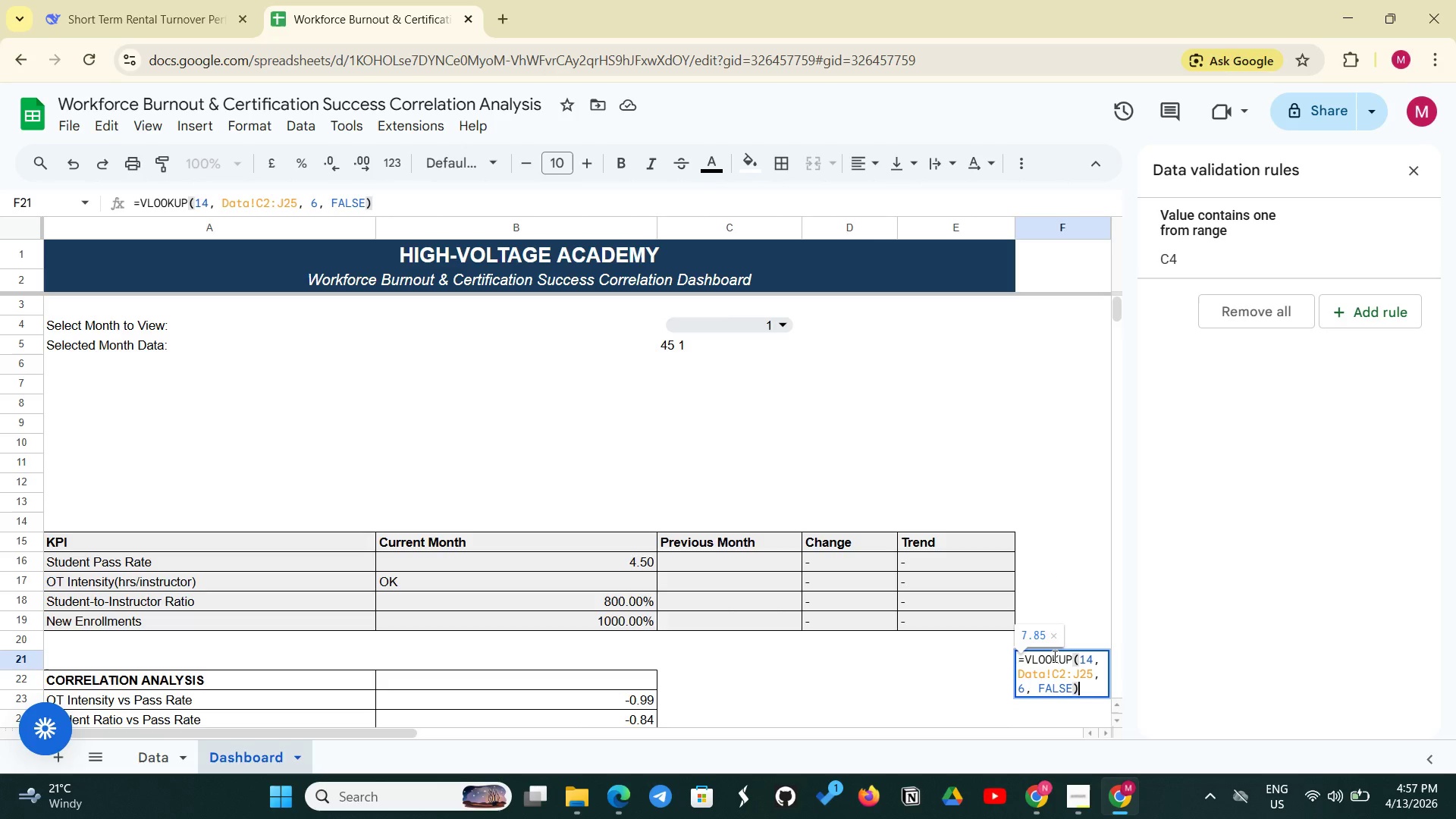 
key(Enter)
 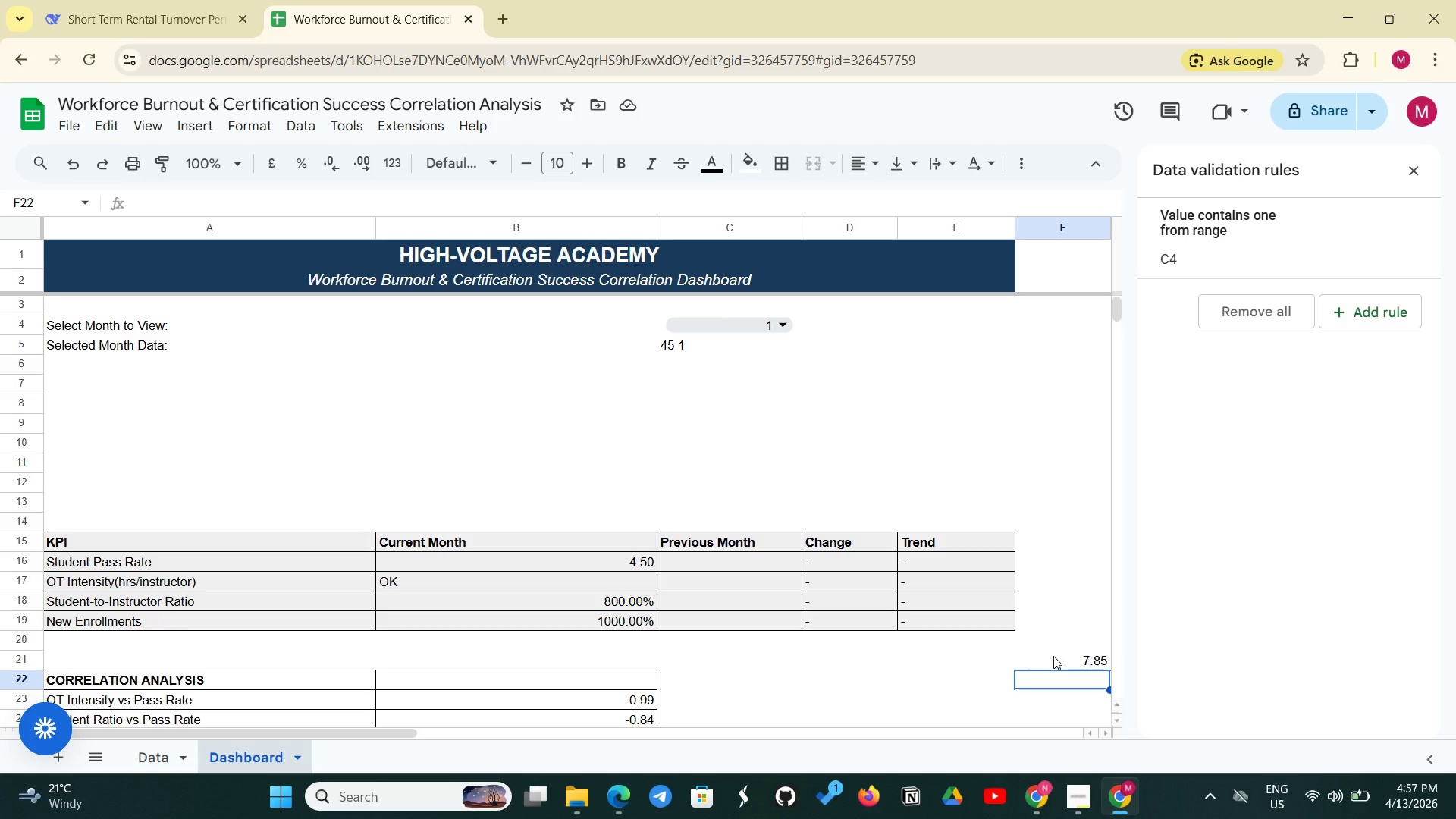 
wait(13.44)
 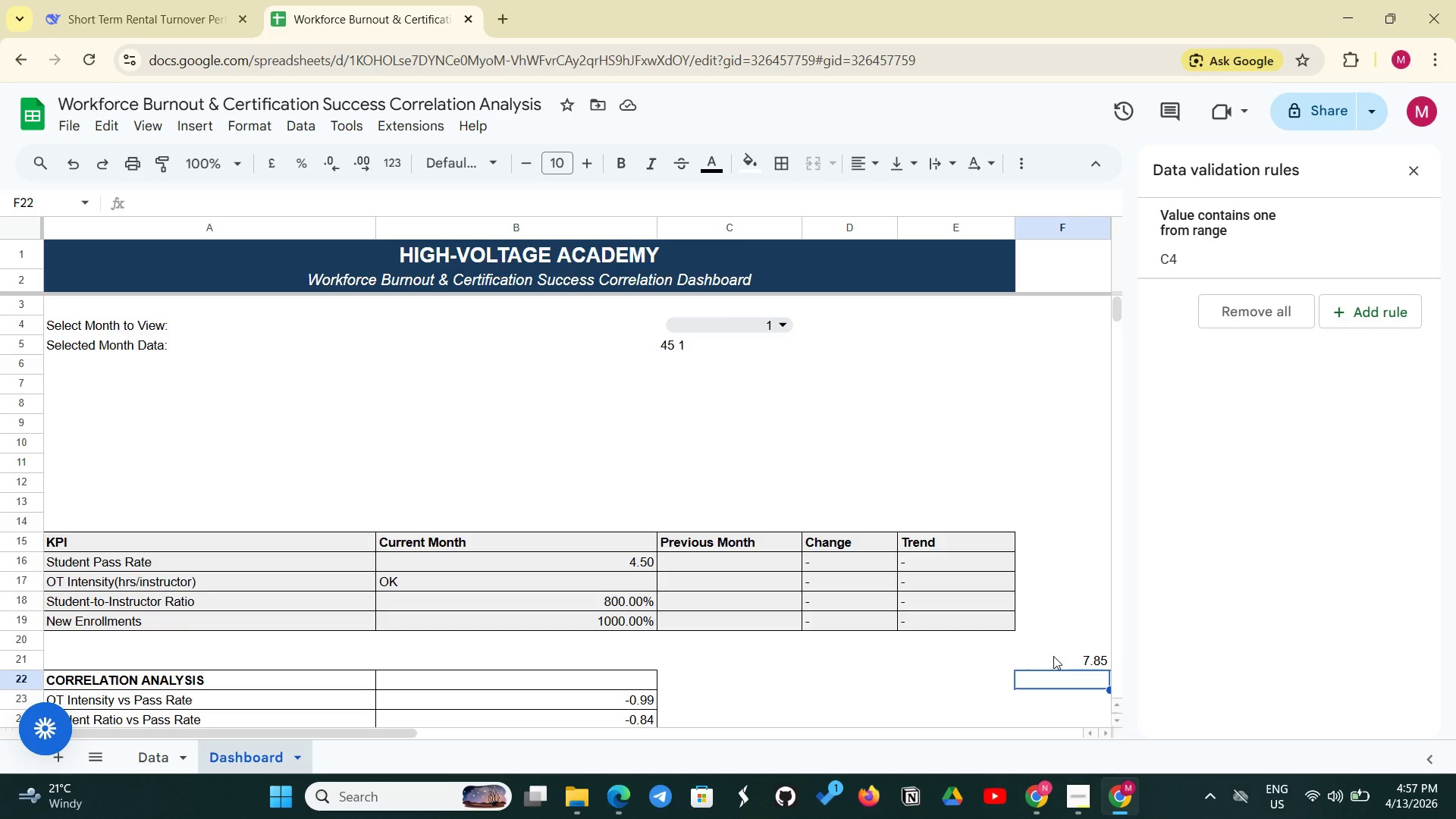 
left_click([1070, 663])
 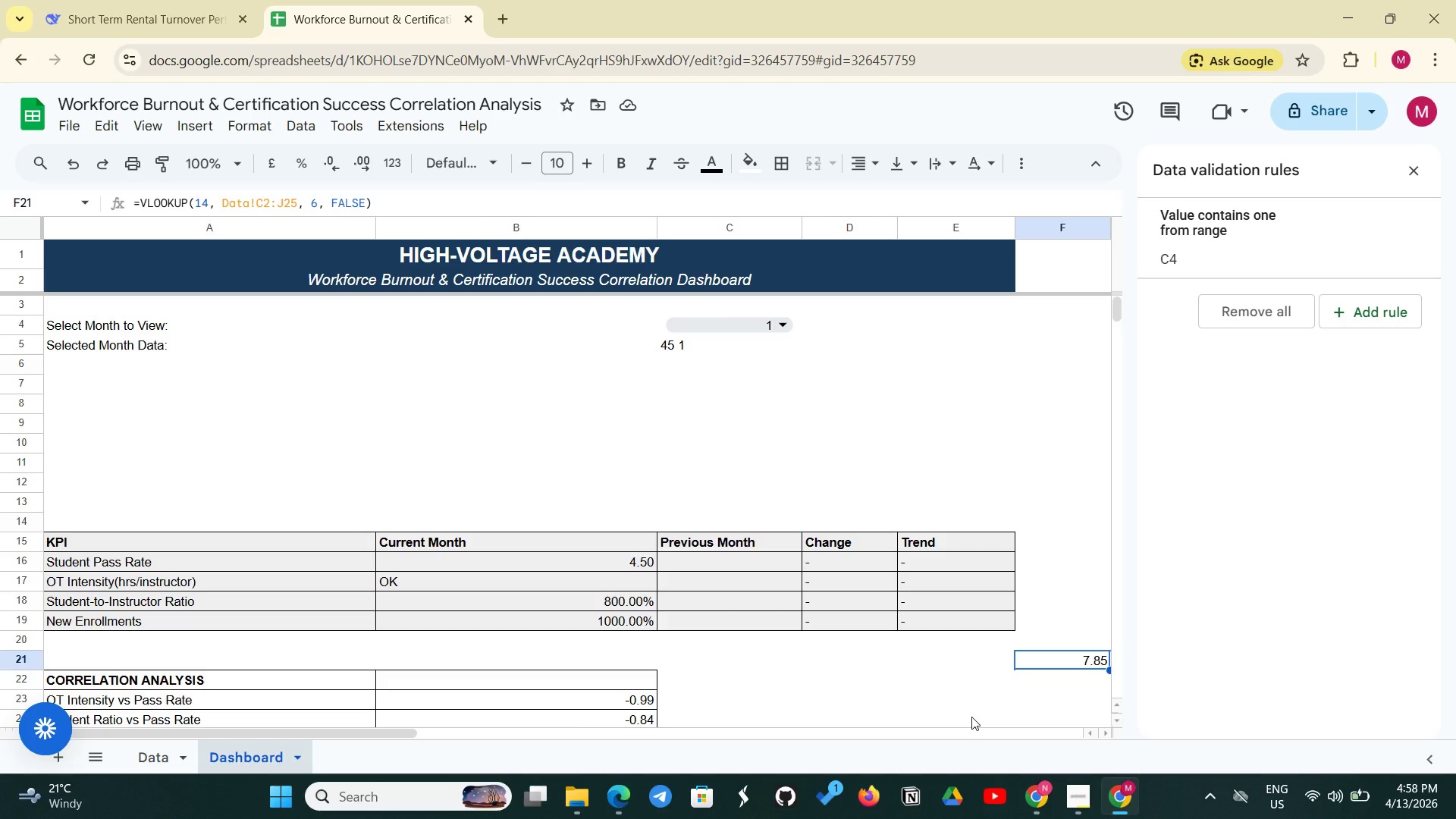 
wait(34.77)
 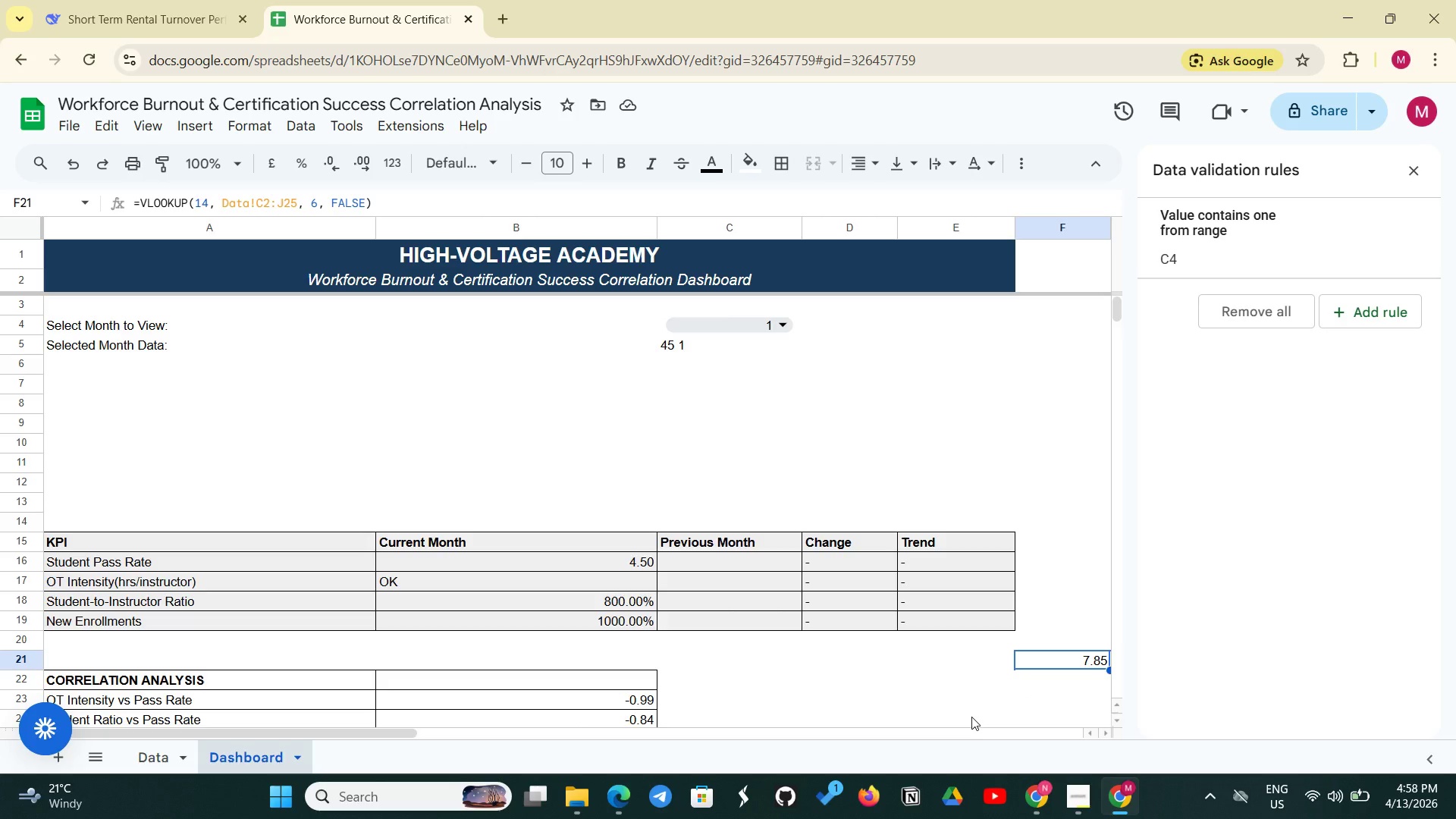 
left_click([172, 754])
 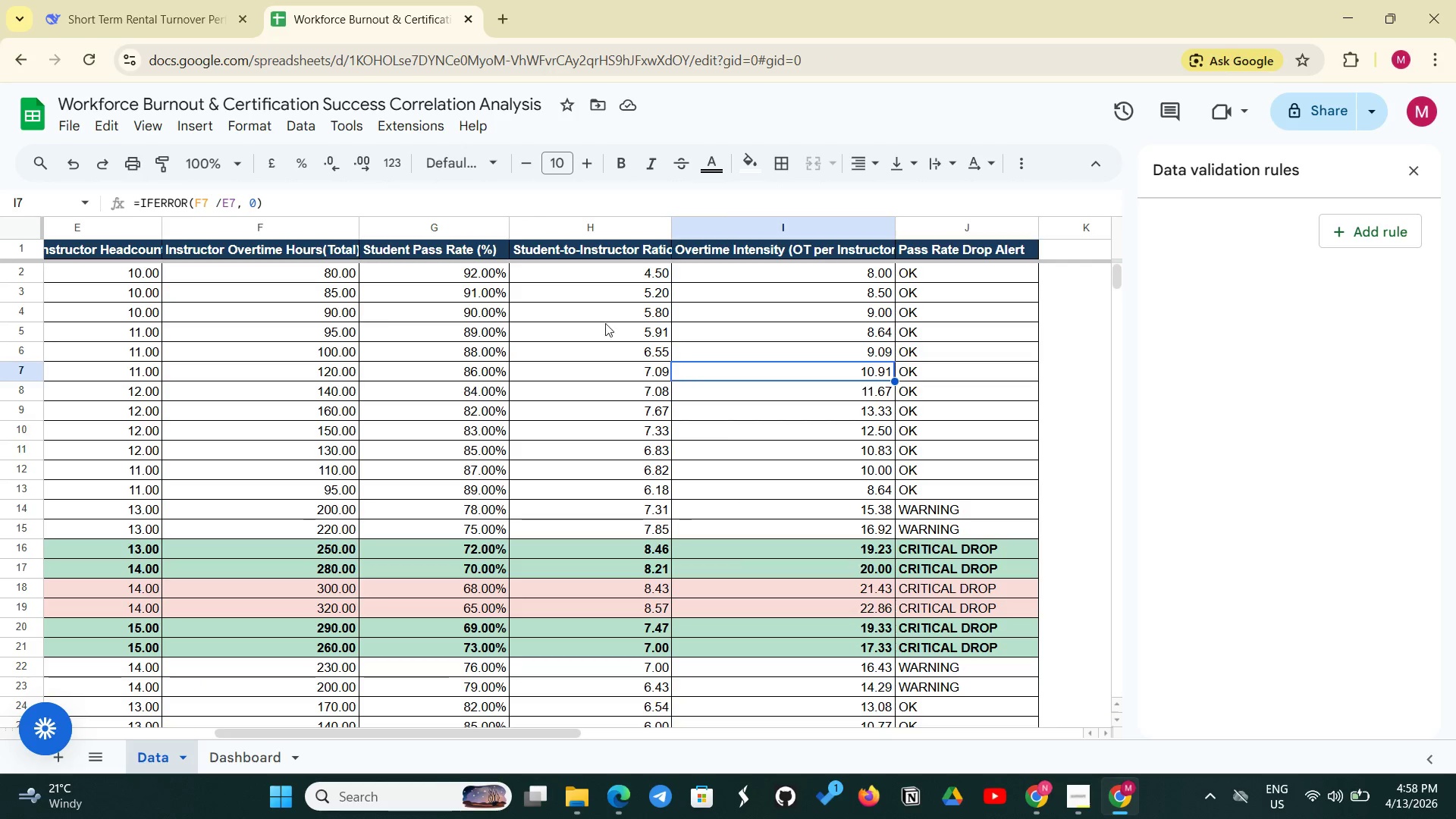 
wait(7.33)
 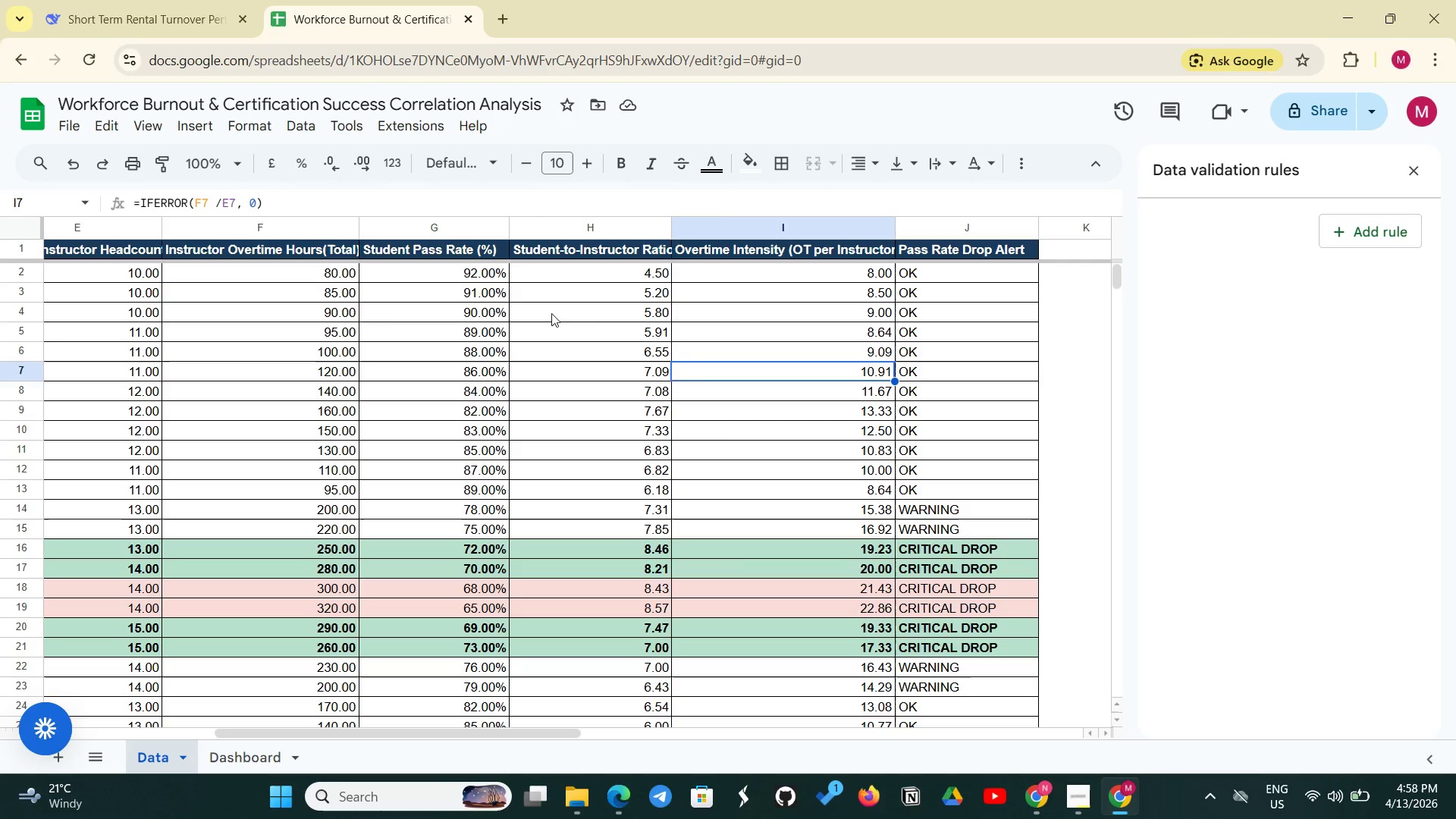 
left_click([635, 353])
 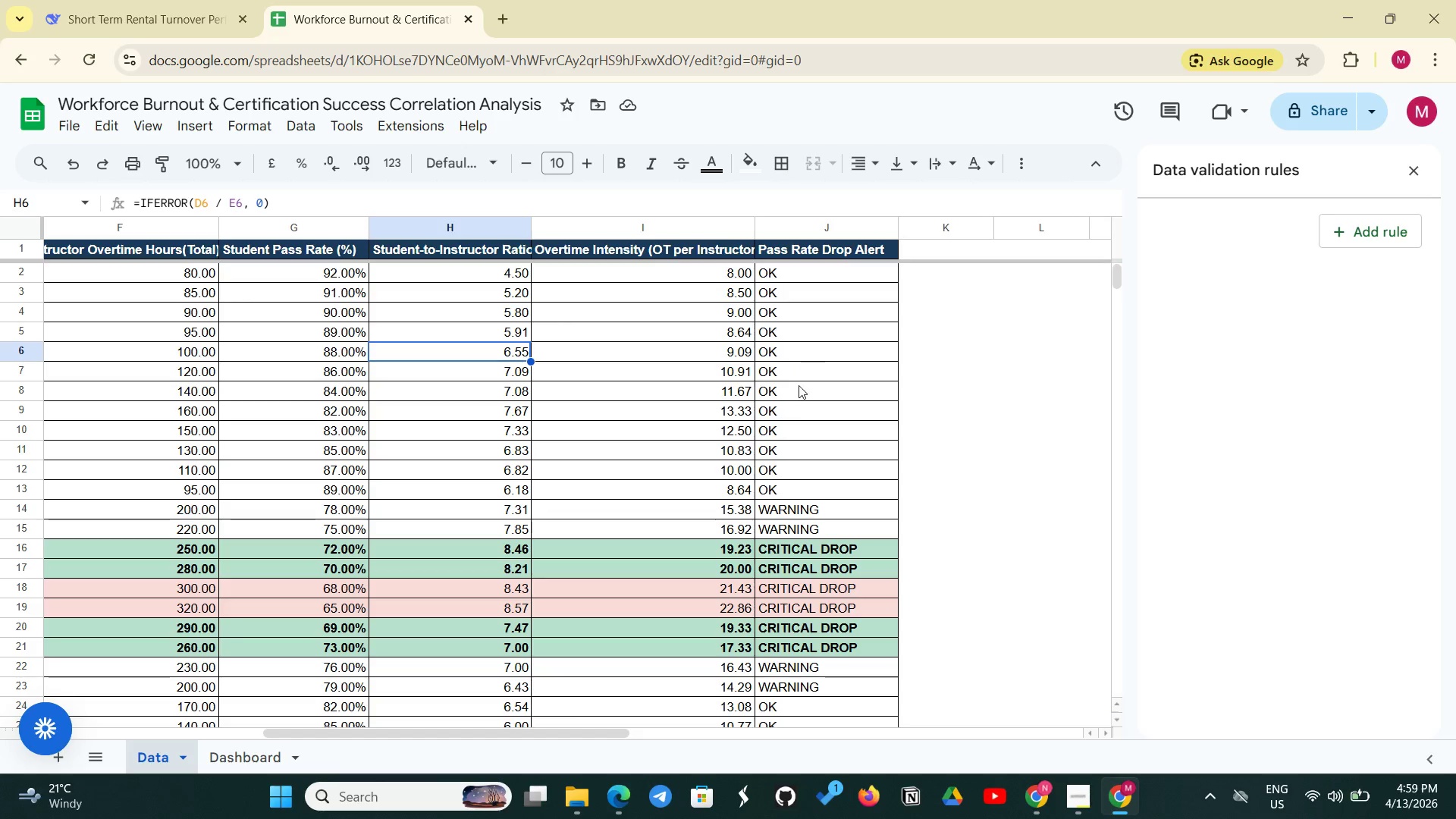 
wait(40.75)
 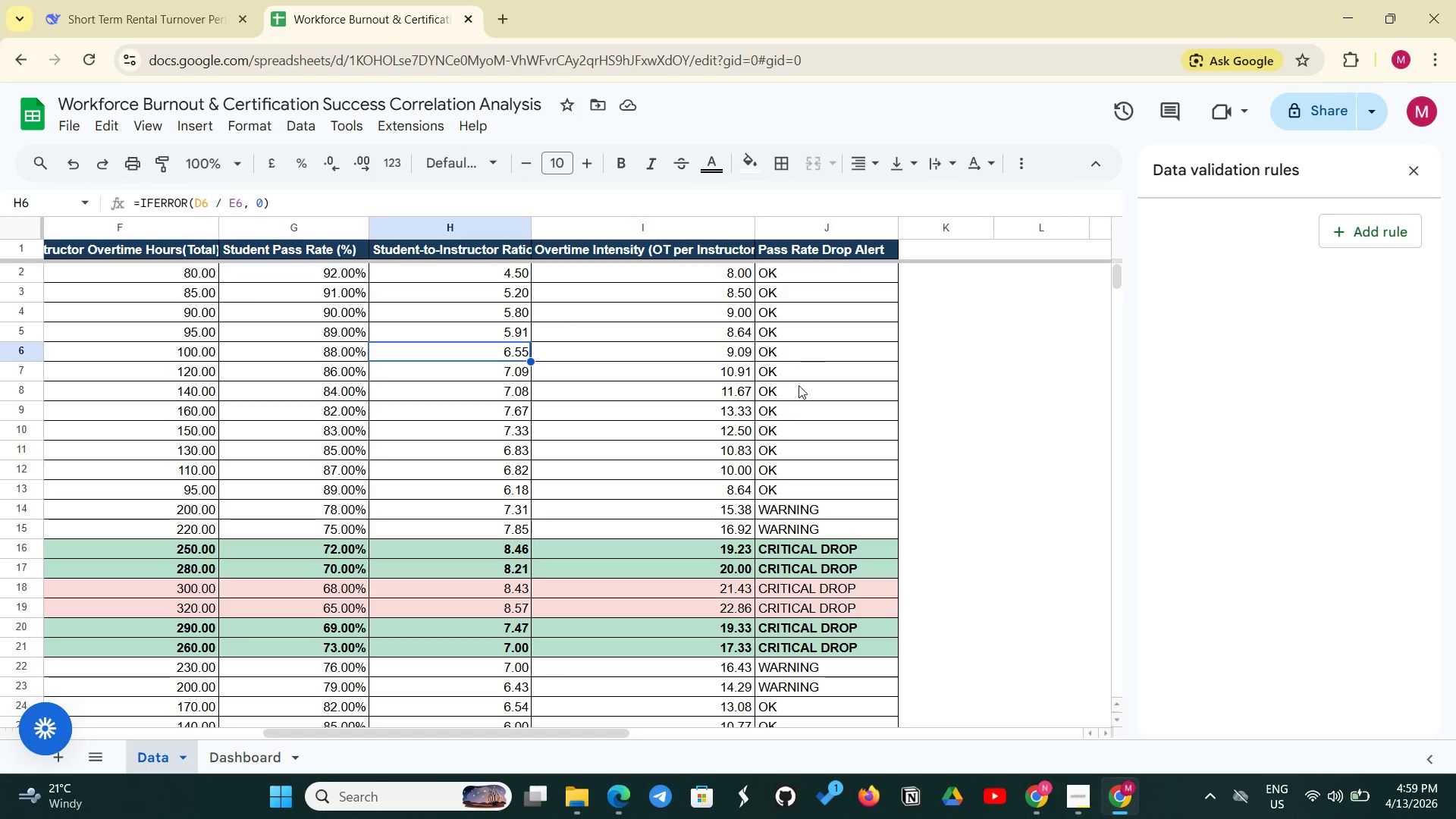 
left_click([770, 397])
 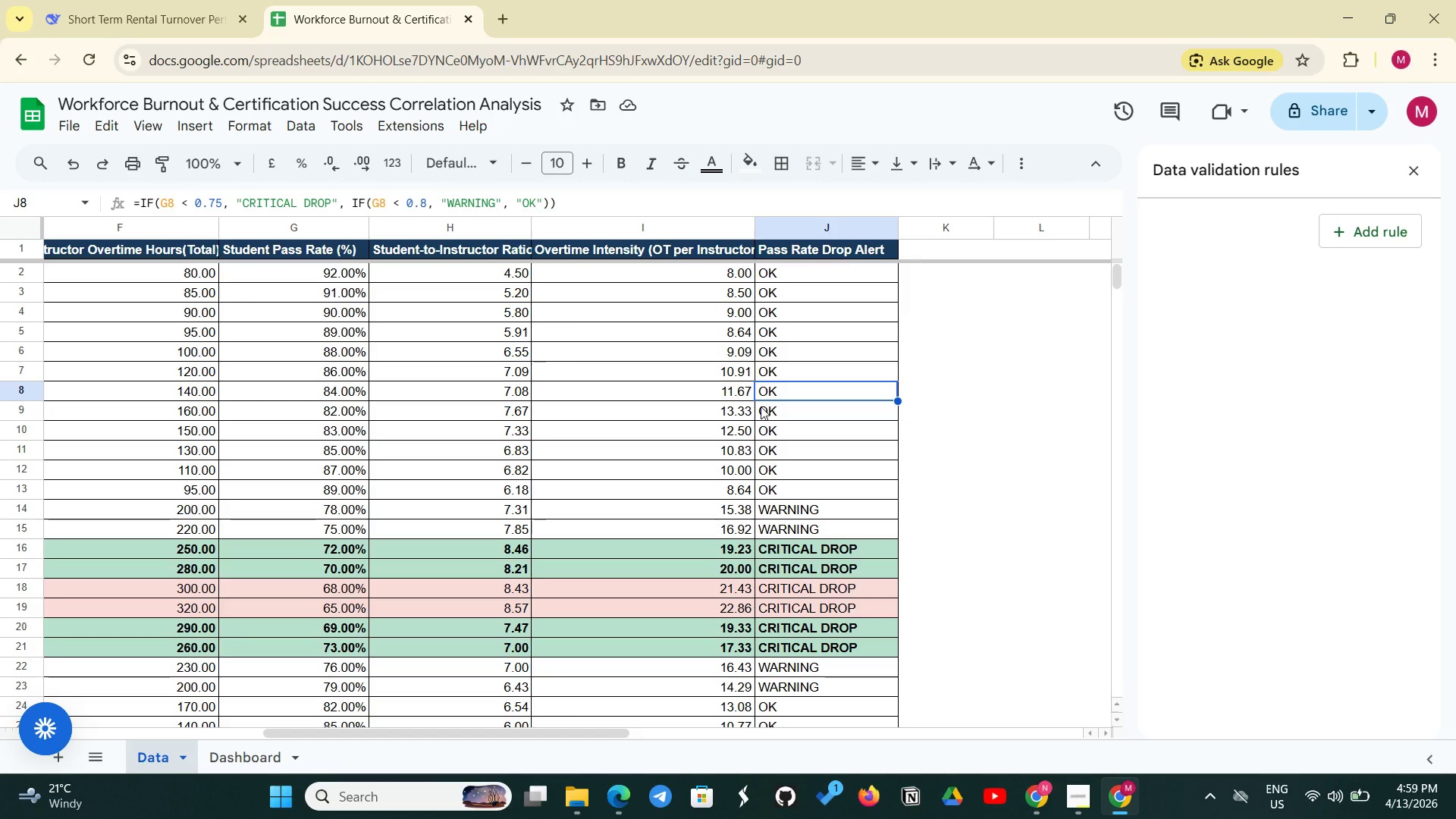 
wait(13.61)
 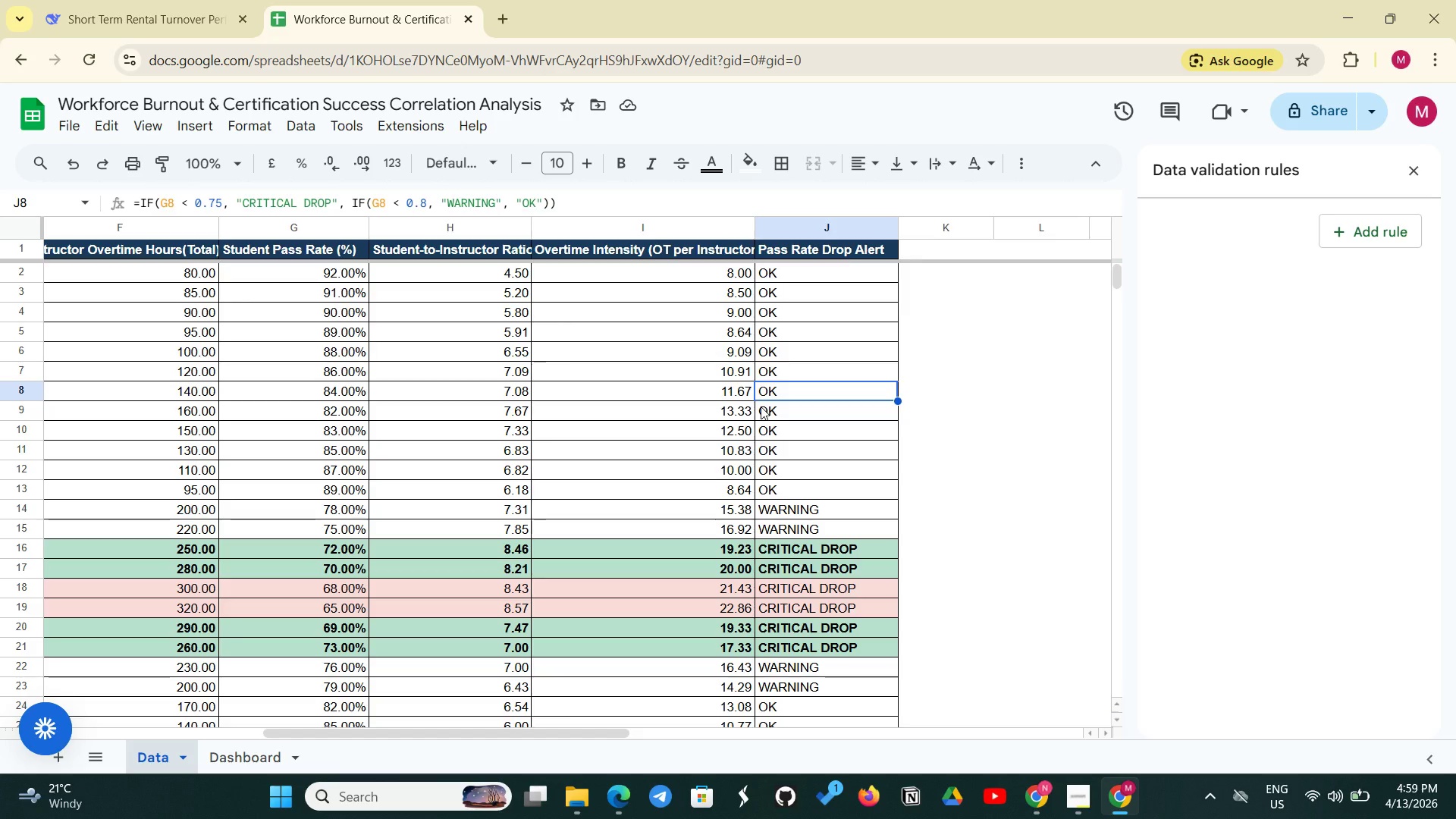 
left_click_drag(start_coordinate=[526, 222], to_coordinate=[544, 221])
 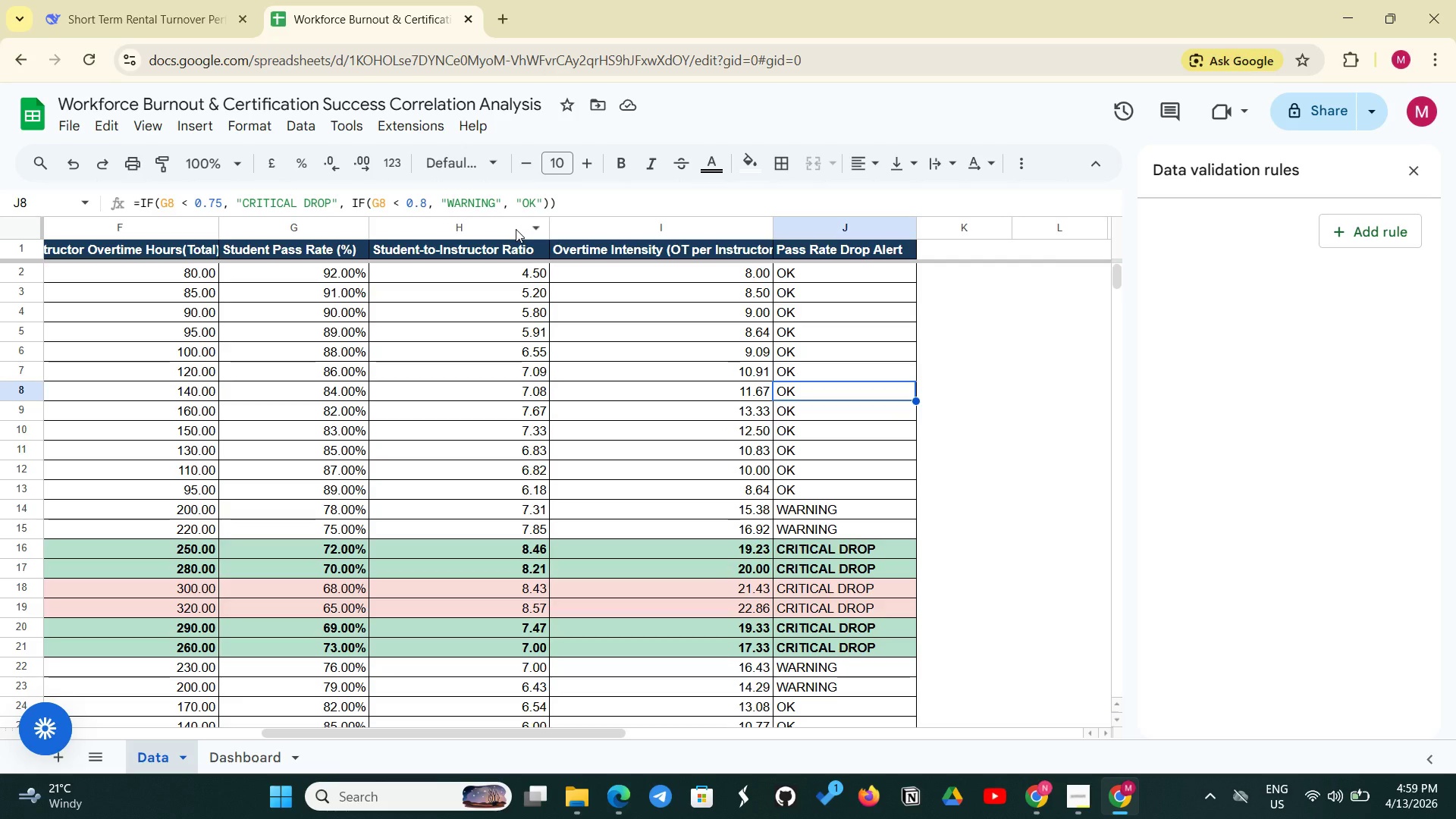 
wait(22.36)
 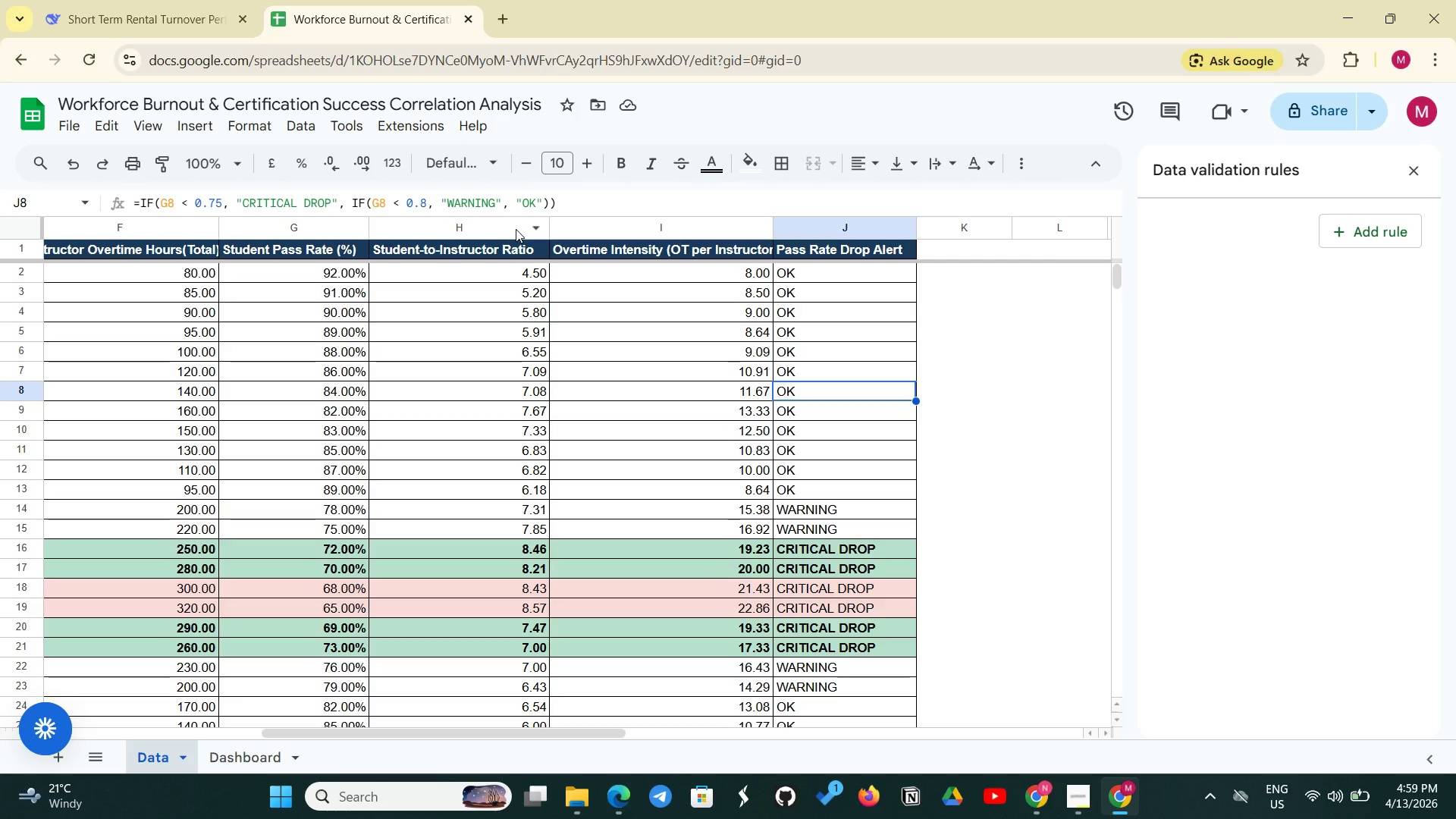 
left_click_drag(start_coordinate=[768, 229], to_coordinate=[799, 224])
 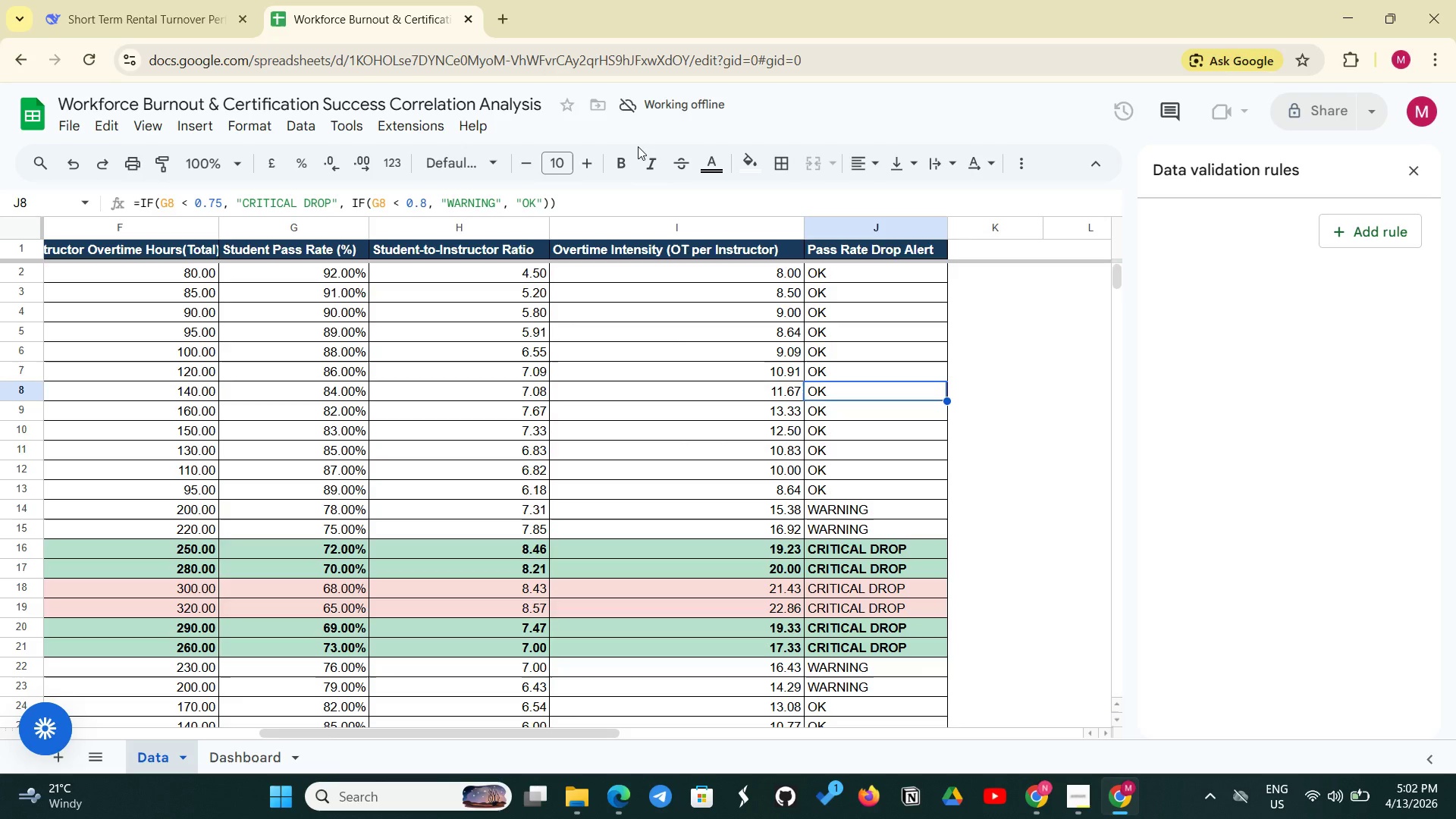 
wait(135.42)
 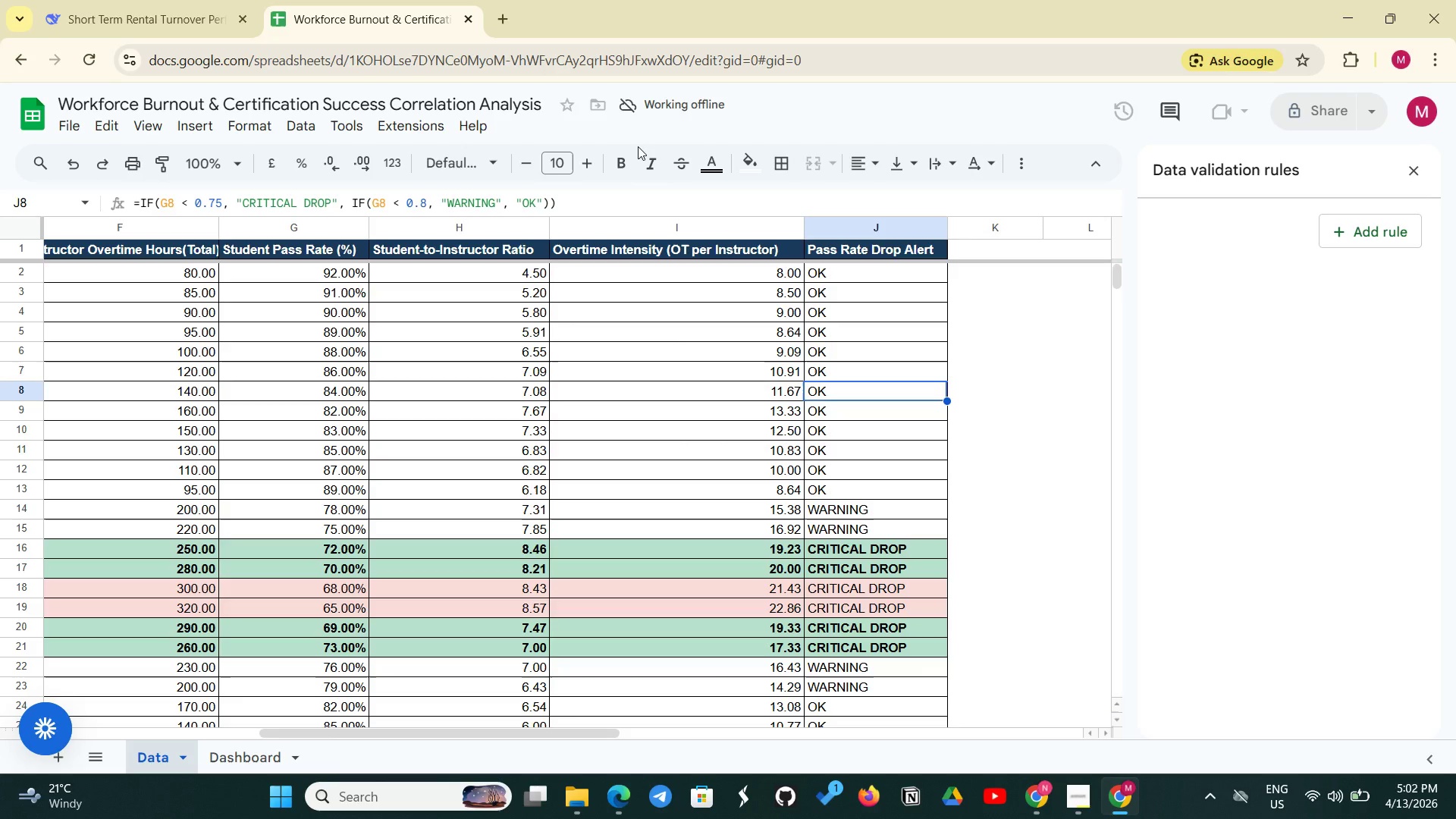 
left_click([264, 759])
 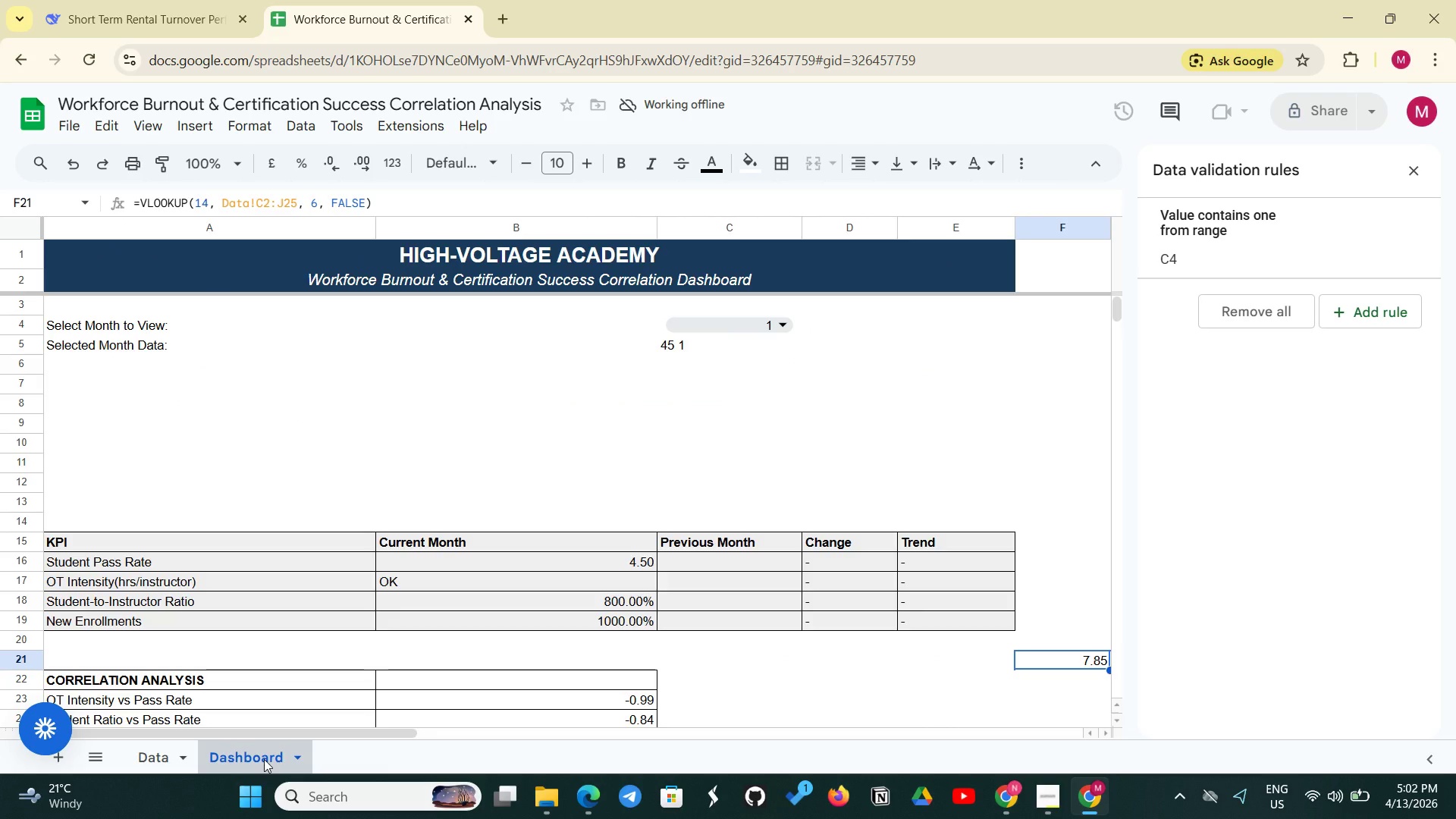 
wait(11.31)
 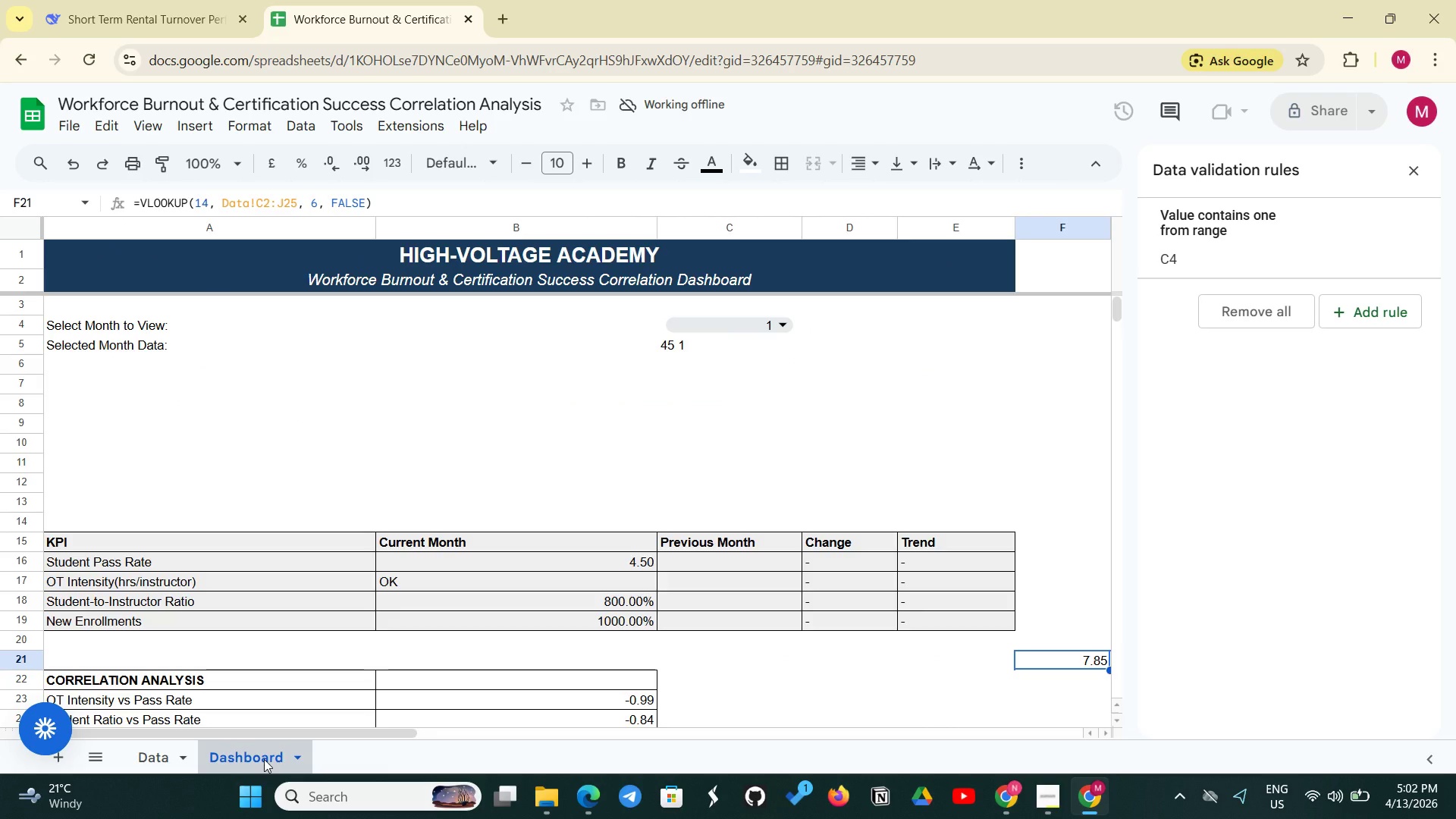 
left_click([864, 554])
 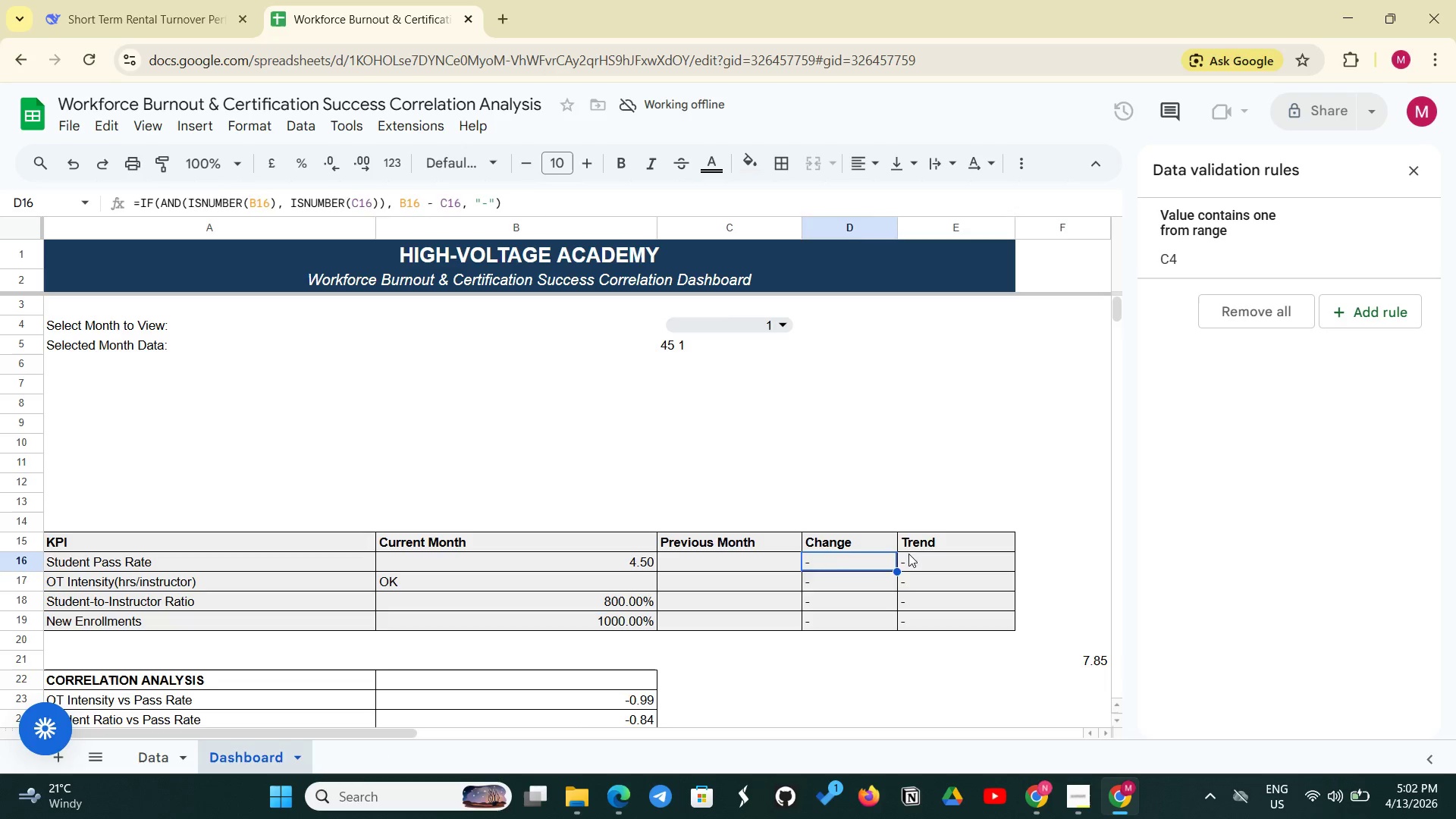 
left_click([908, 554])
 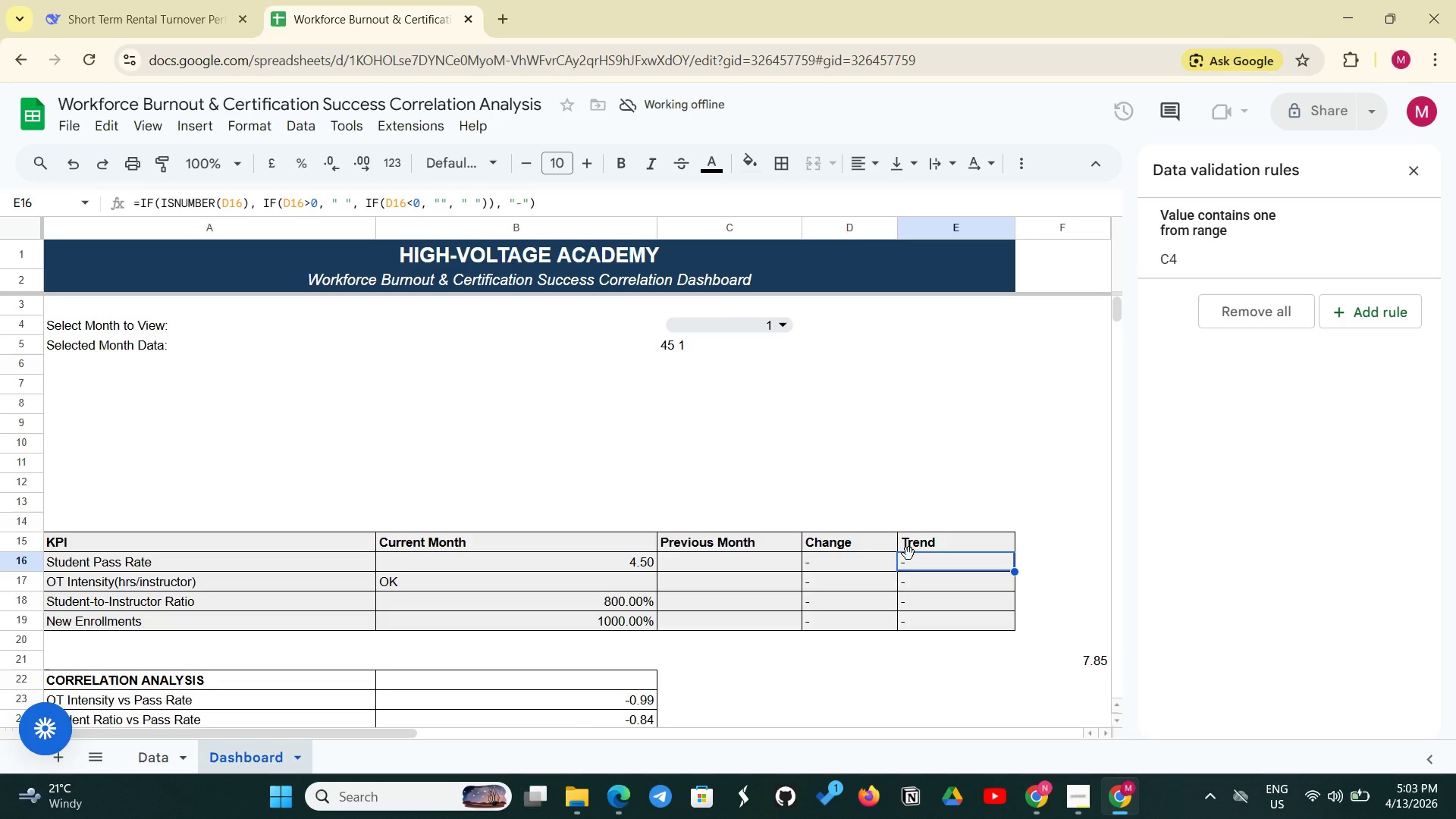 
wait(37.89)
 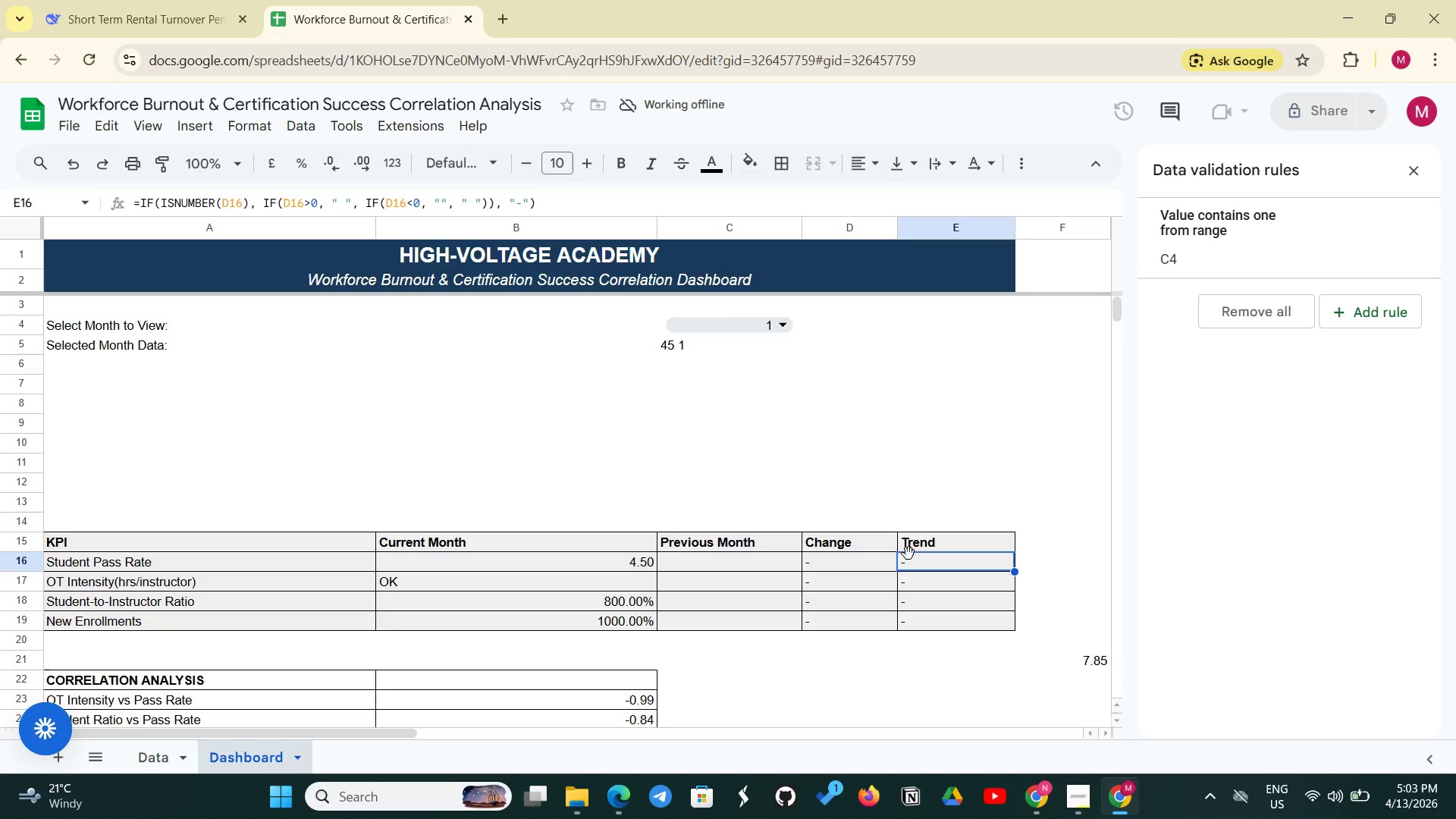 
left_click([614, 563])
 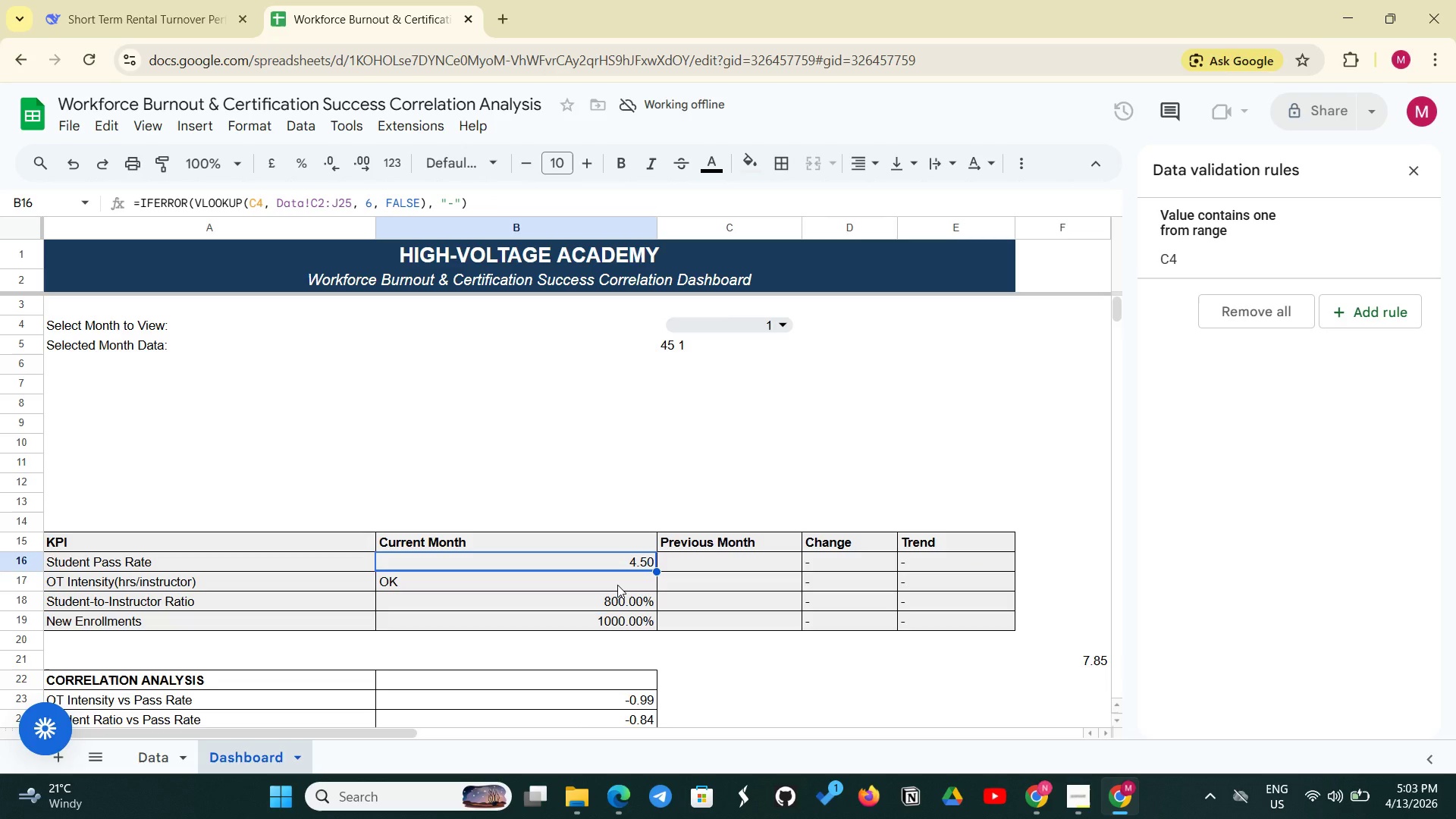 
wait(10.36)
 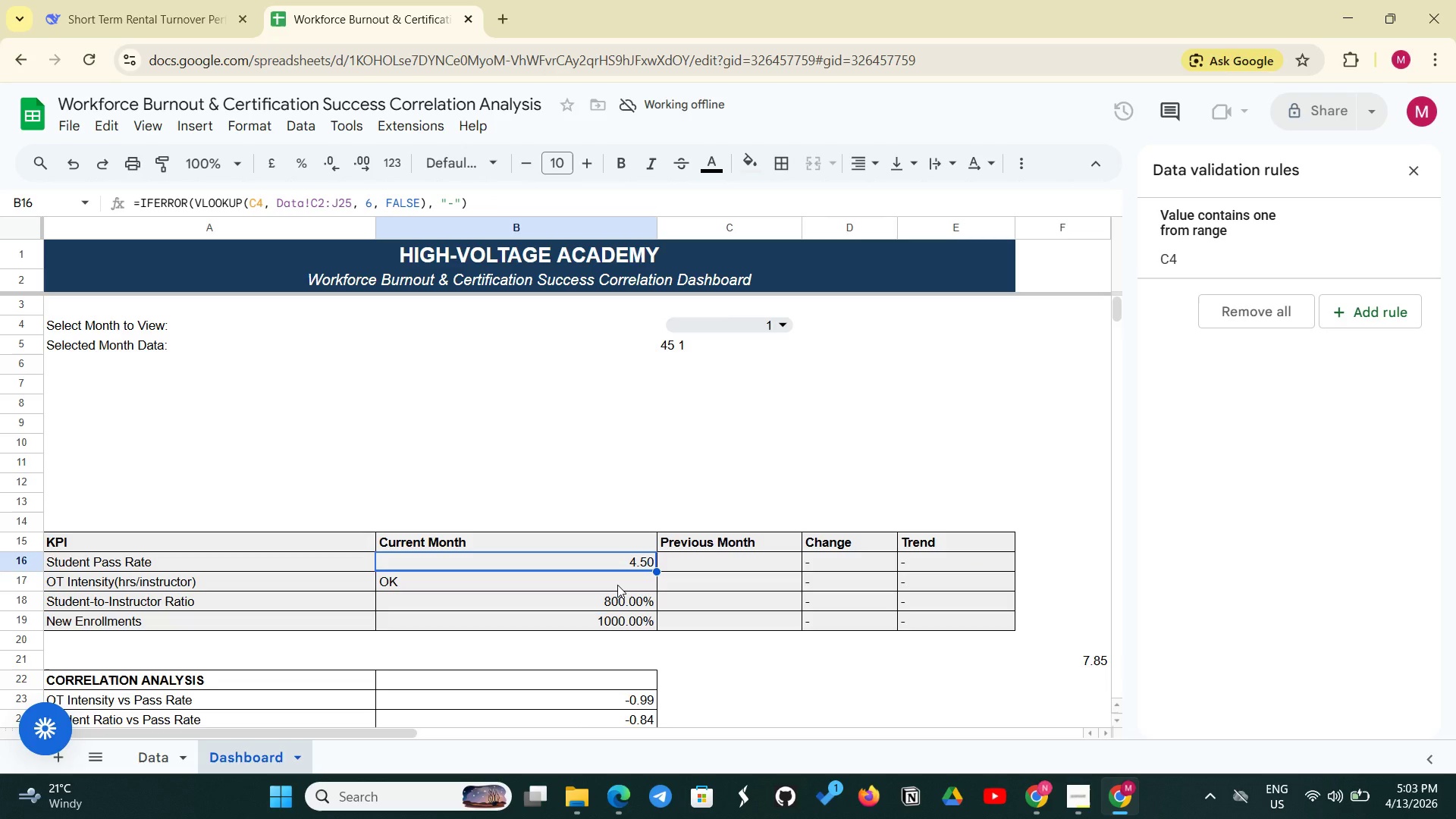 
left_click([167, 759])
 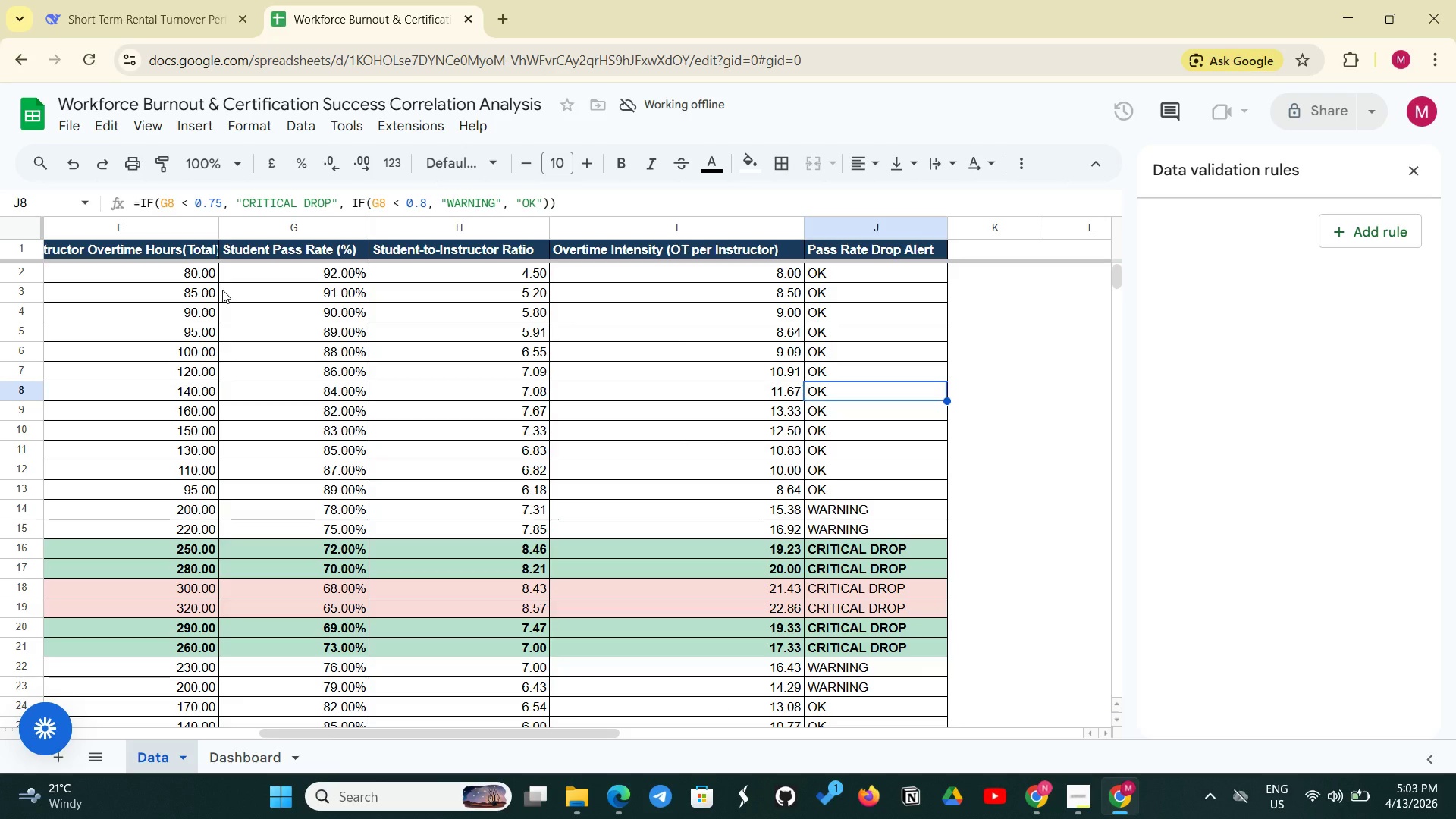 
wait(27.67)
 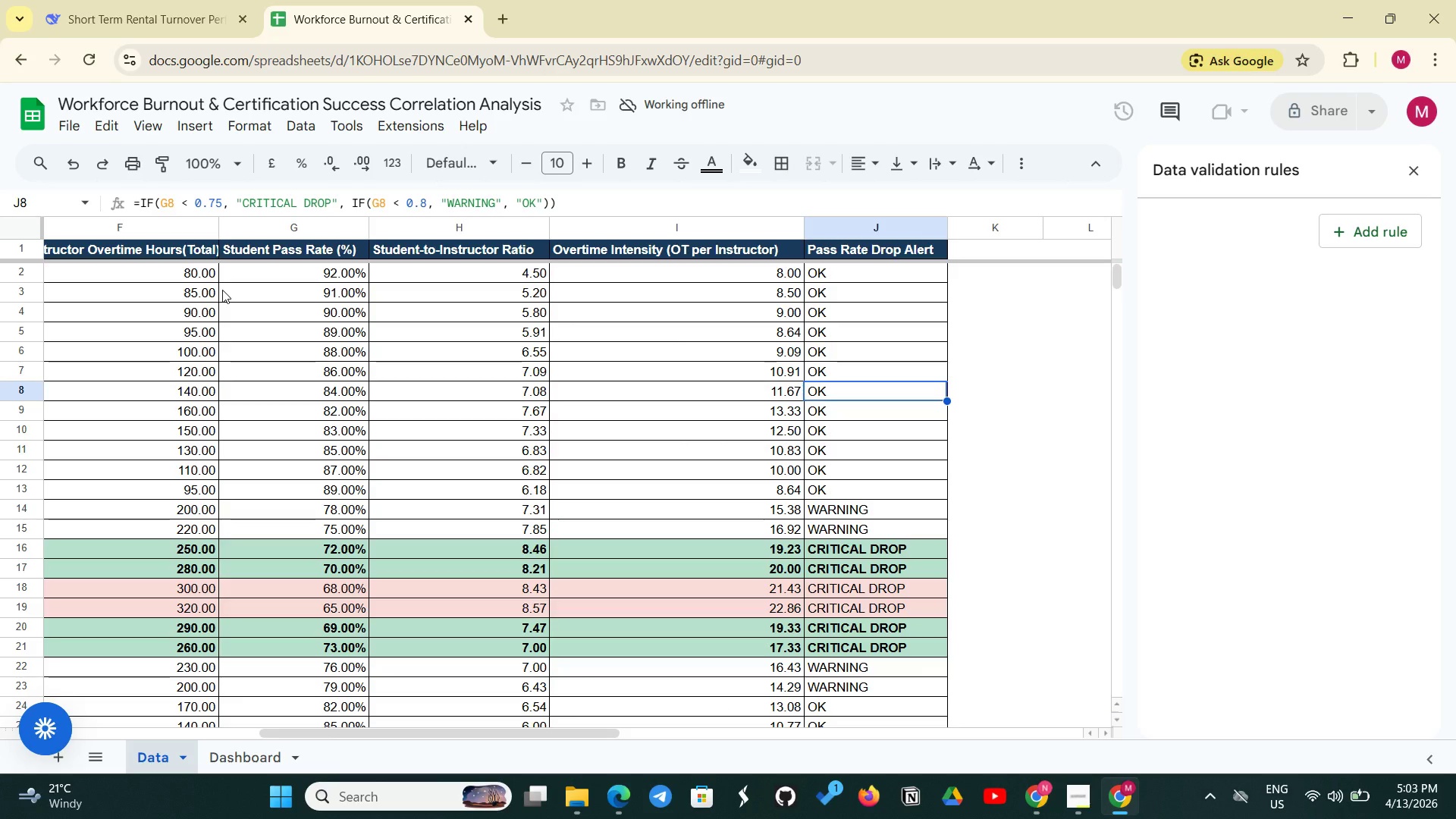 
left_click([442, 242])
 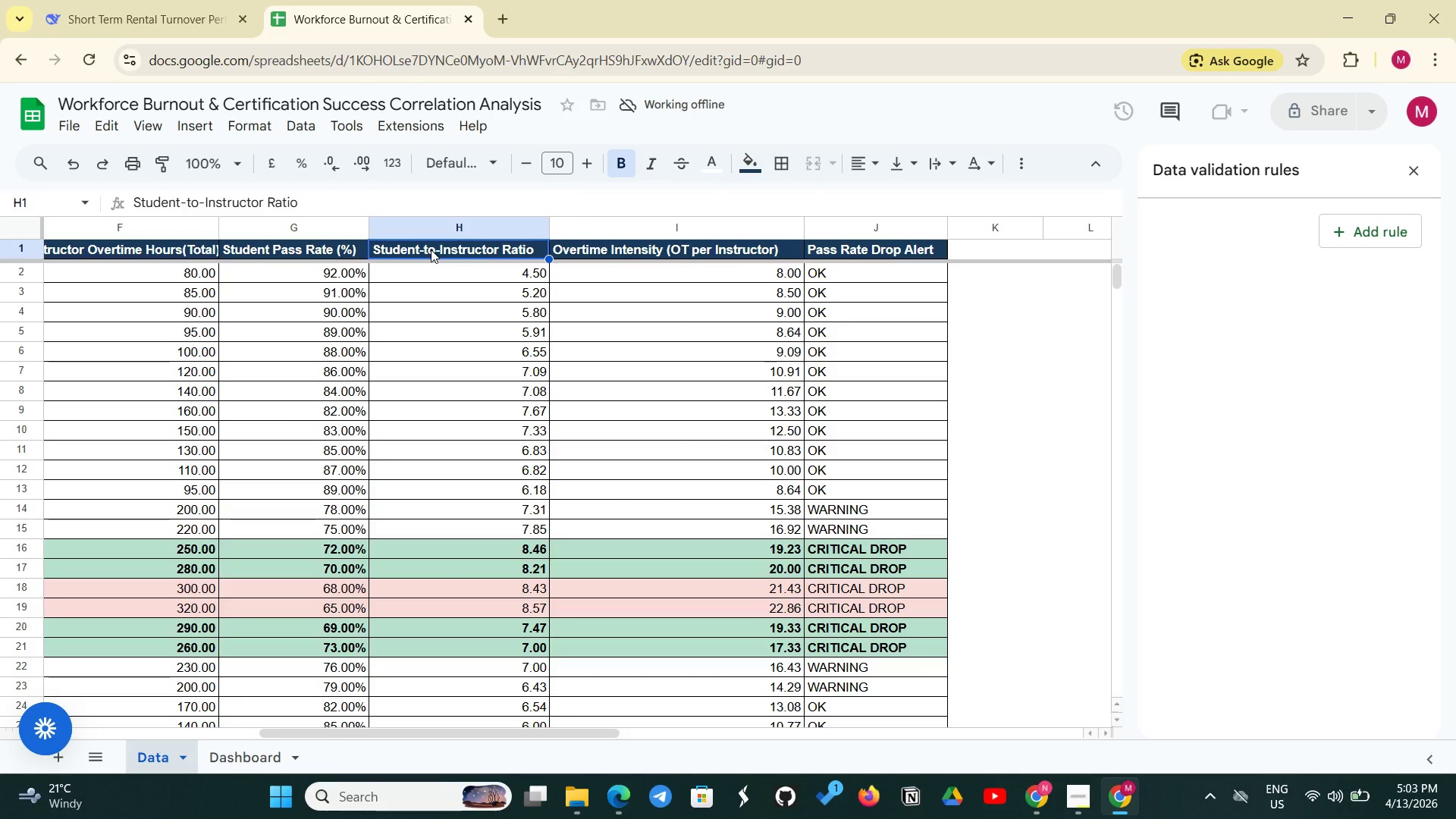 
left_click([431, 249])
 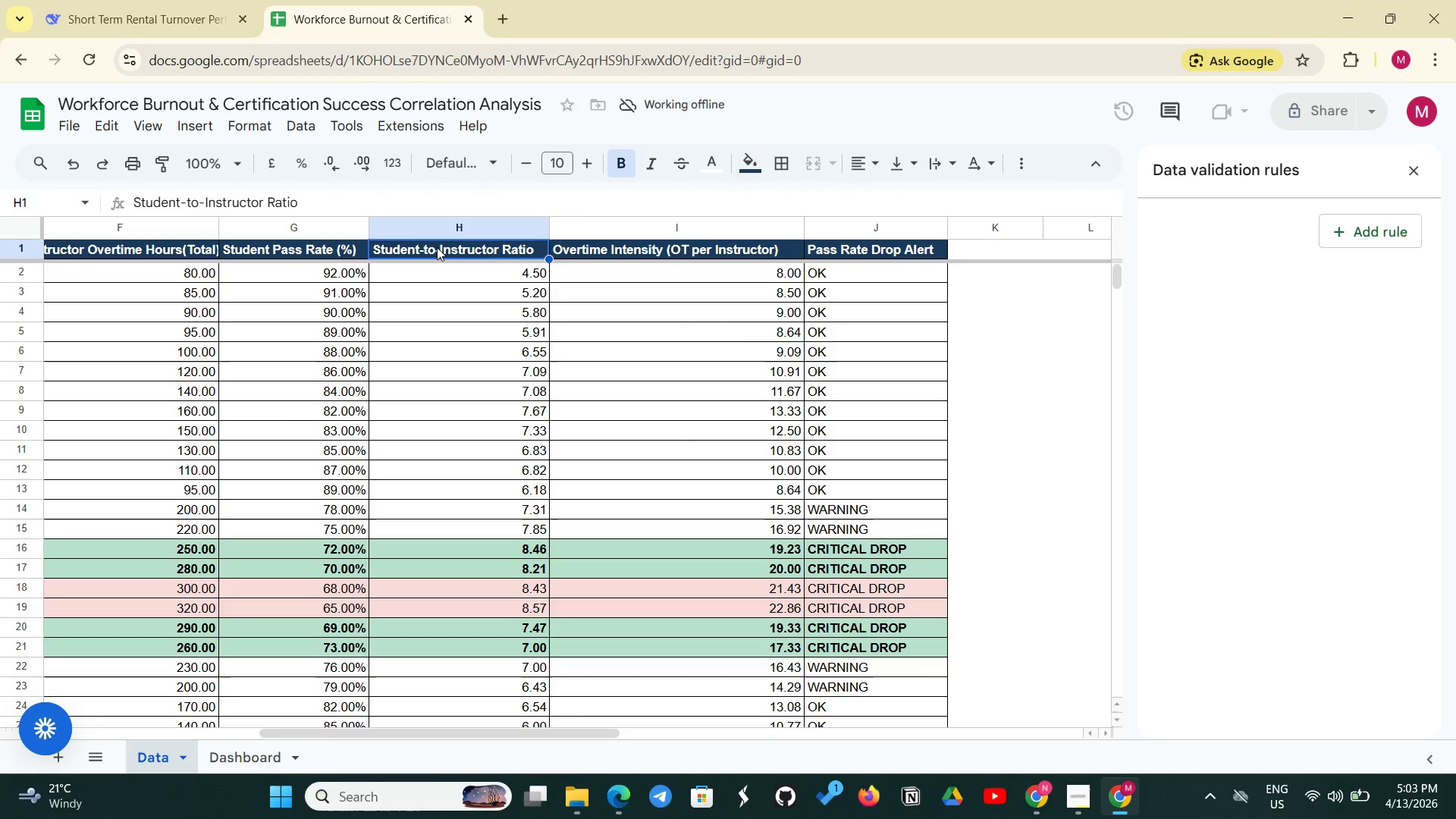 
left_click([437, 247])
 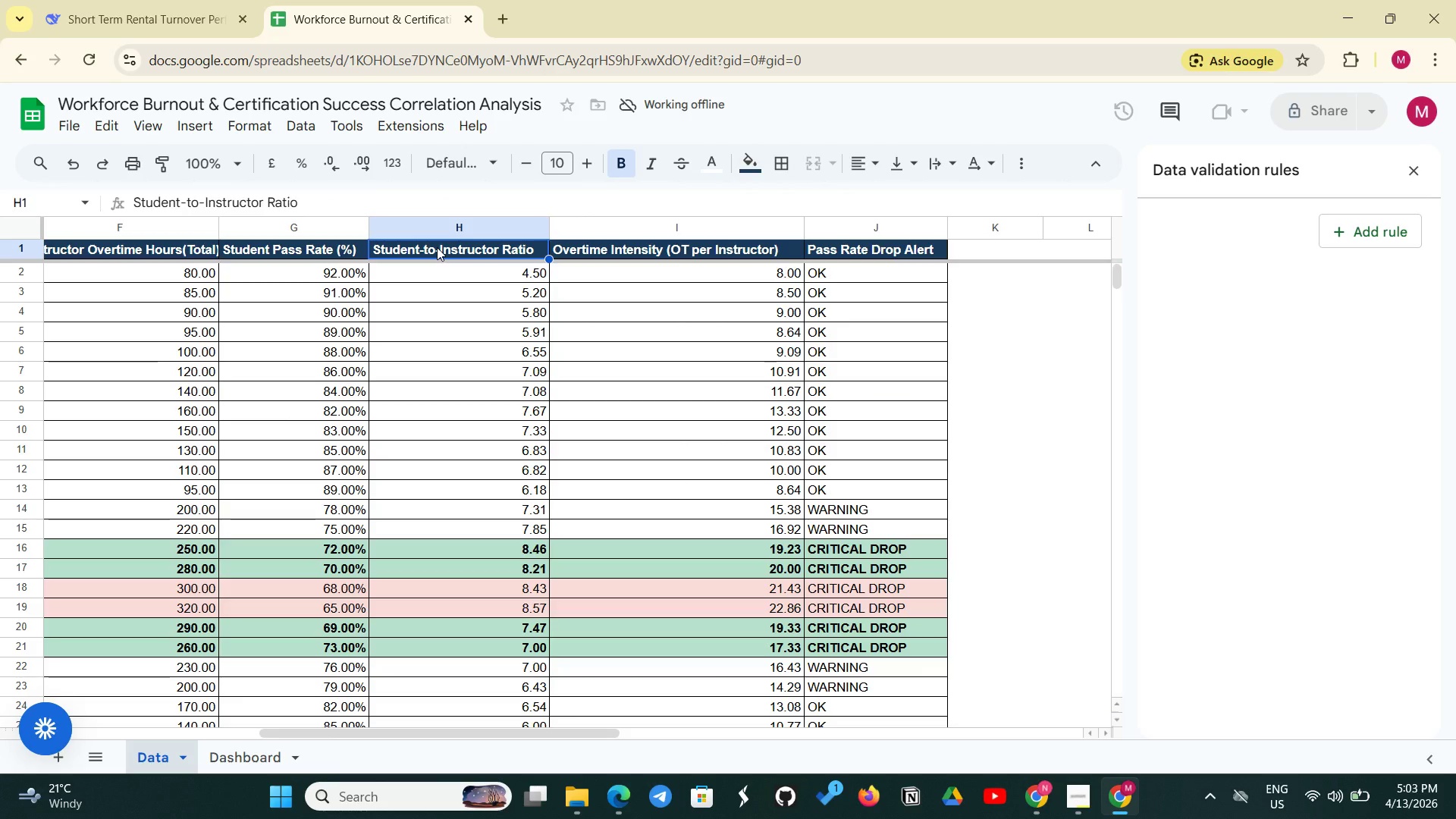 
right_click([437, 247])
 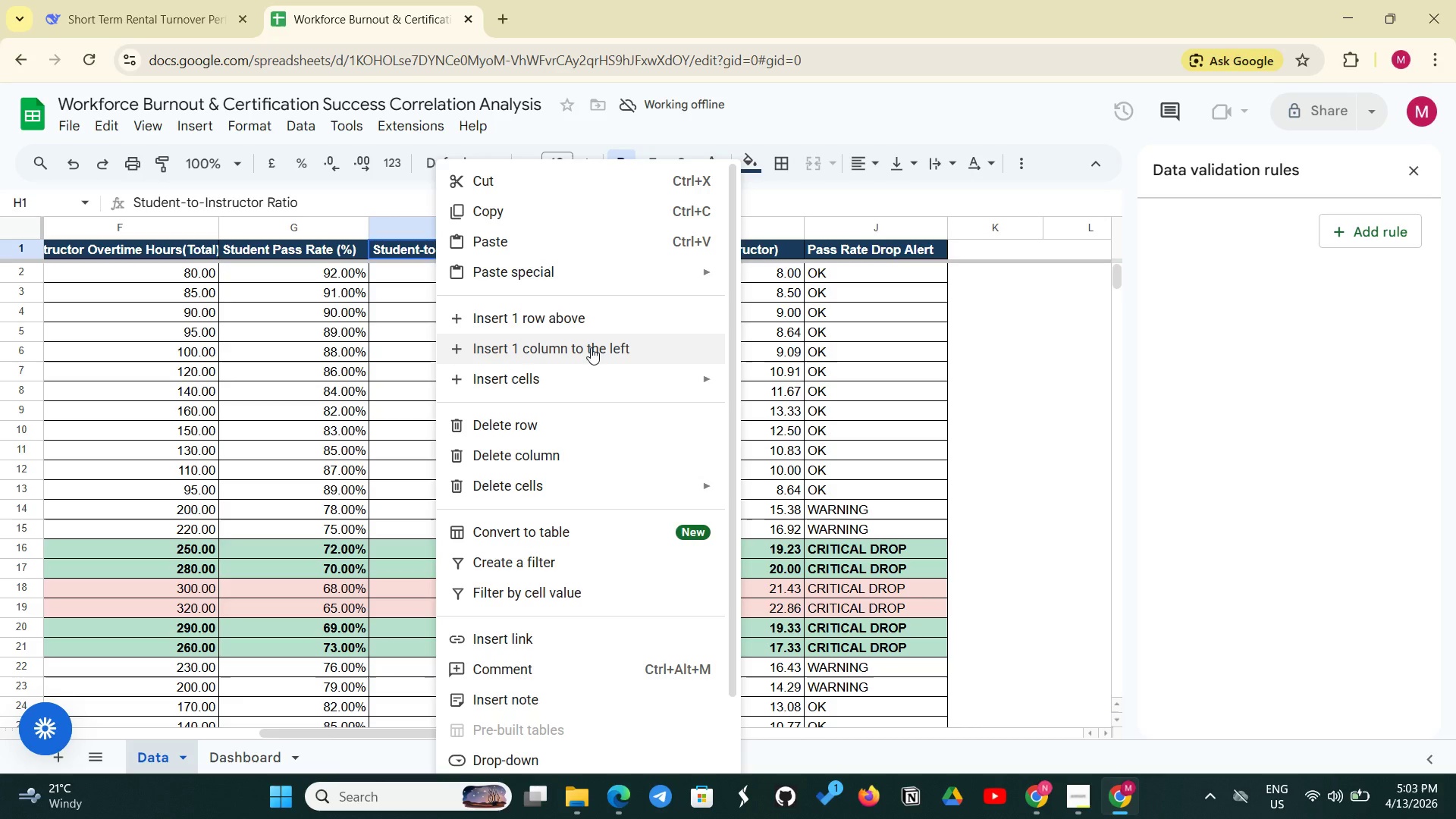 
wait(7.09)
 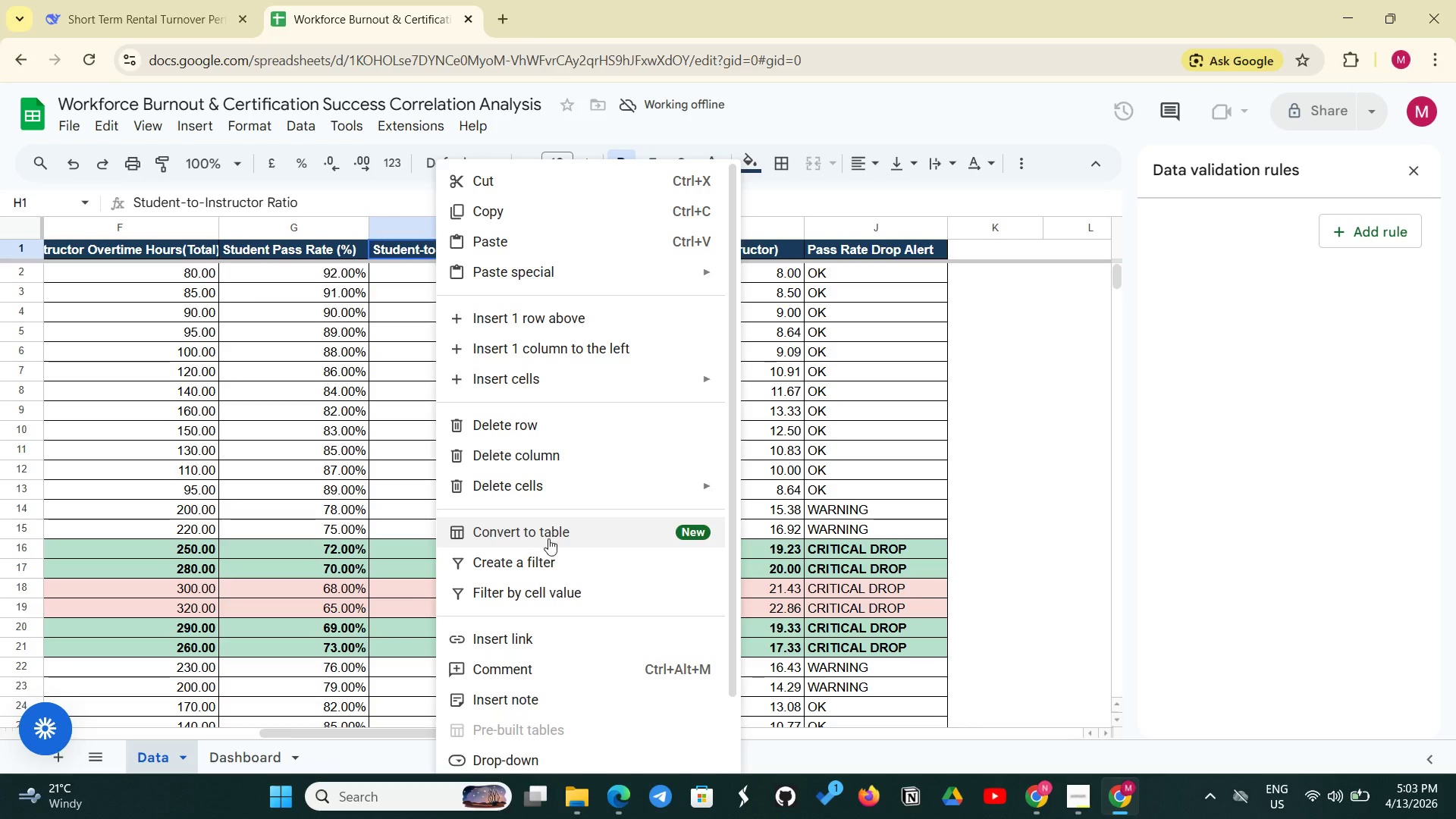 
left_click([591, 347])
 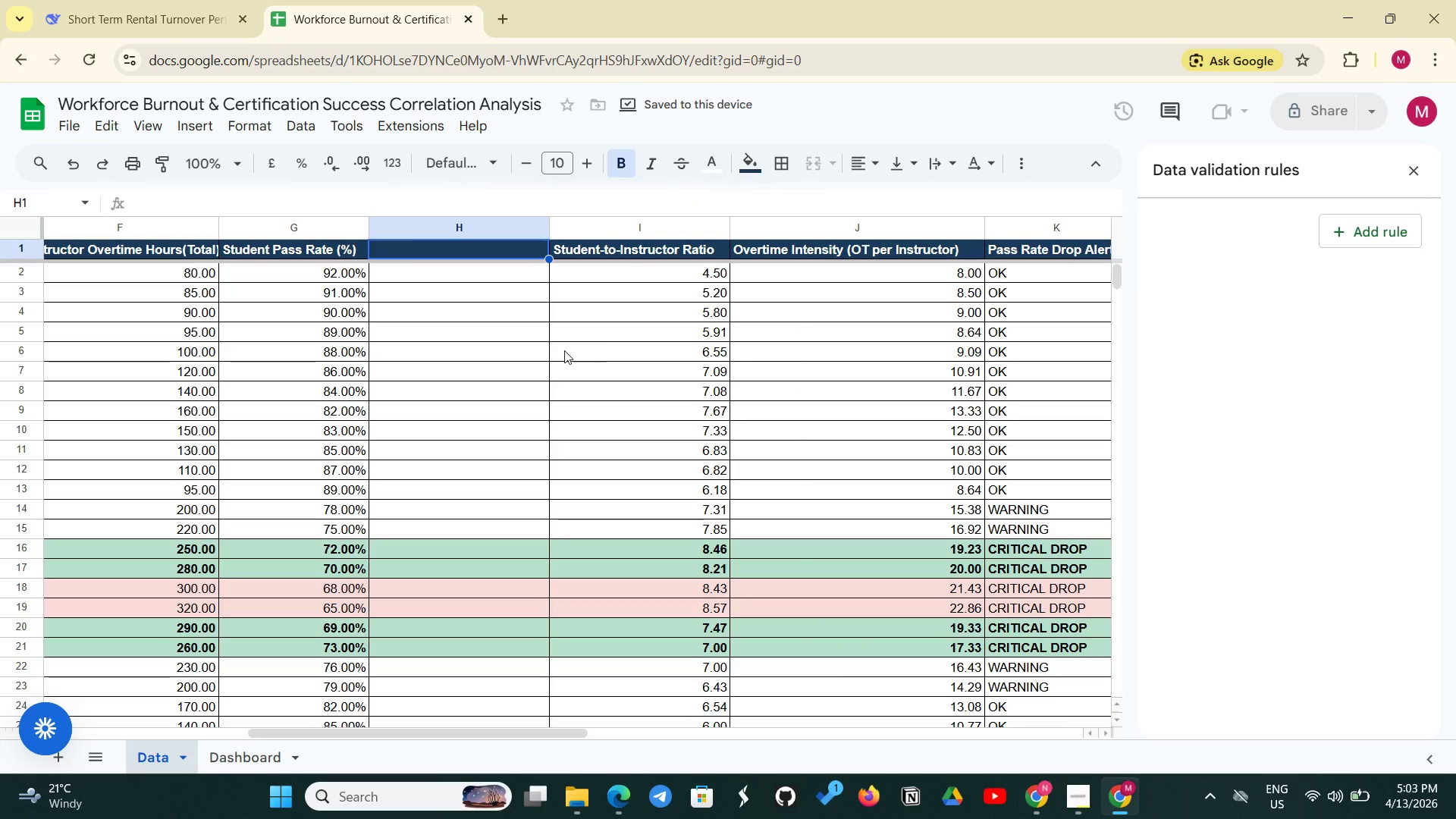 
scroll: coordinate [463, 350], scroll_direction: up, amount: 4.0
 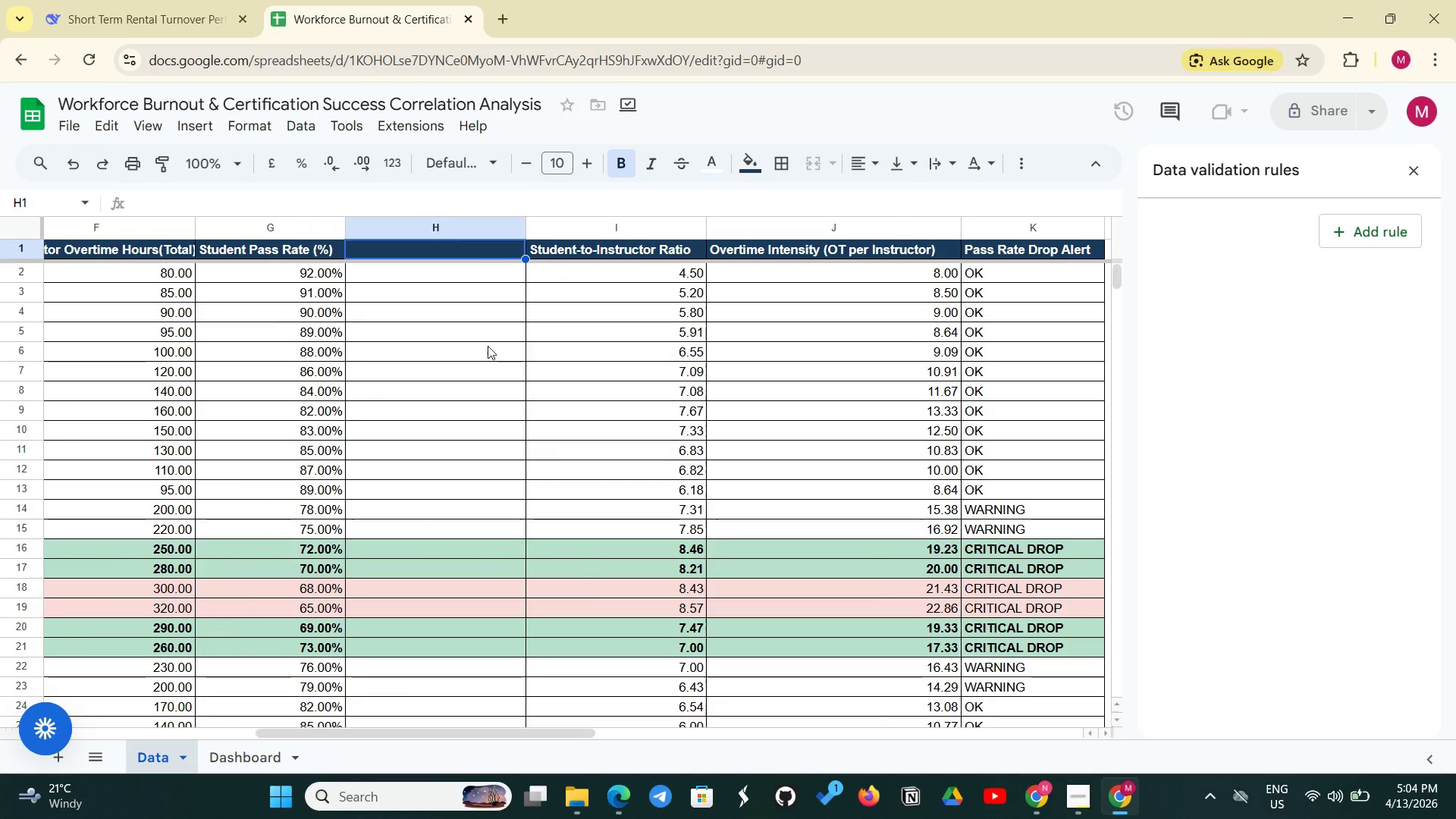 
wait(23.81)
 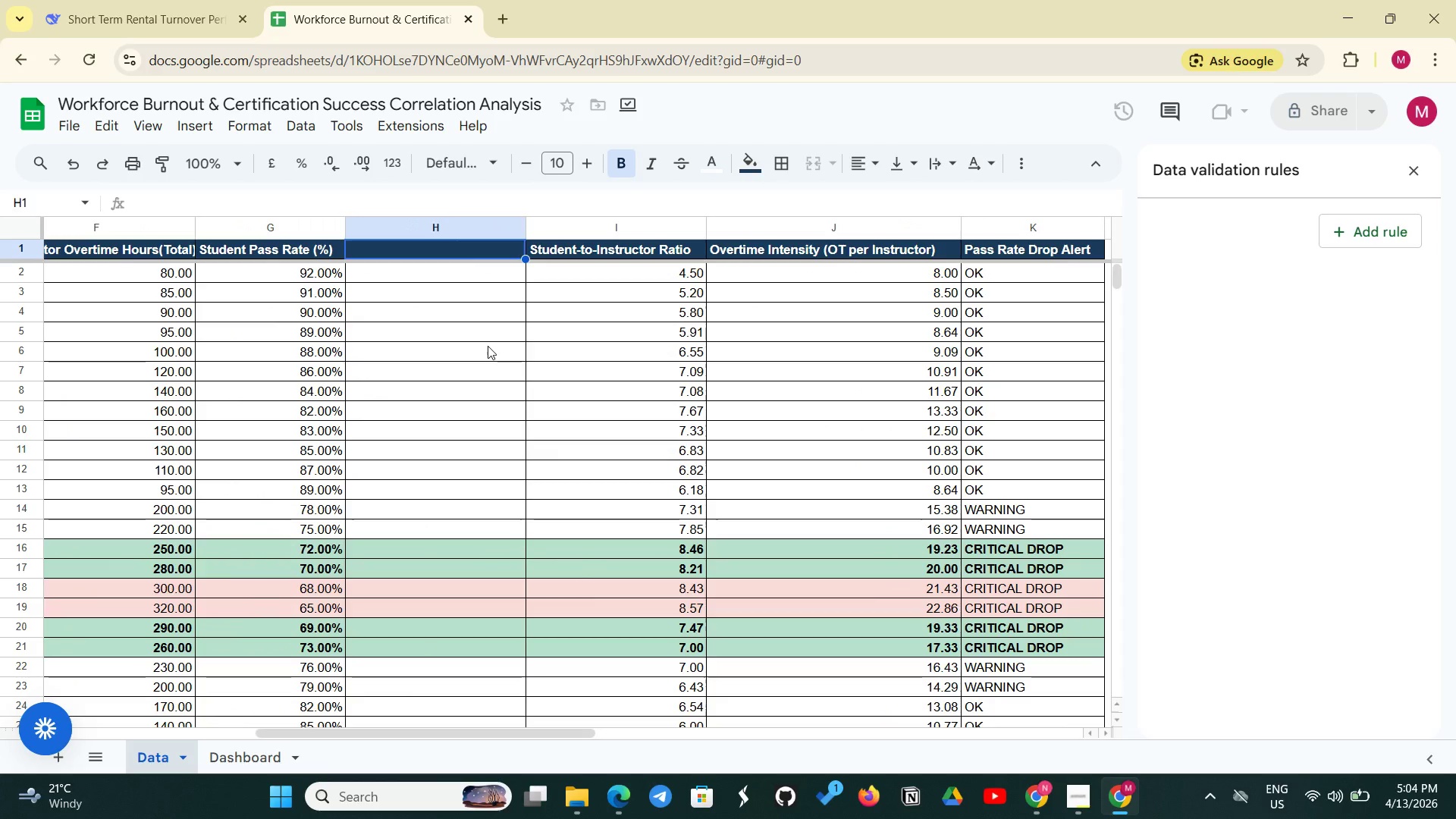 
left_click([447, 270])
 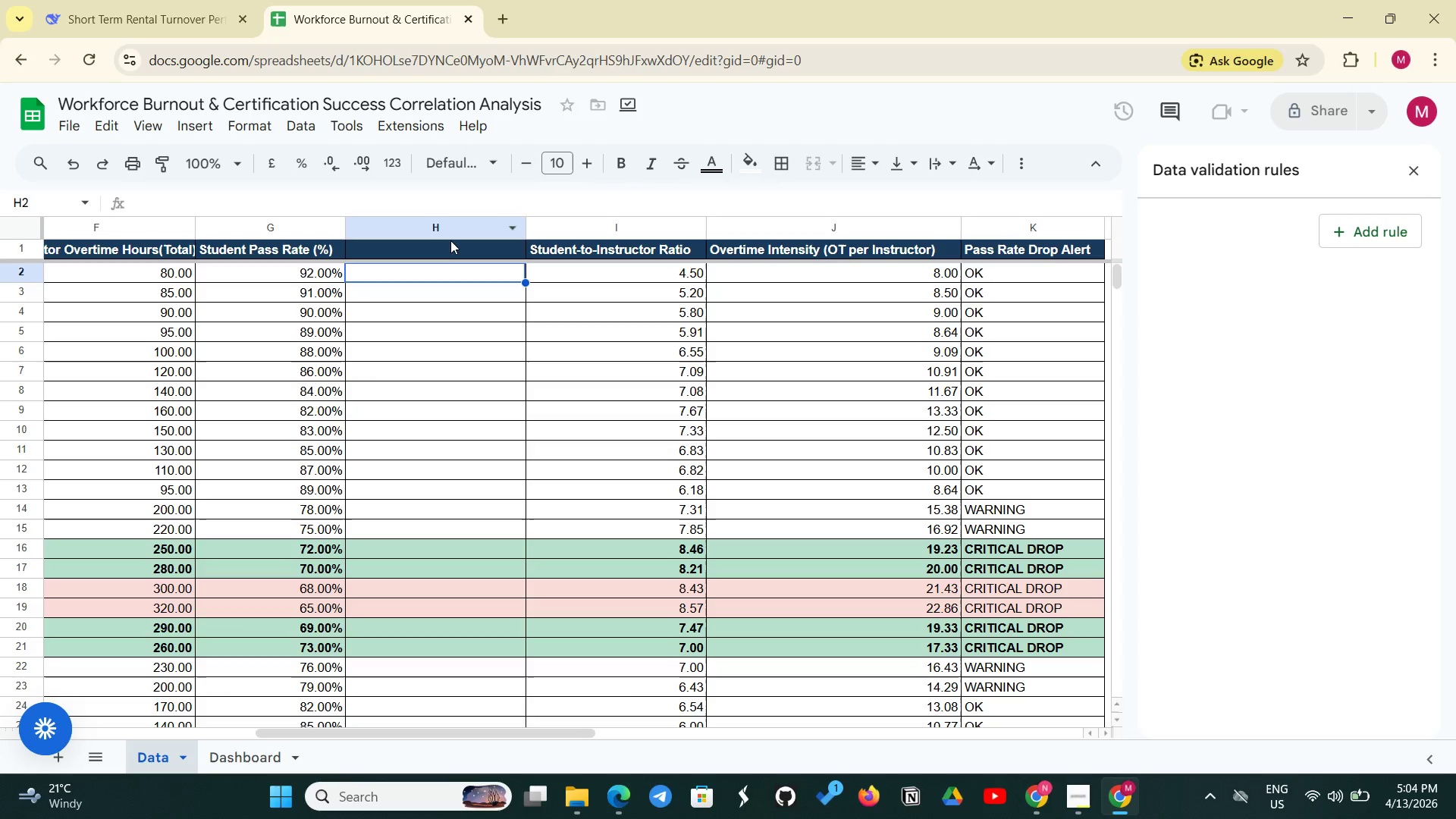 
left_click([442, 247])
 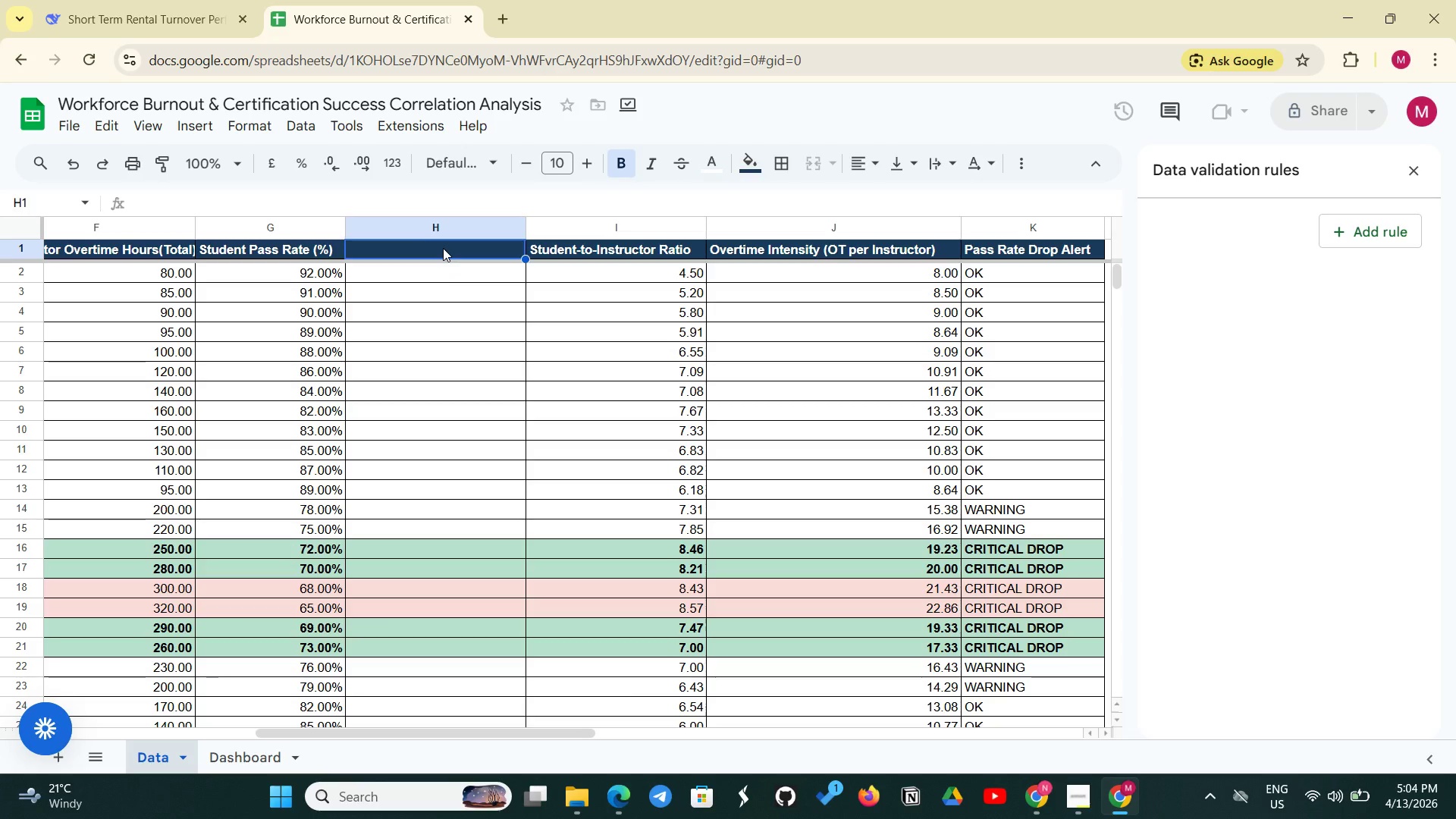 
type(Student Pass rate)
key(Backspace)
key(Backspace)
key(Backspace)
key(Backspace)
type(Rate)
 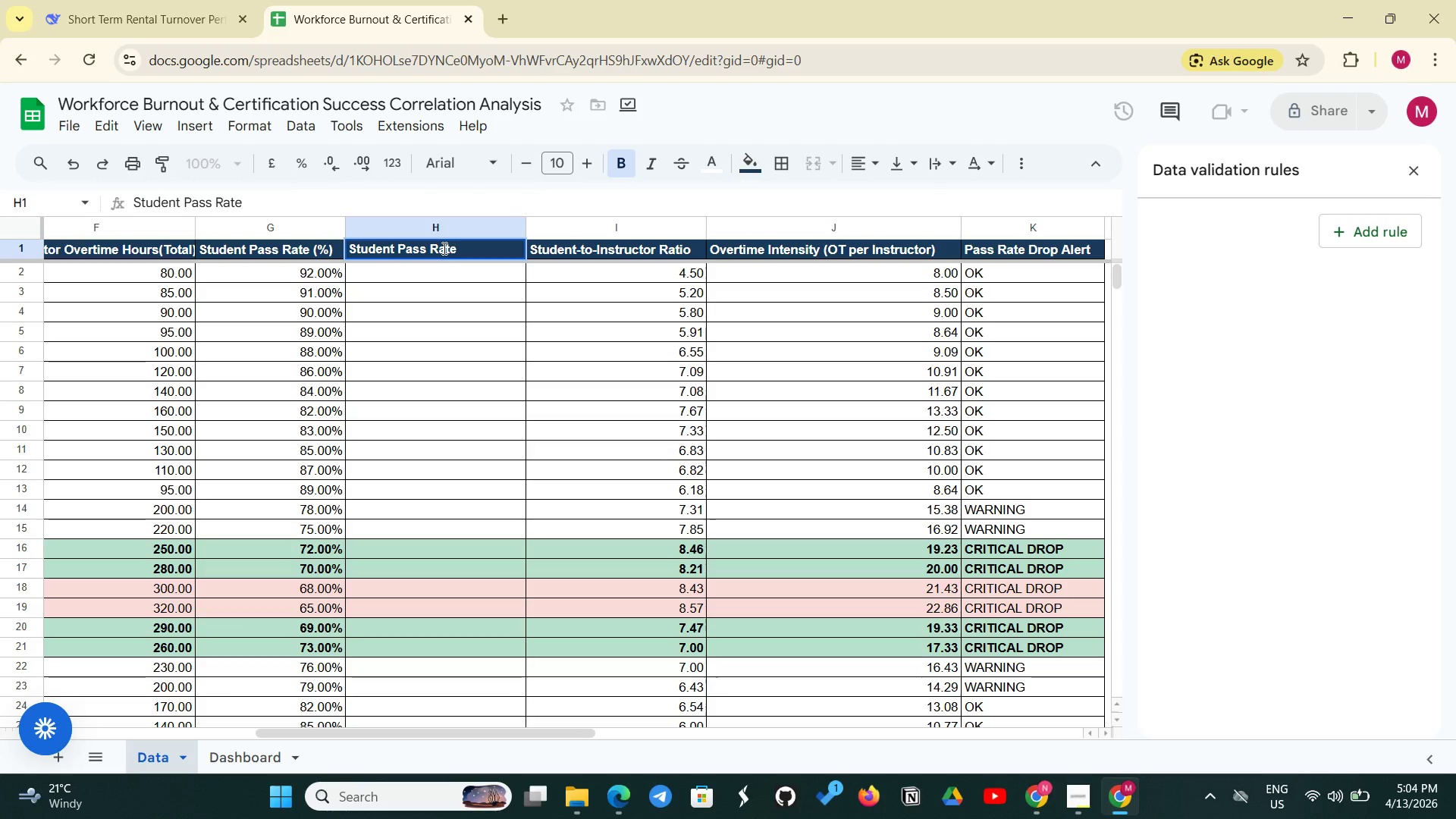 
key(Enter)
 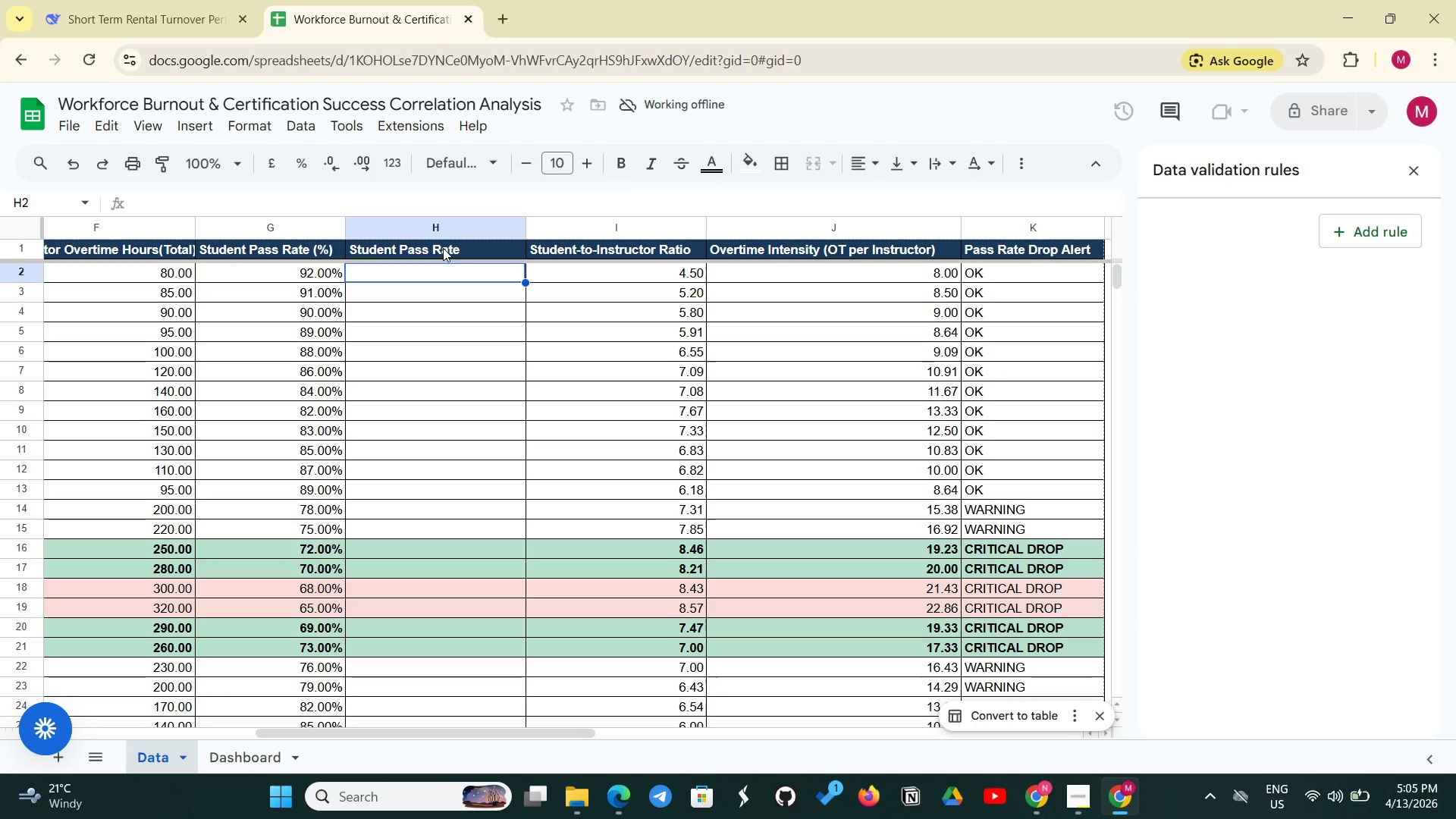 
wait(34.23)
 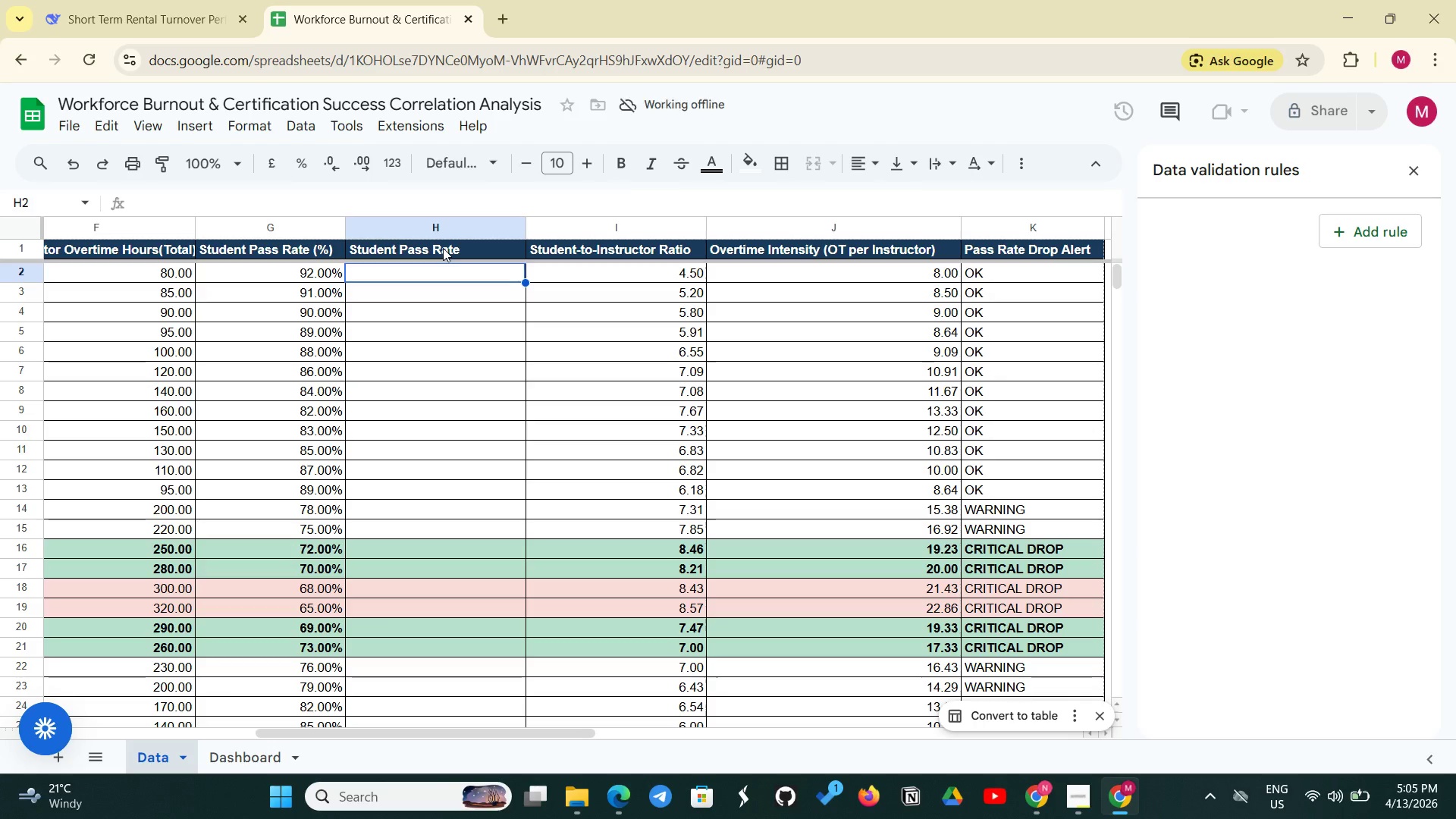 
left_click([234, 280])
 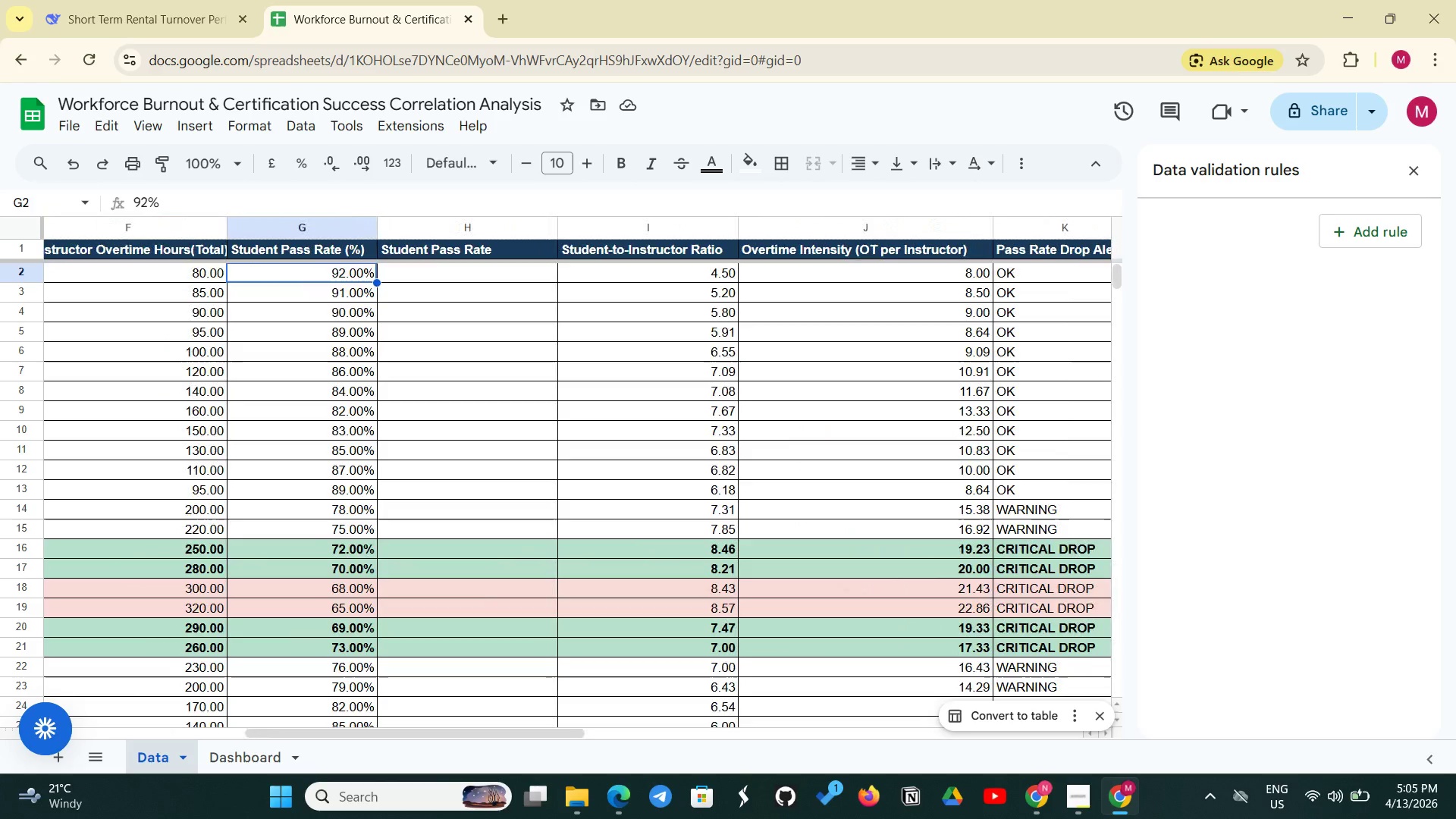 
wait(15.75)
 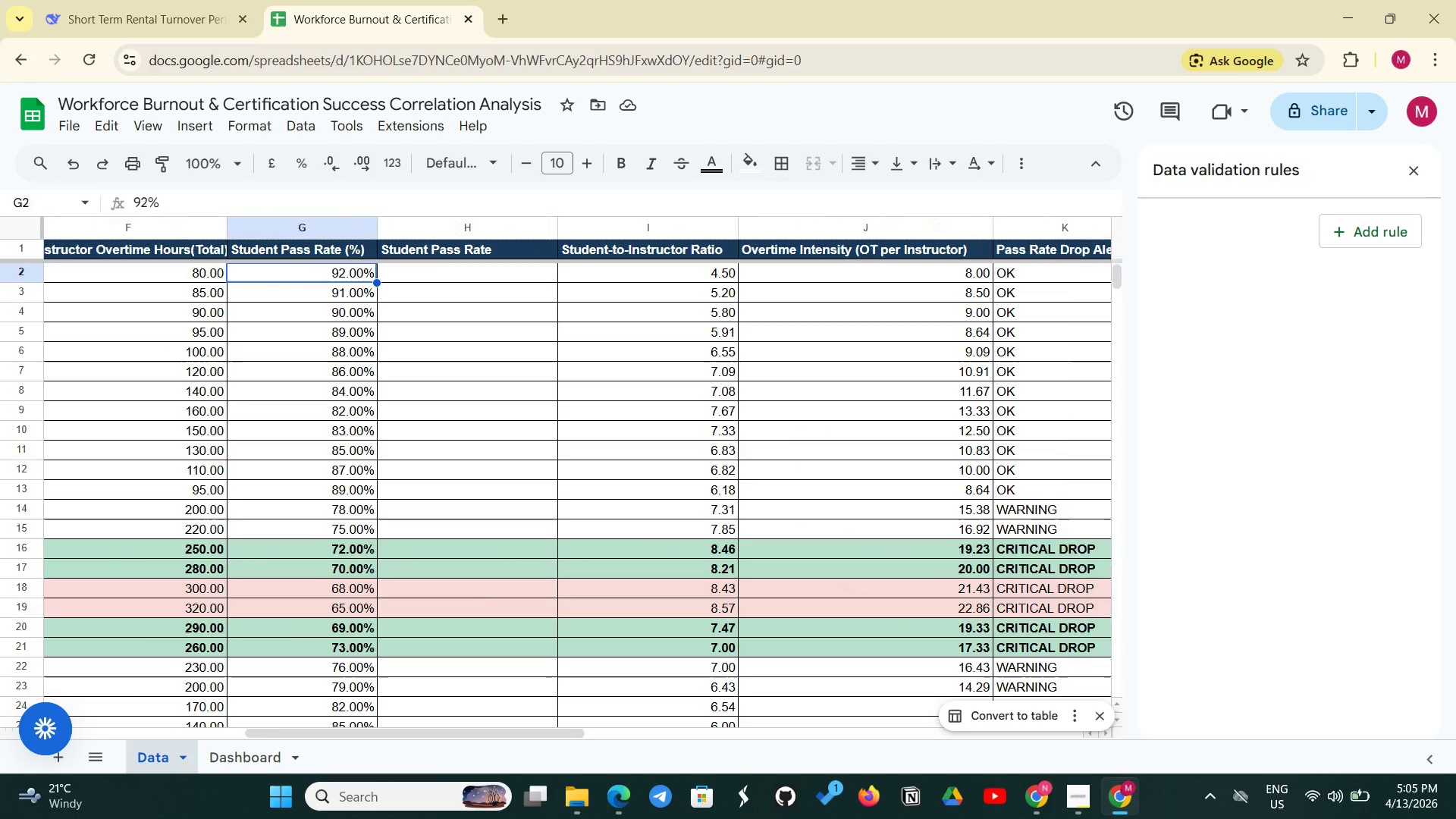 
left_click([435, 265])
 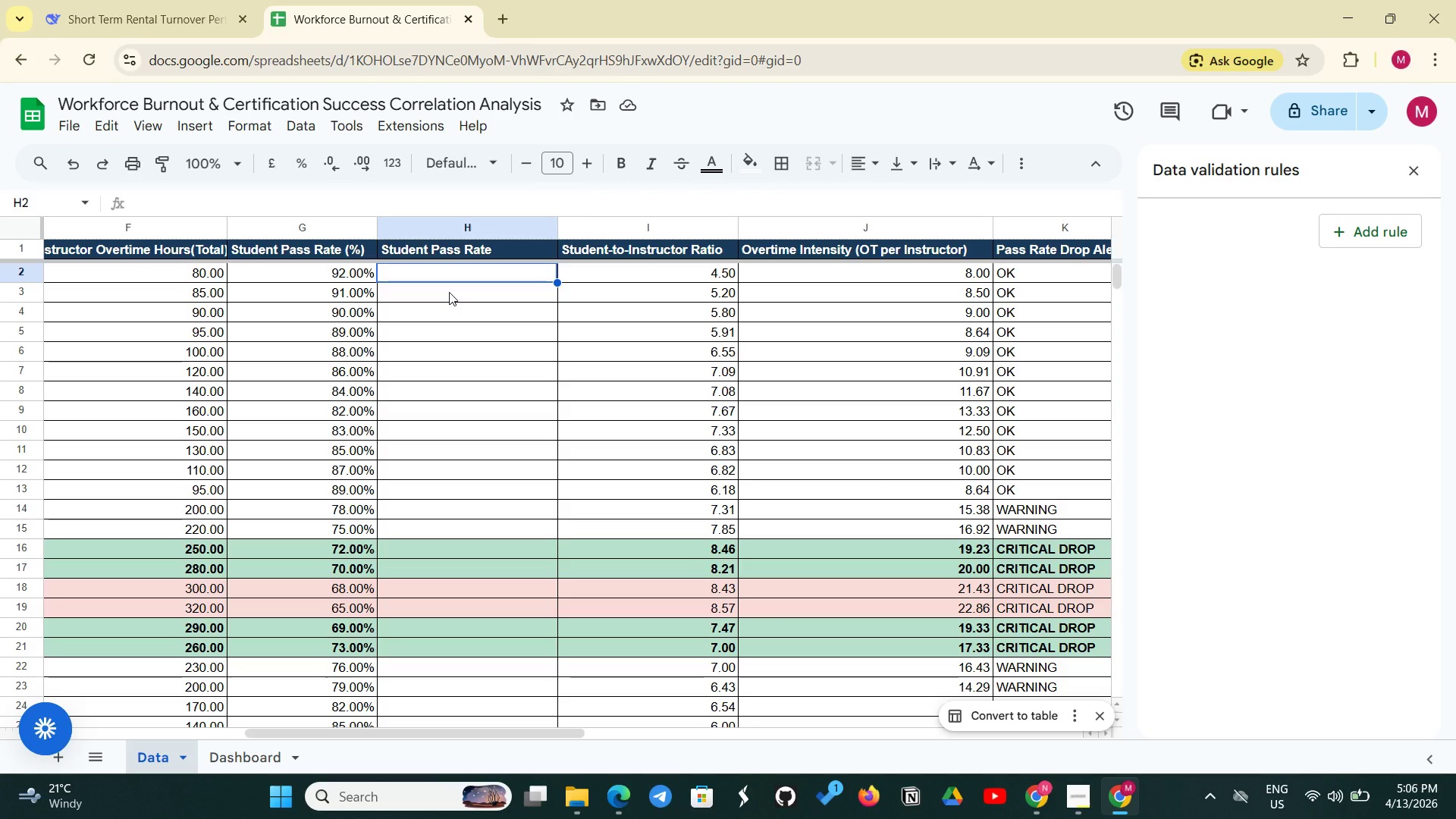 
wait(92.88)
 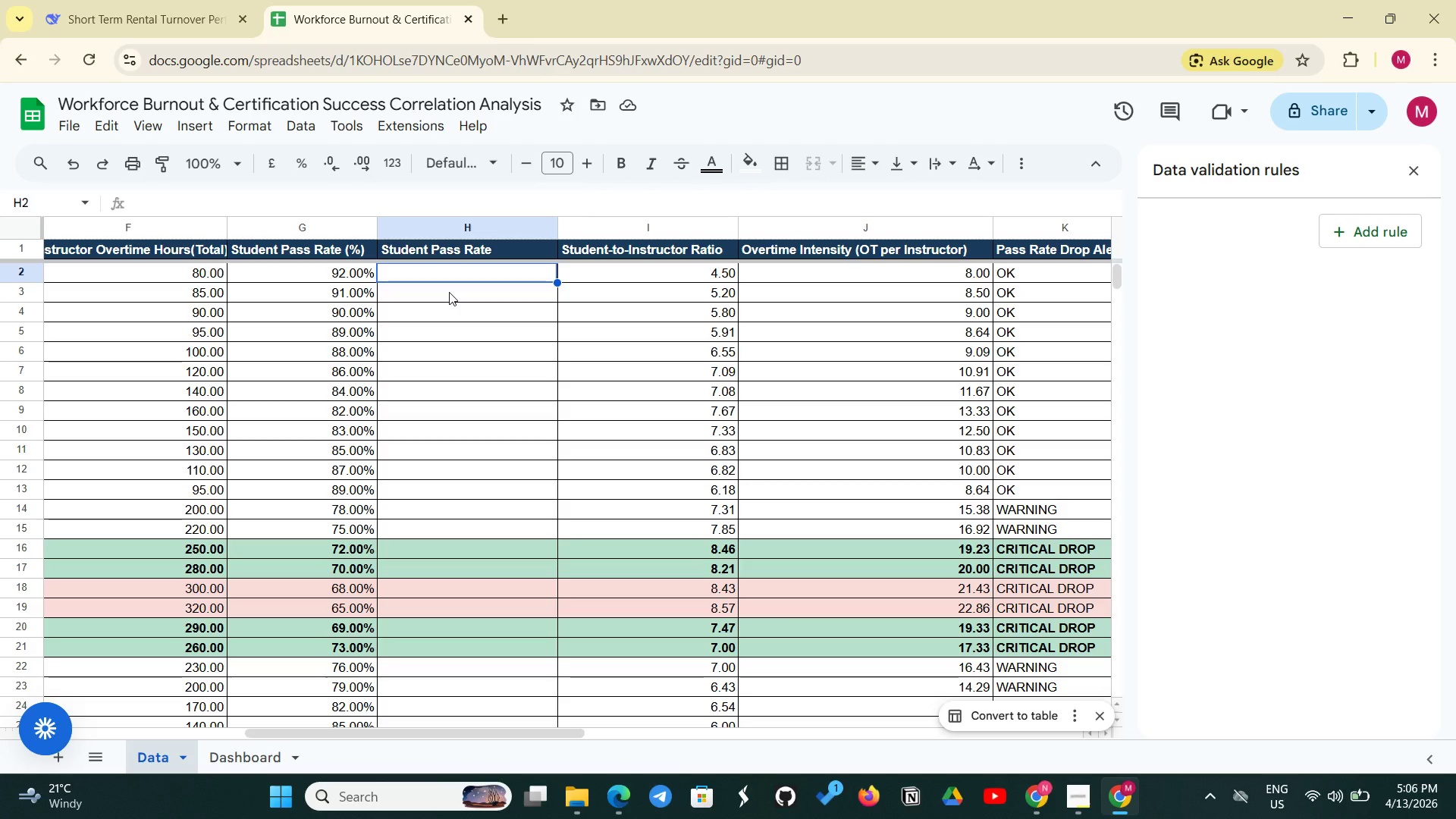 
left_click([474, 267])
 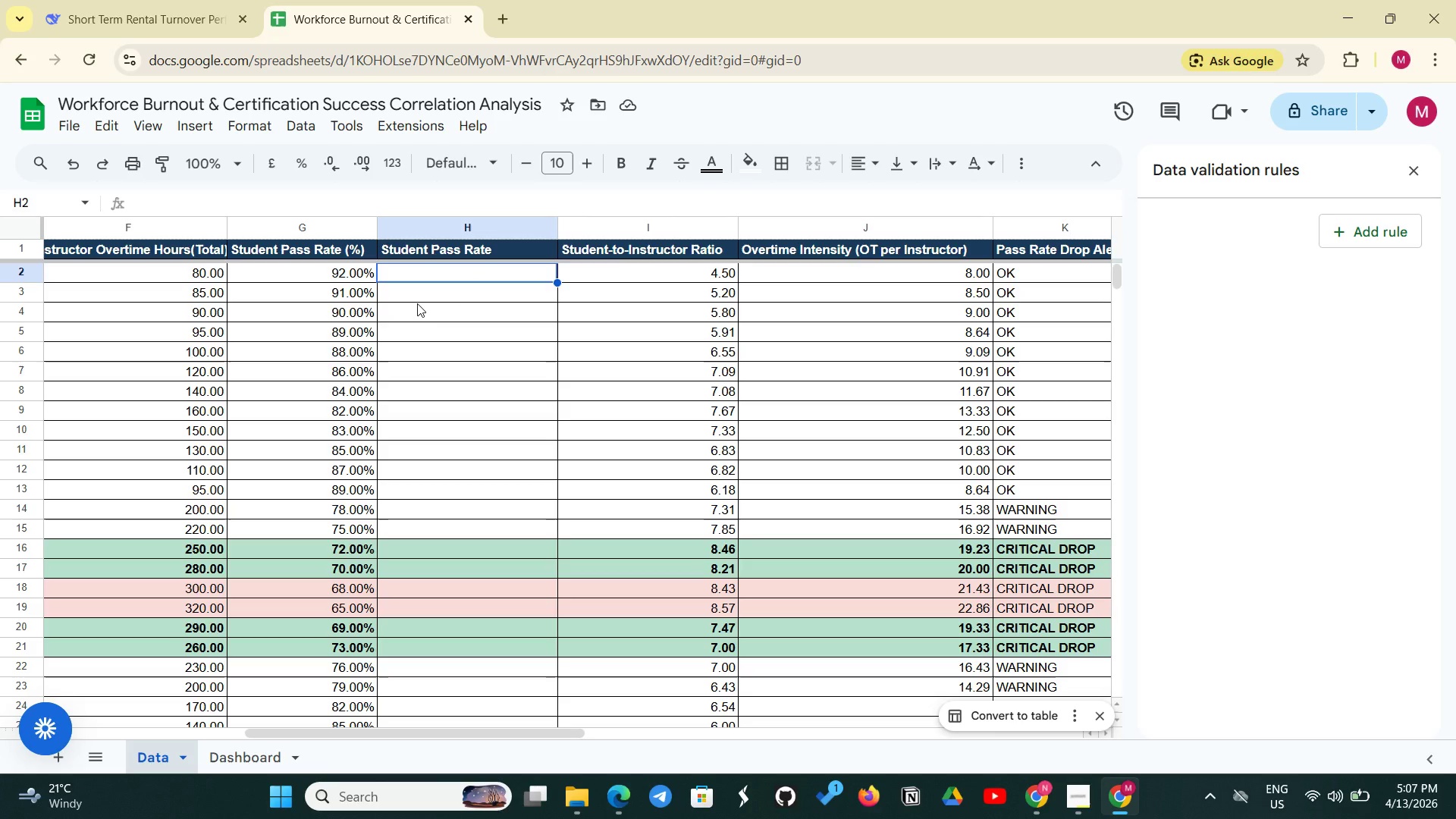 
wait(18.3)
 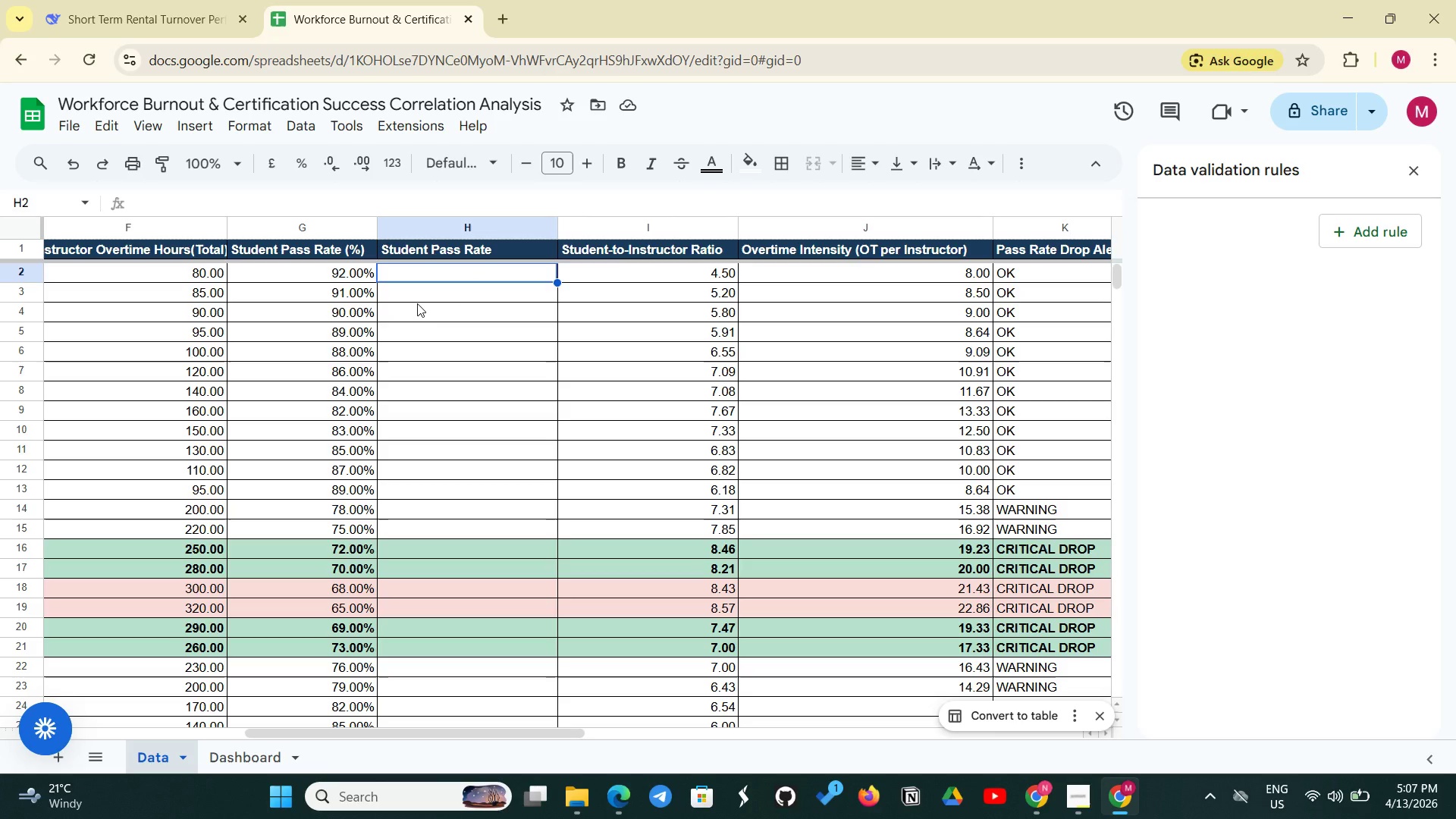 
right_click([453, 243])
 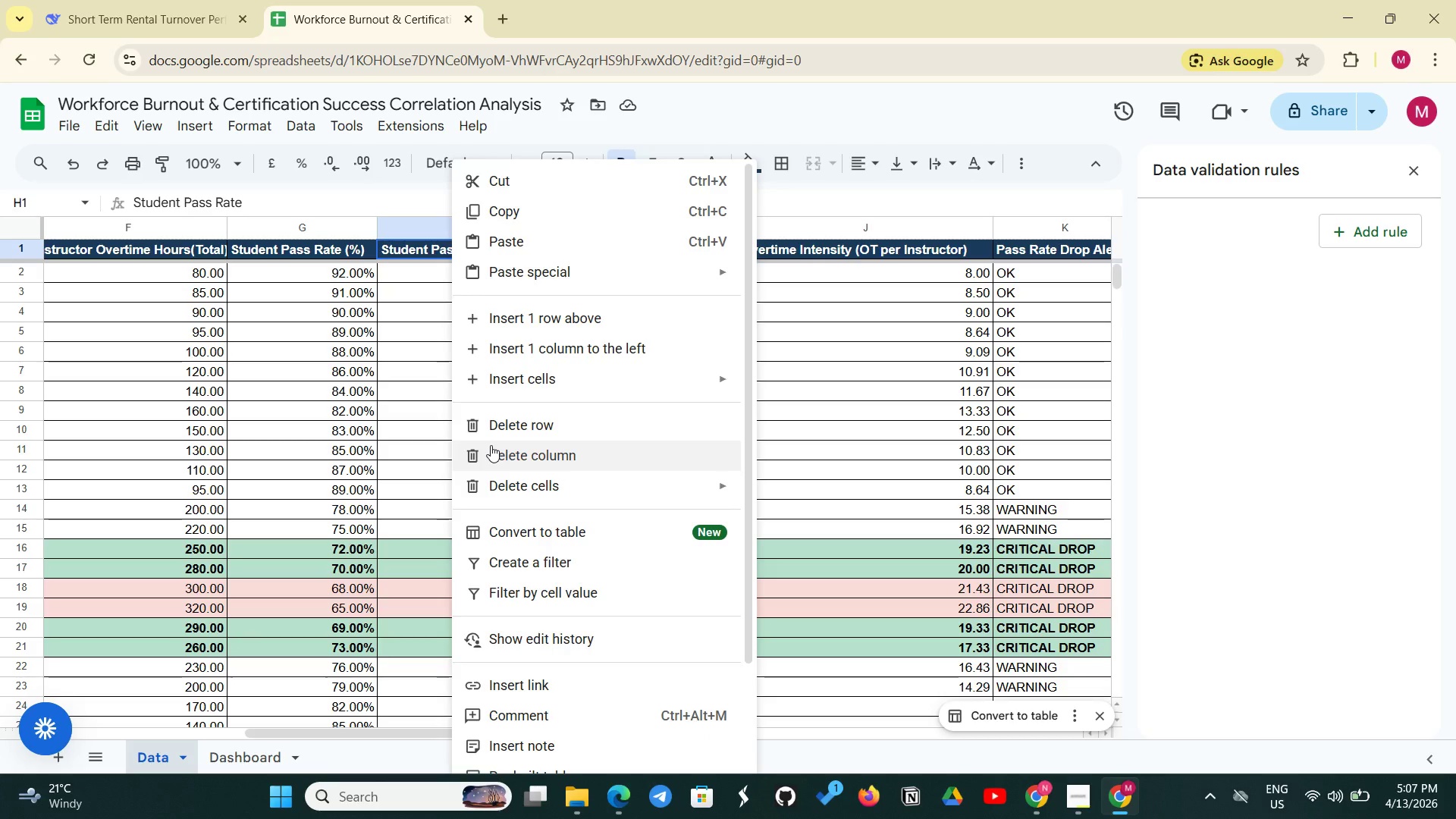 
wait(6.3)
 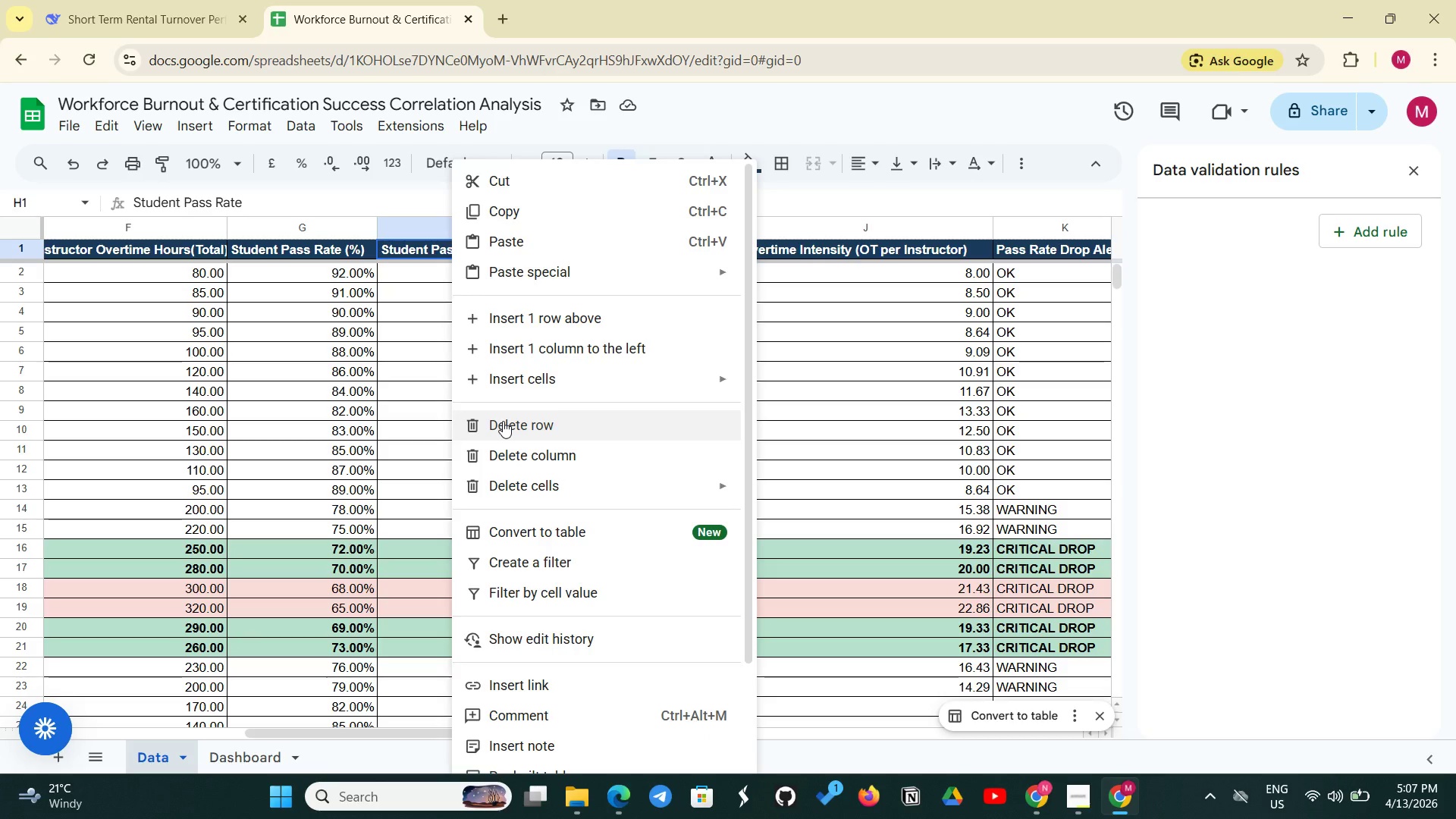 
left_click([491, 445])
 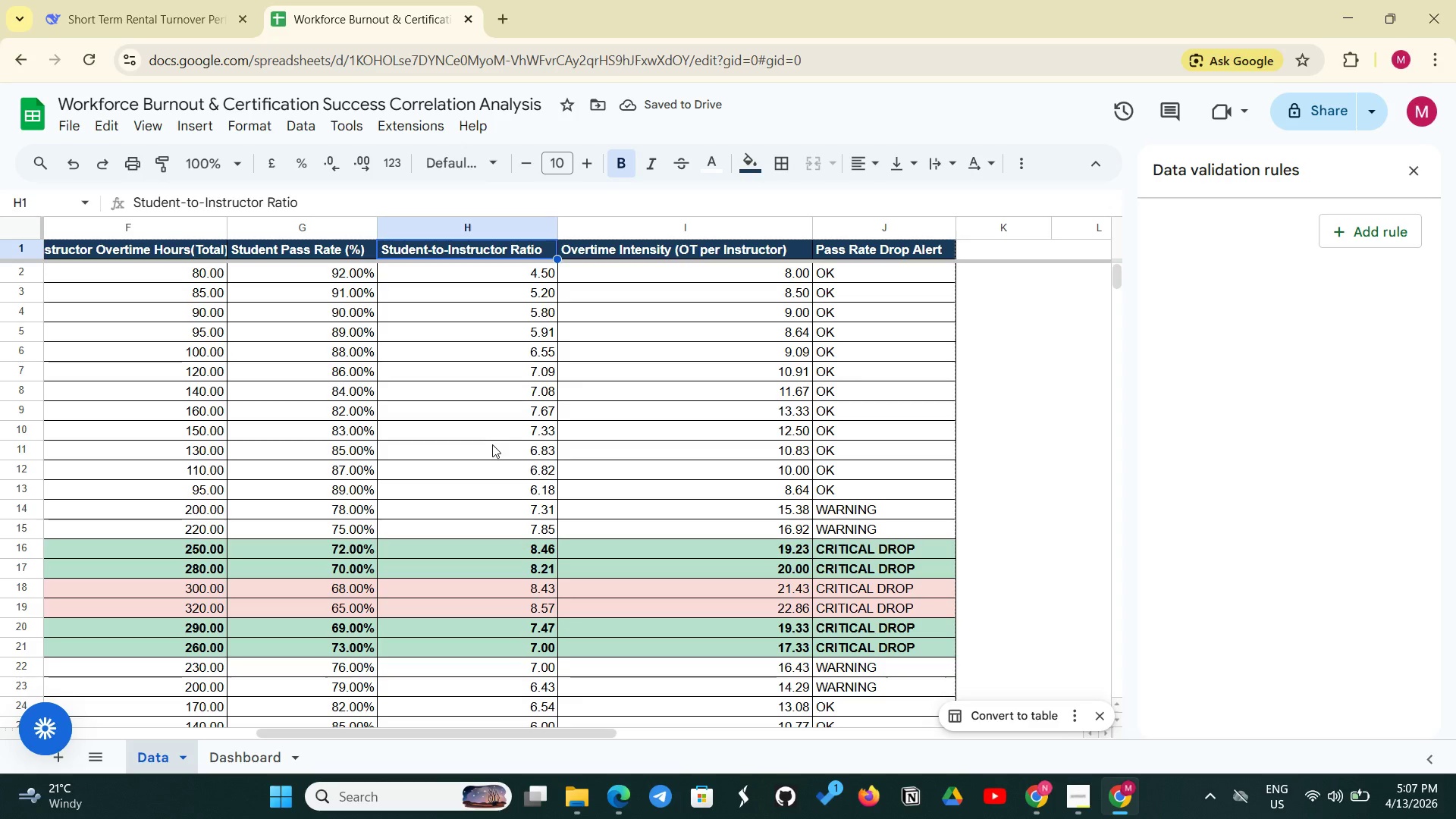 
scroll: coordinate [692, 426], scroll_direction: down, amount: 4.0
 